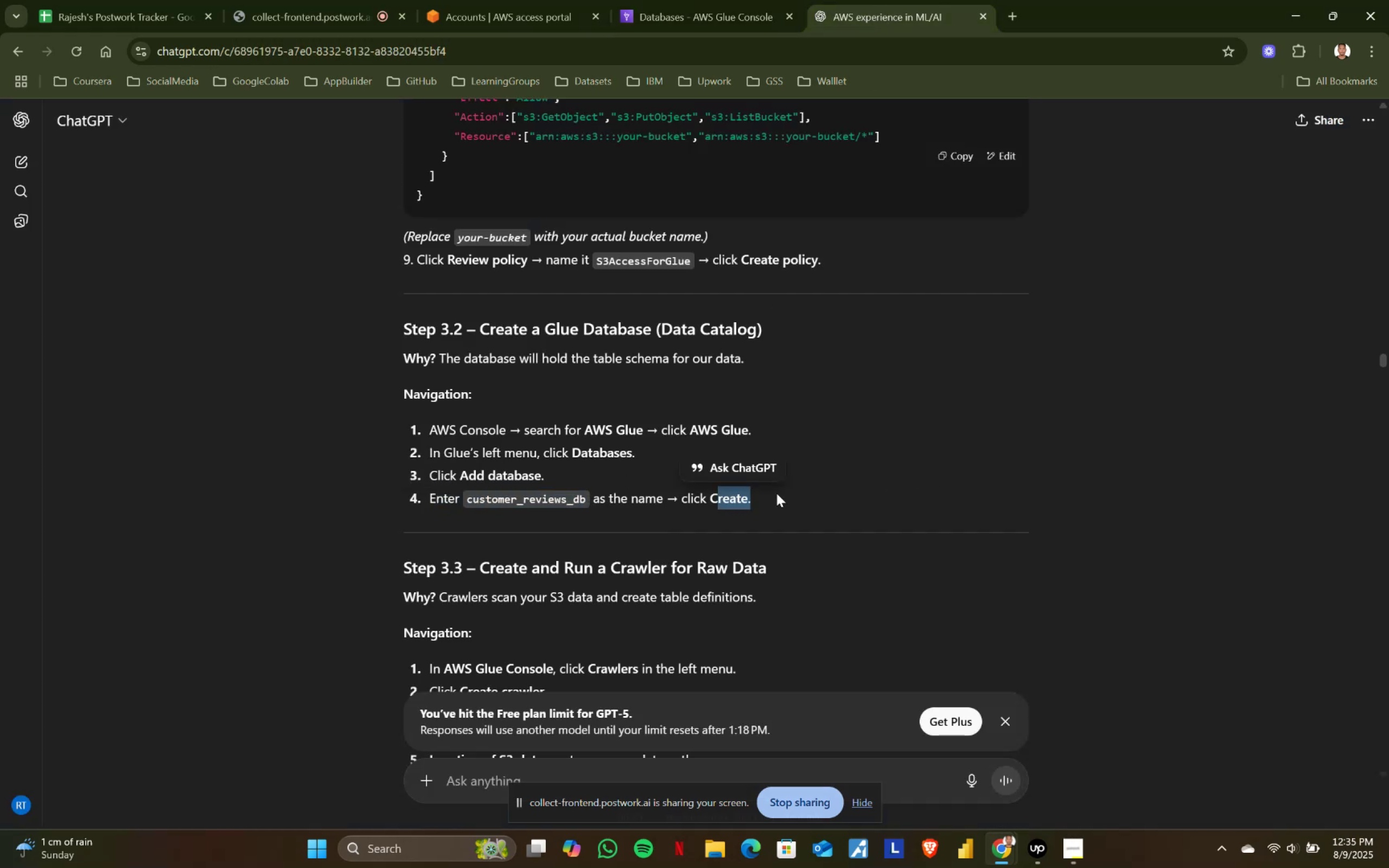 
scroll: coordinate [777, 493], scroll_direction: down, amount: 1.0
 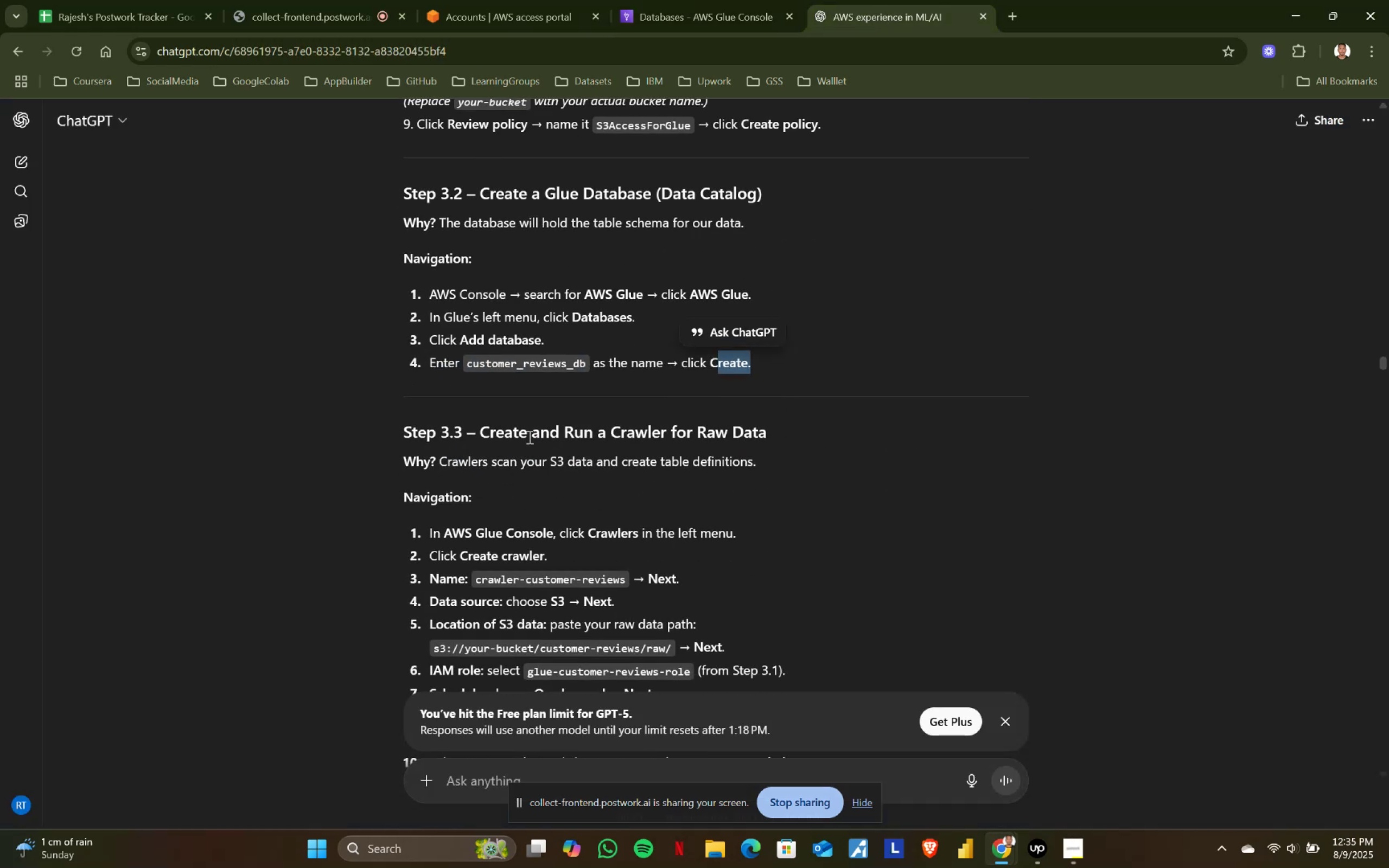 
left_click_drag(start_coordinate=[455, 426], to_coordinate=[820, 430])
 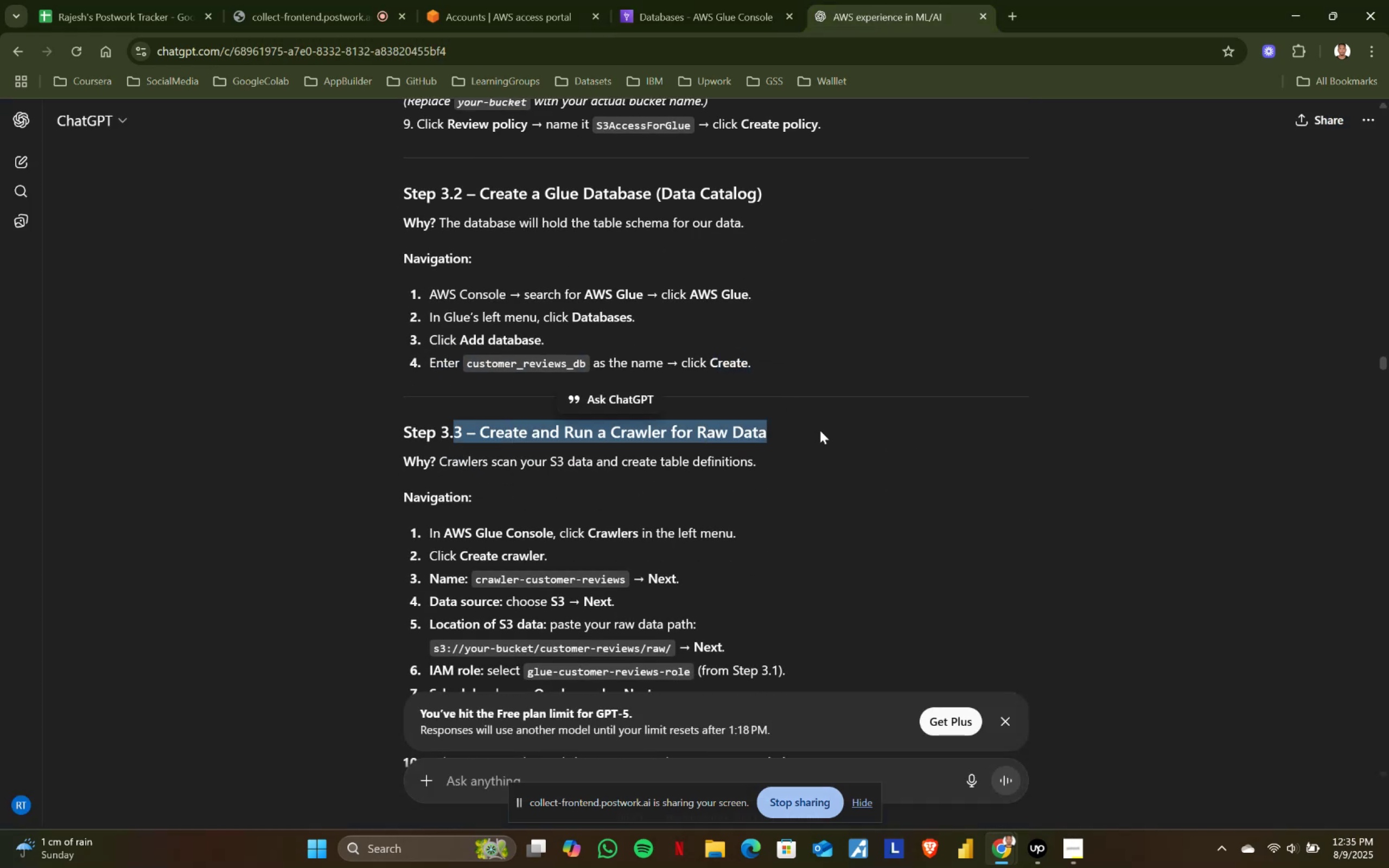 
left_click([820, 430])
 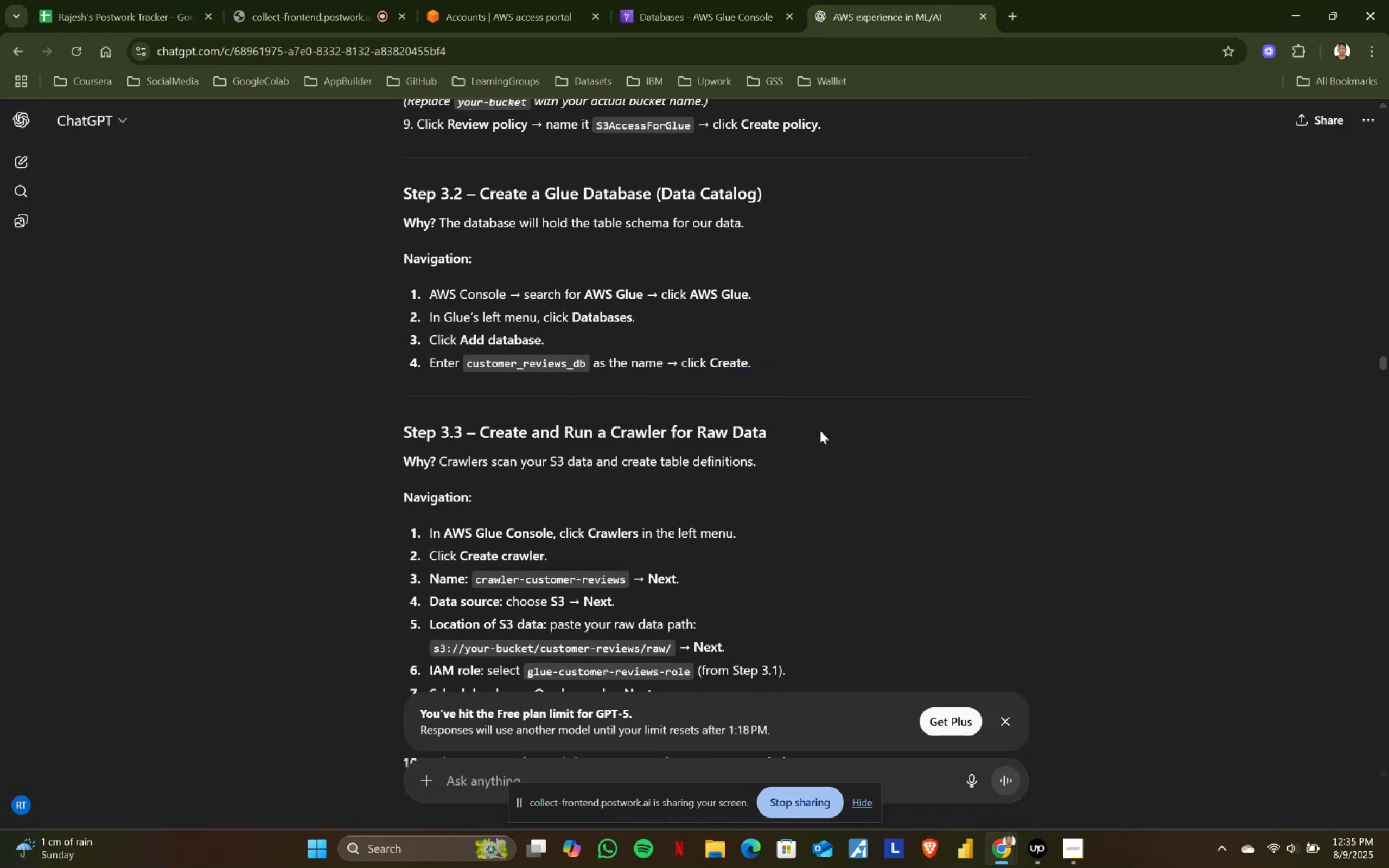 
scroll: coordinate [820, 430], scroll_direction: down, amount: 1.0
 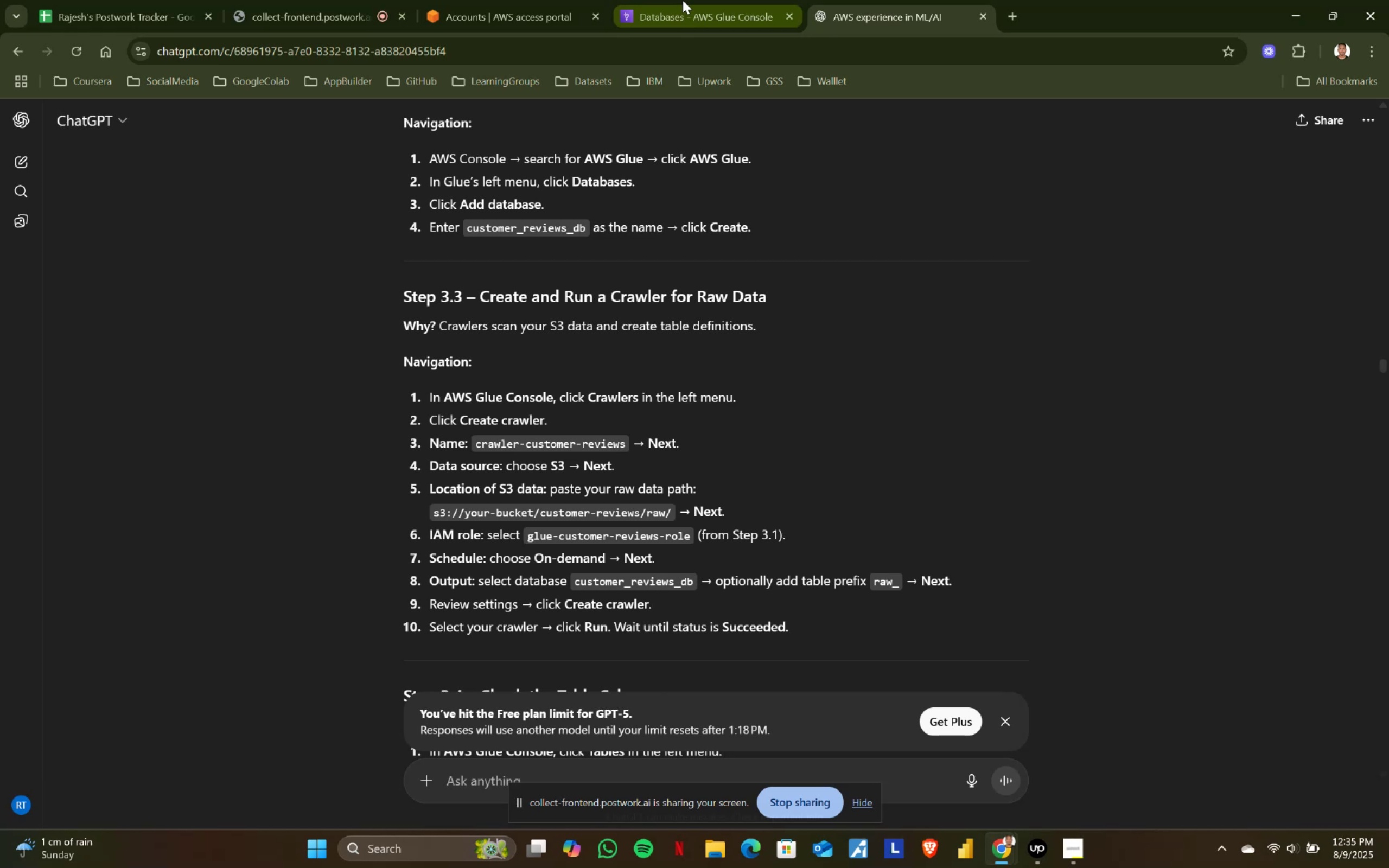 
wait(5.78)
 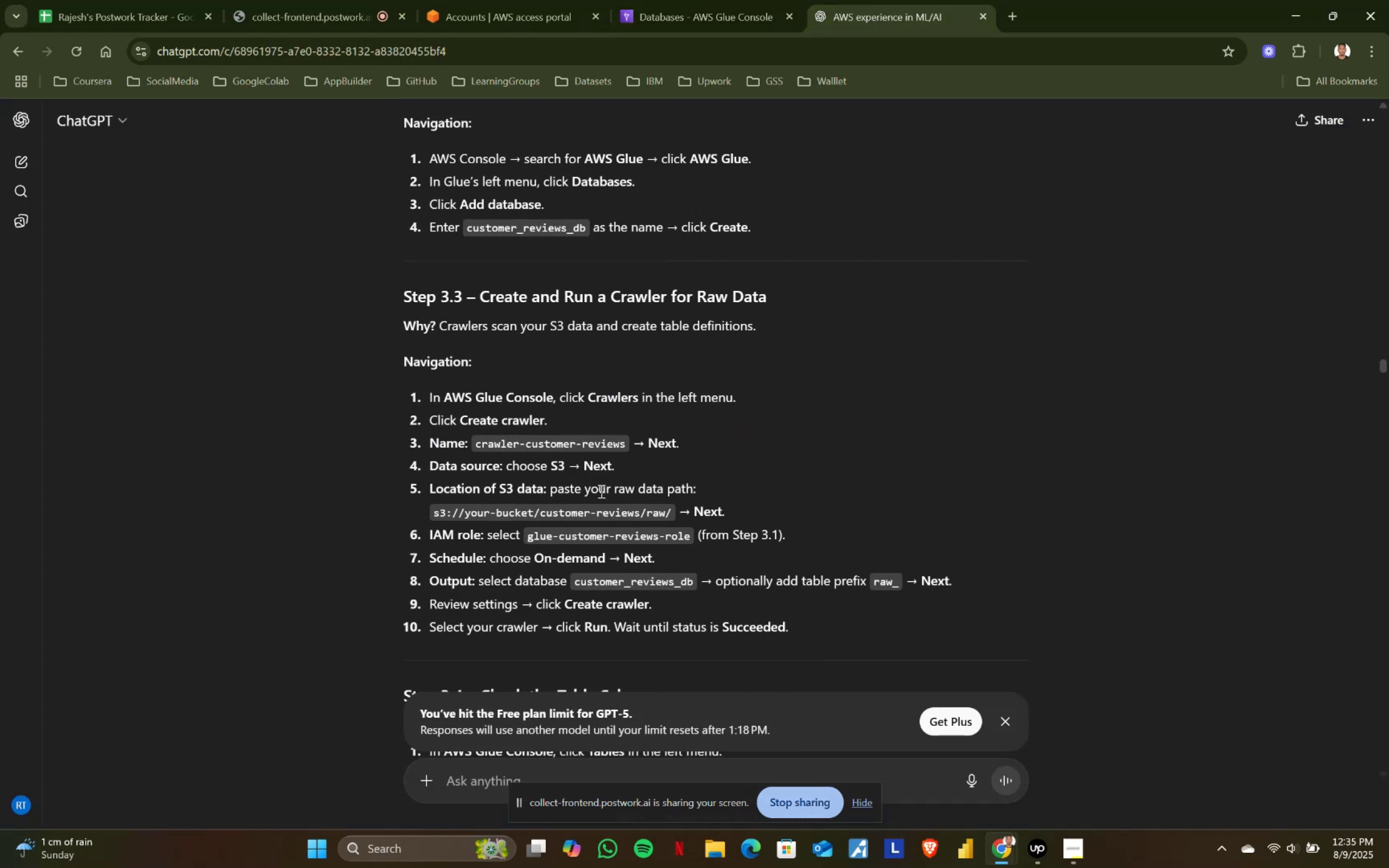 
left_click([683, 0])
 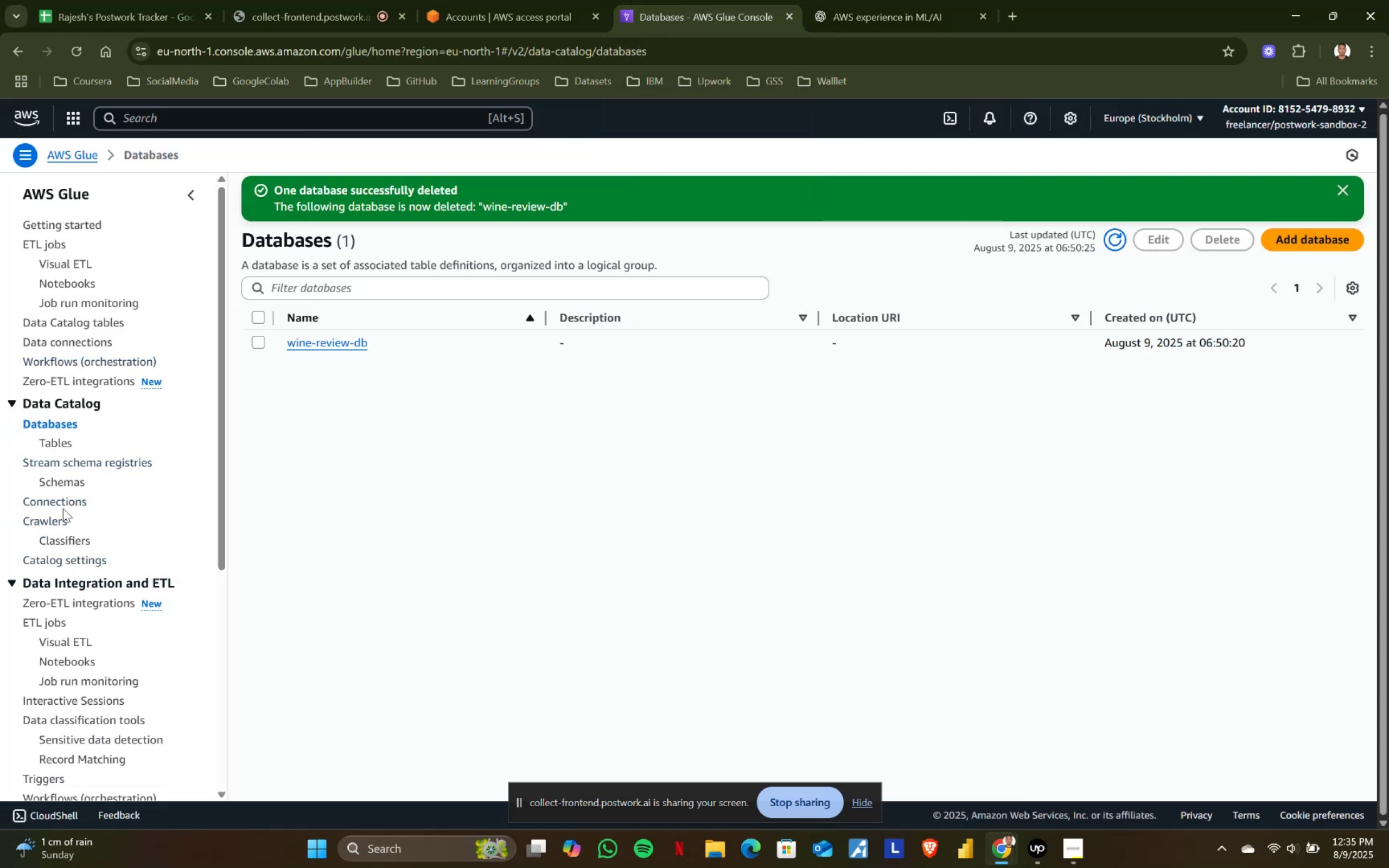 
left_click([56, 519])
 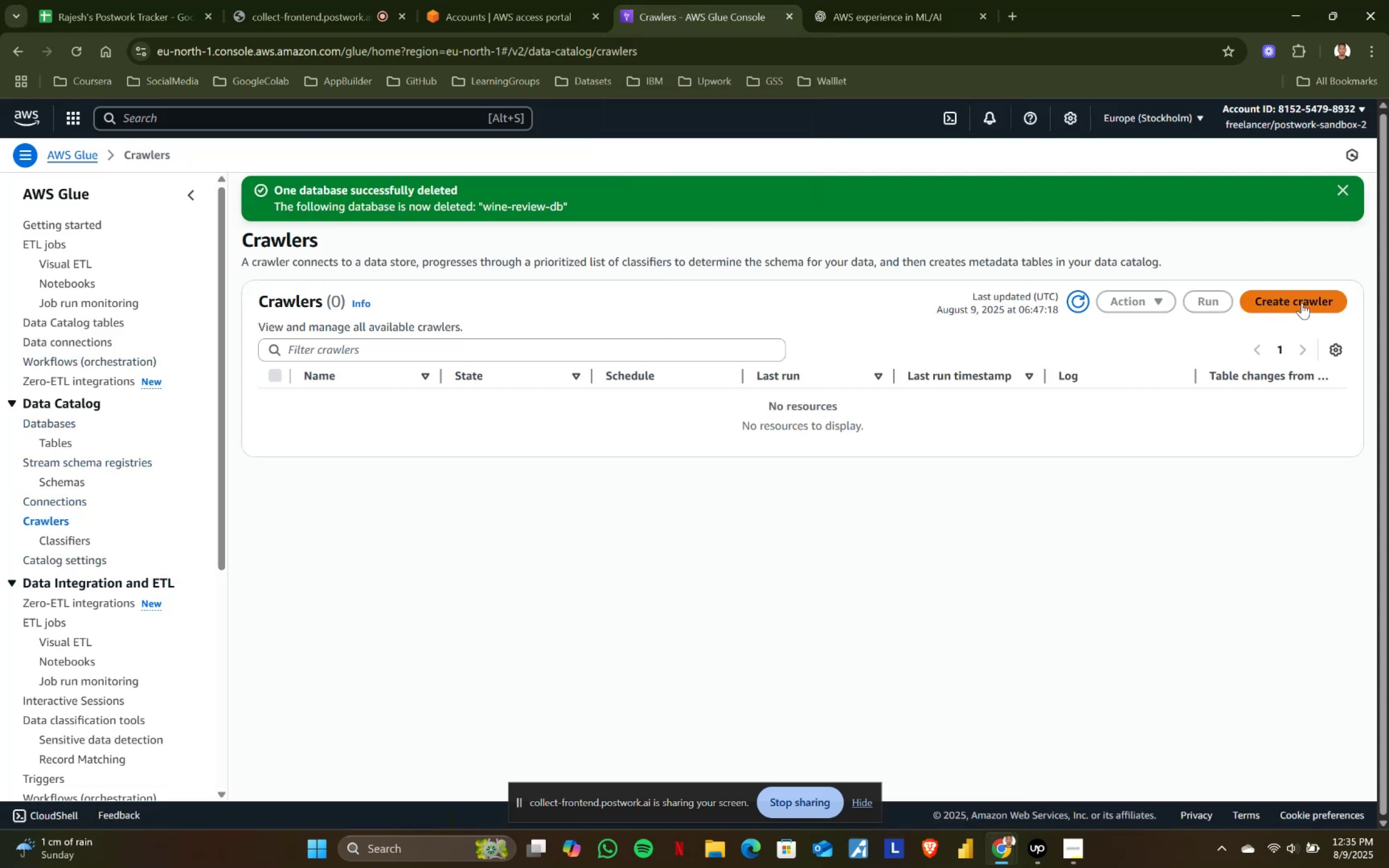 
left_click([1303, 301])
 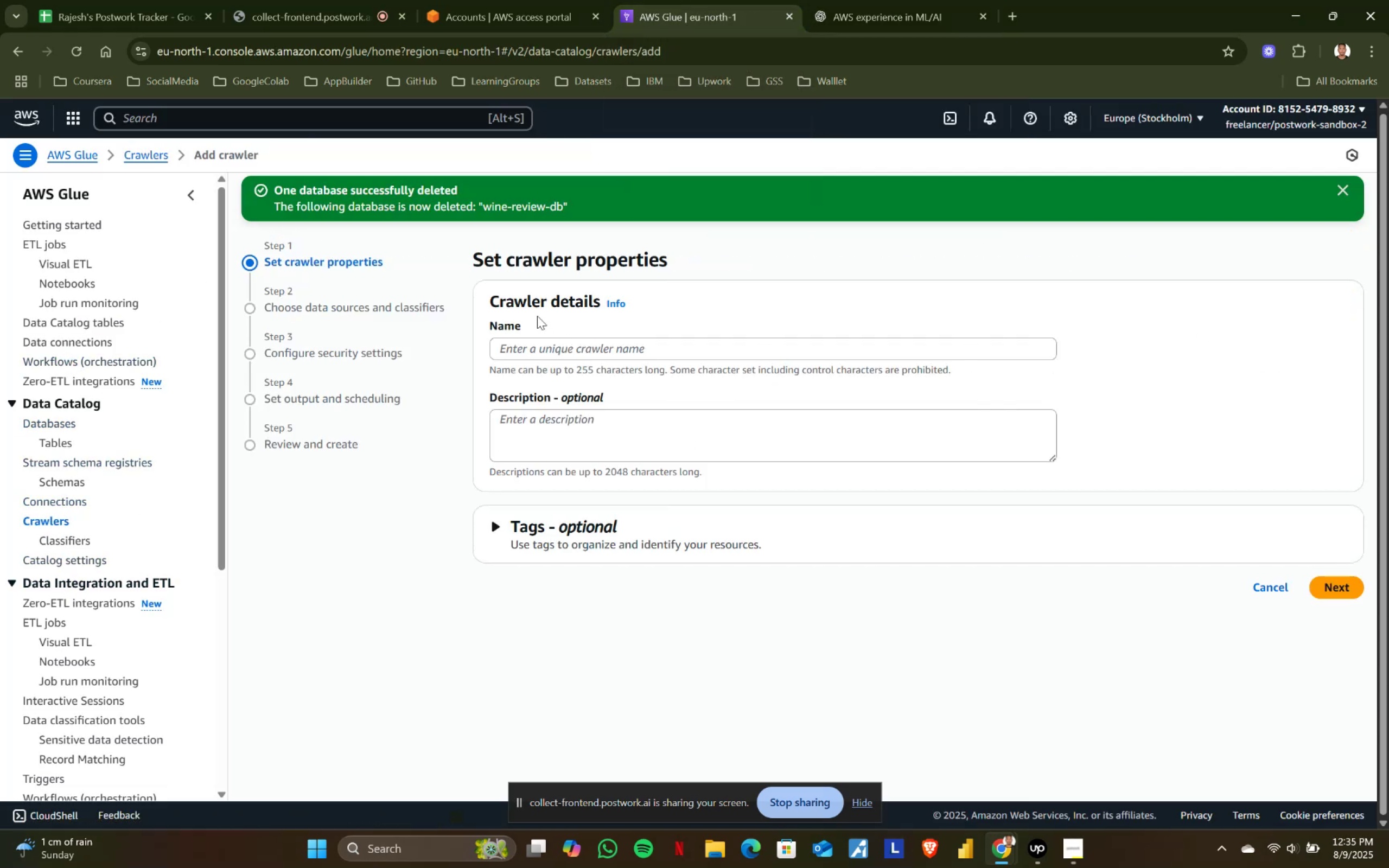 
left_click([499, 347])
 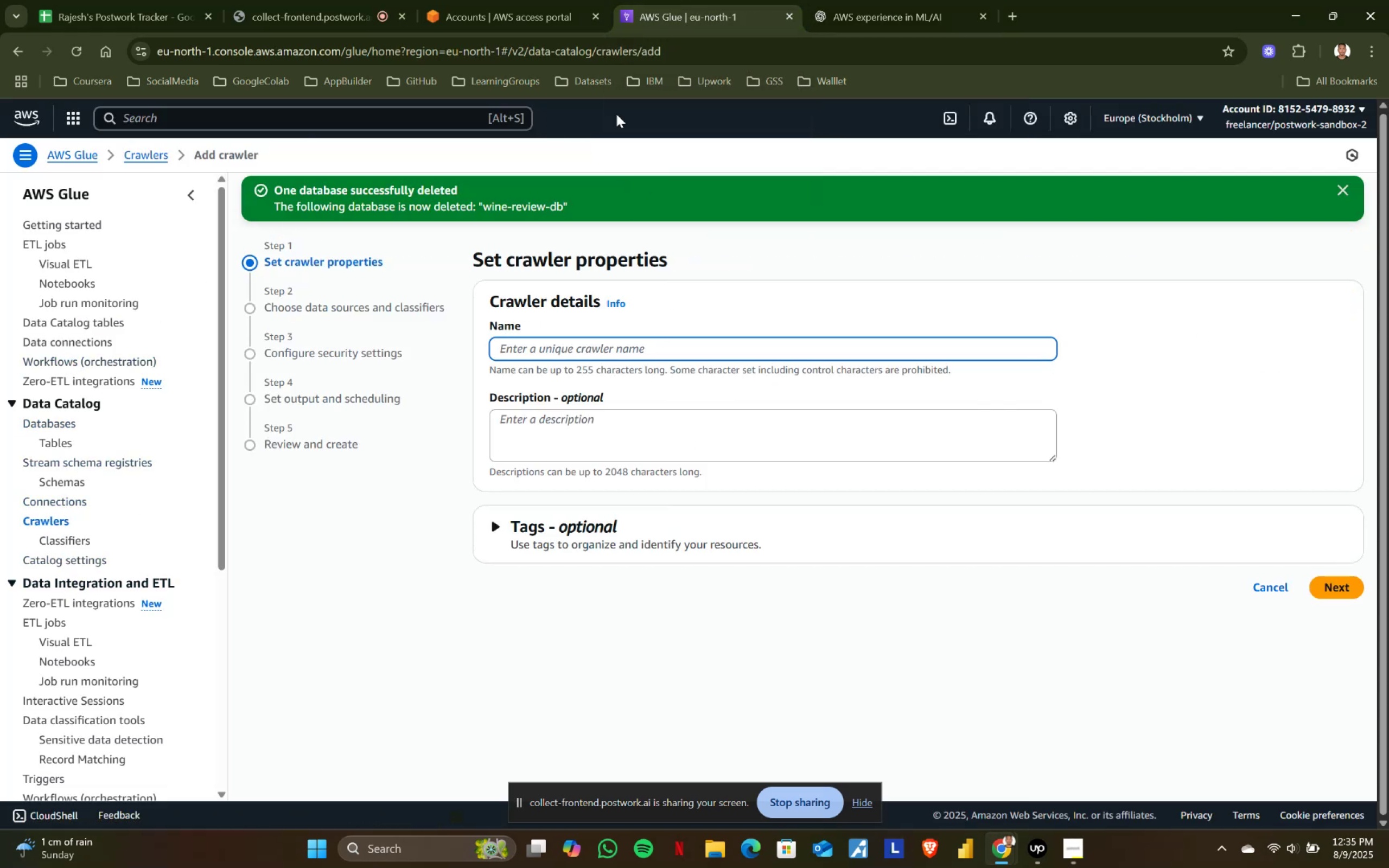 
left_click([542, 0])
 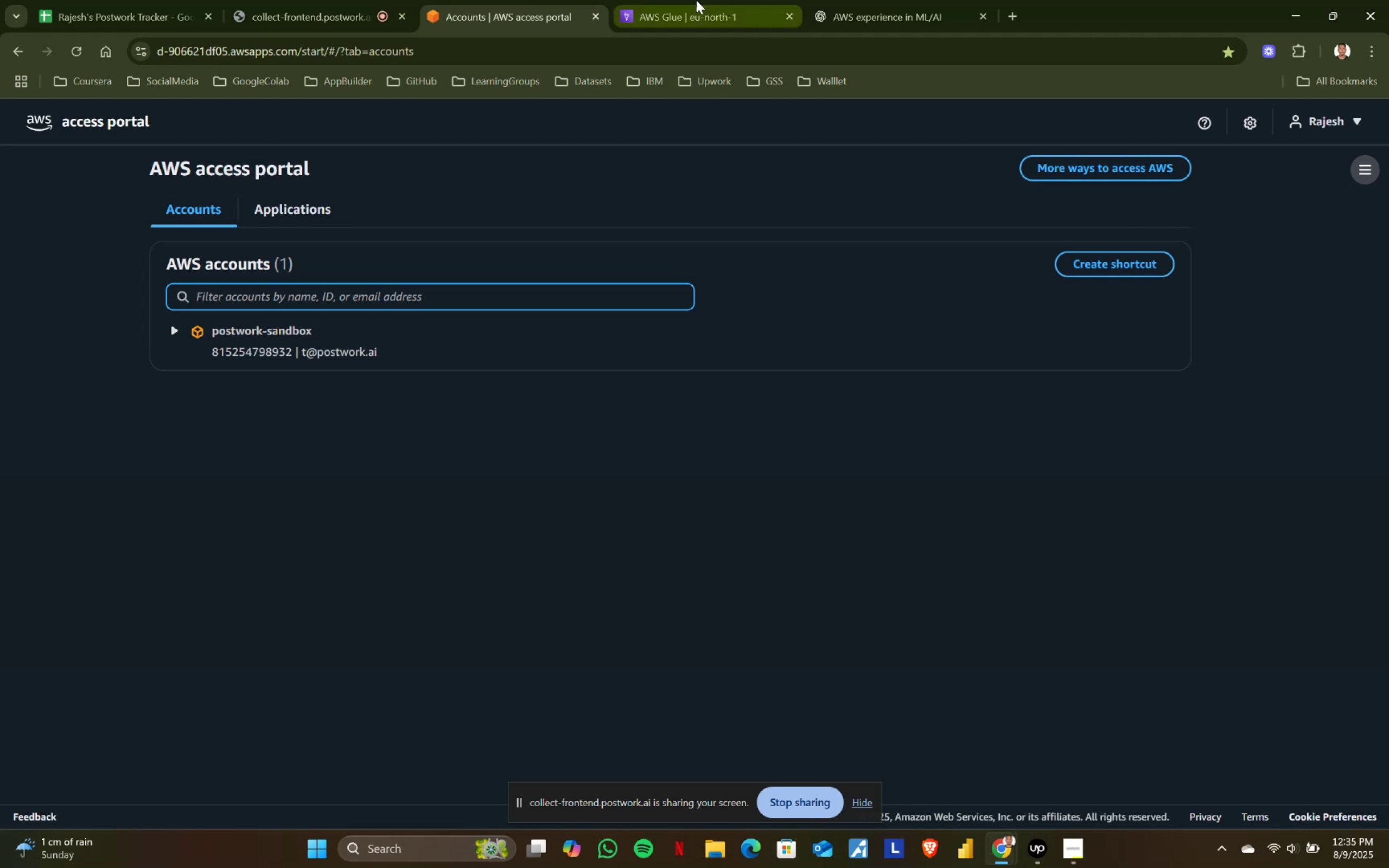 
double_click([887, 0])
 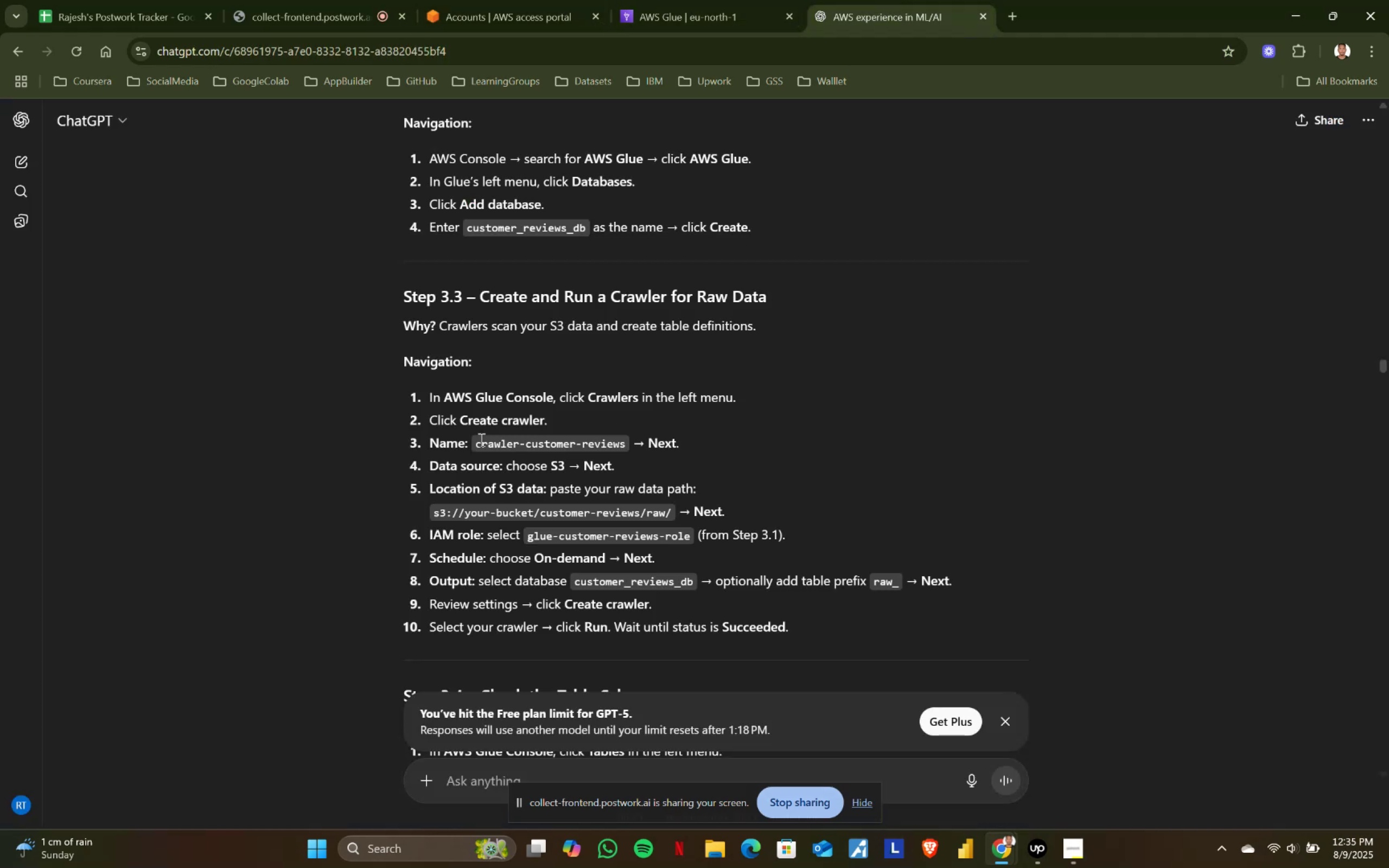 
left_click_drag(start_coordinate=[475, 441], to_coordinate=[623, 442])
 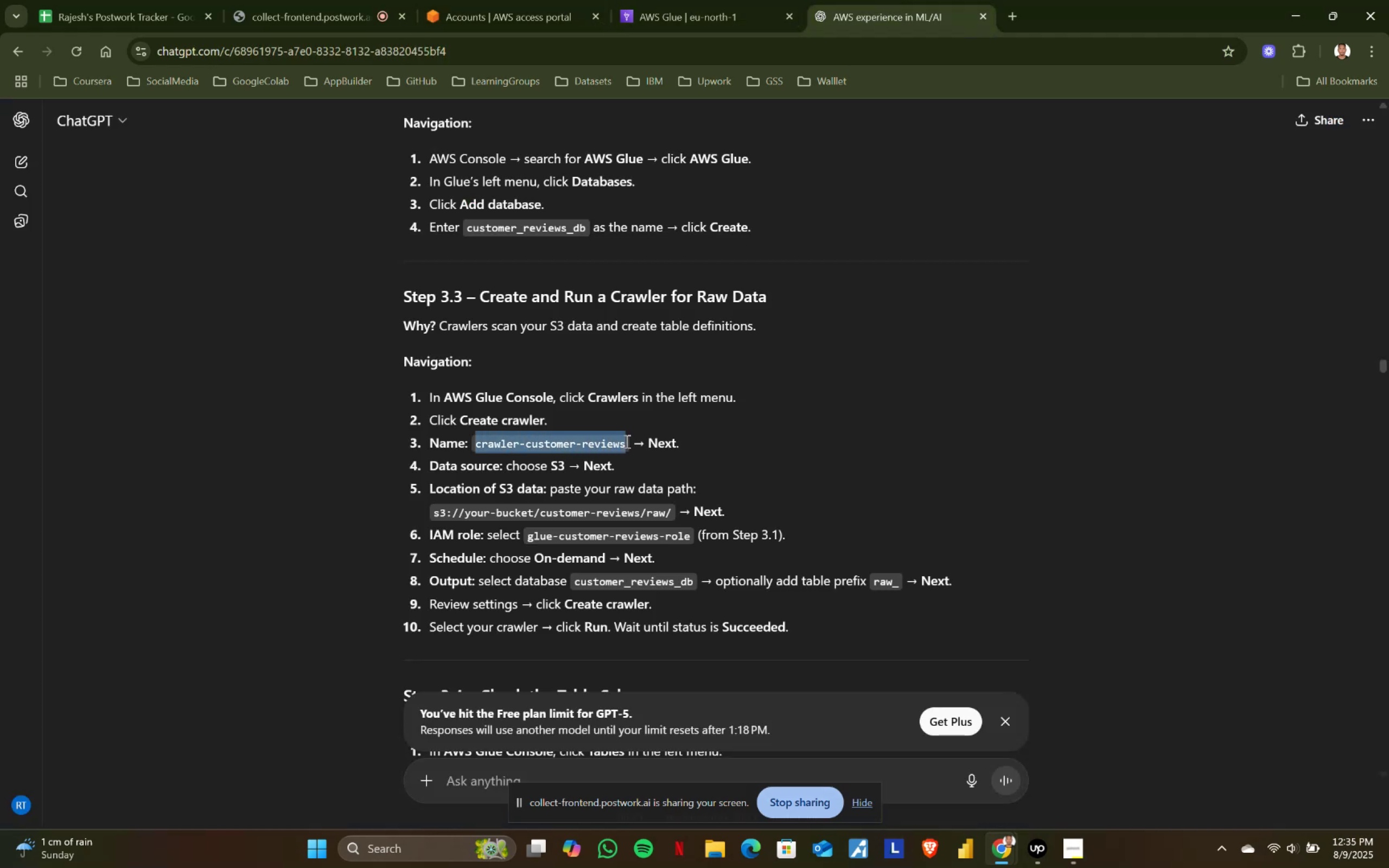 
key(Control+ControlLeft)
 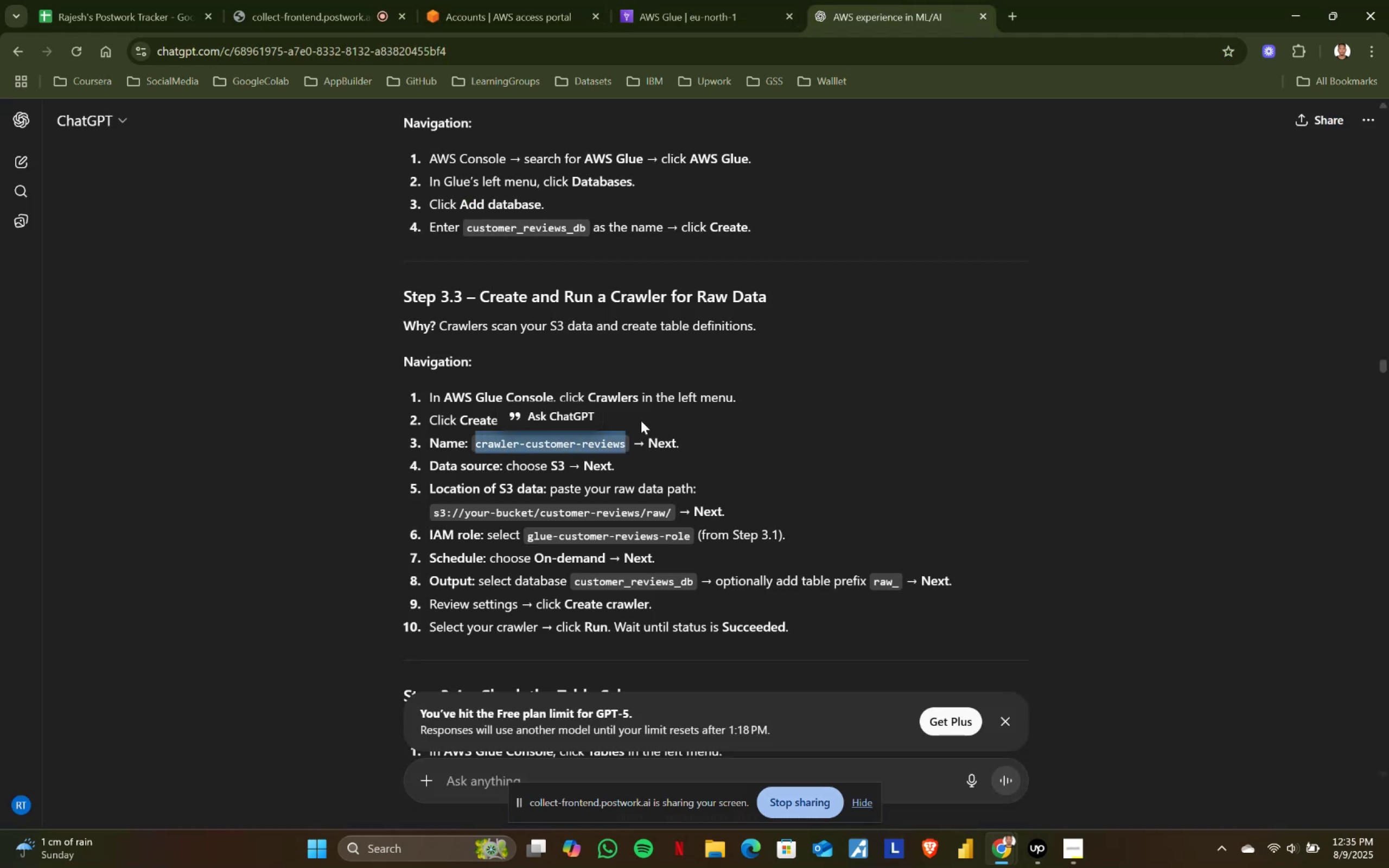 
key(Control+C)
 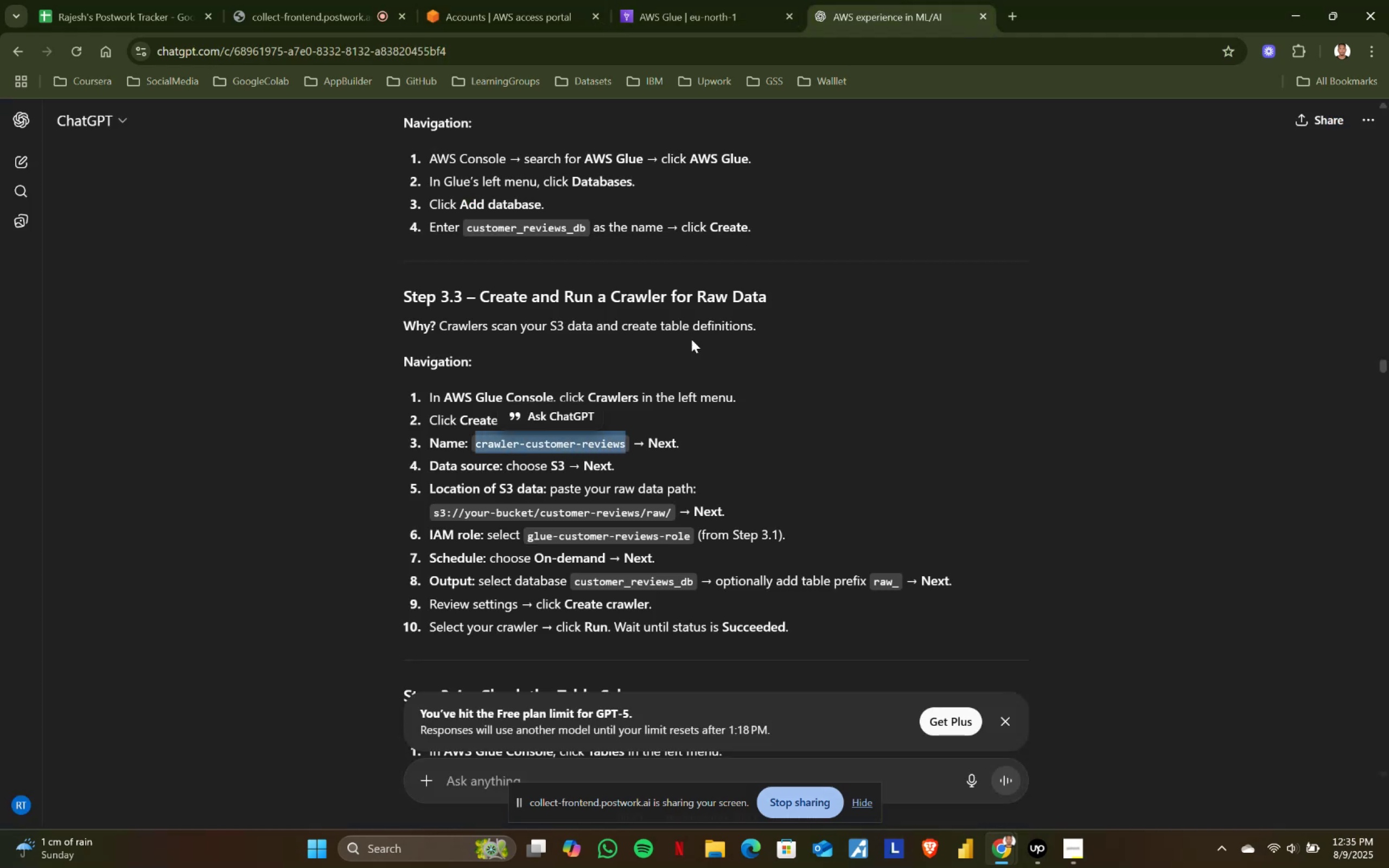 
key(Control+ControlLeft)
 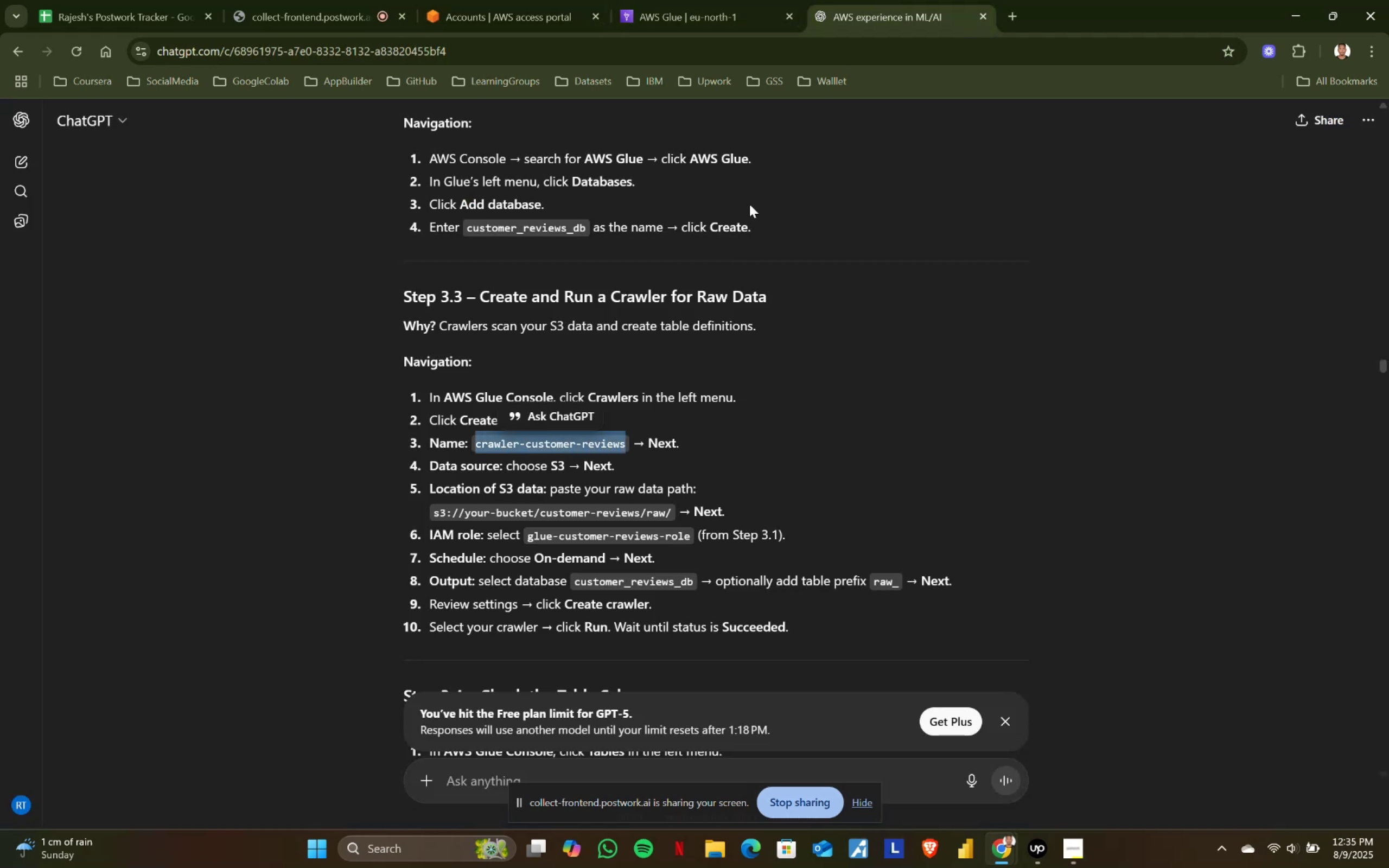 
key(Control+C)
 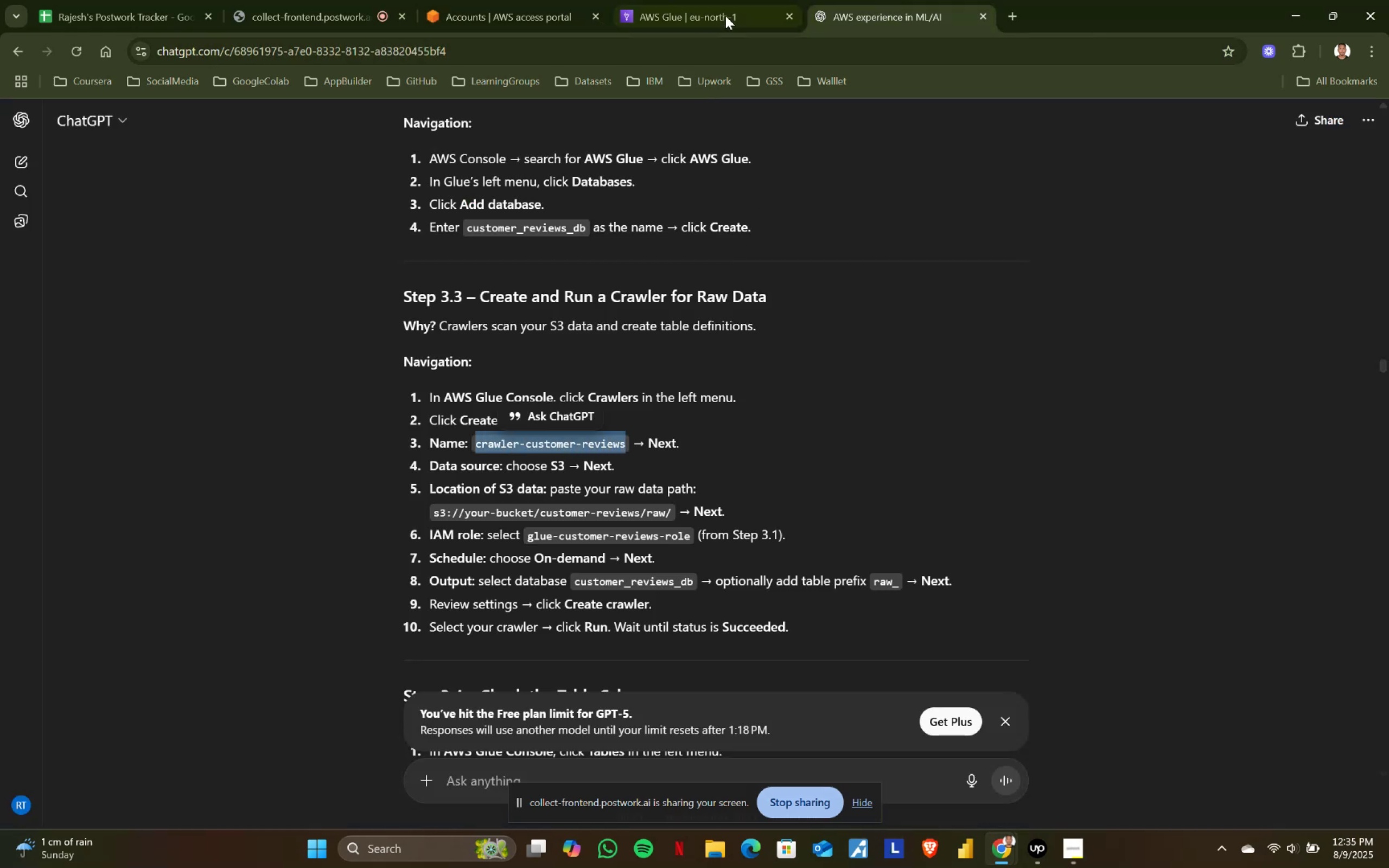 
left_click([725, 14])
 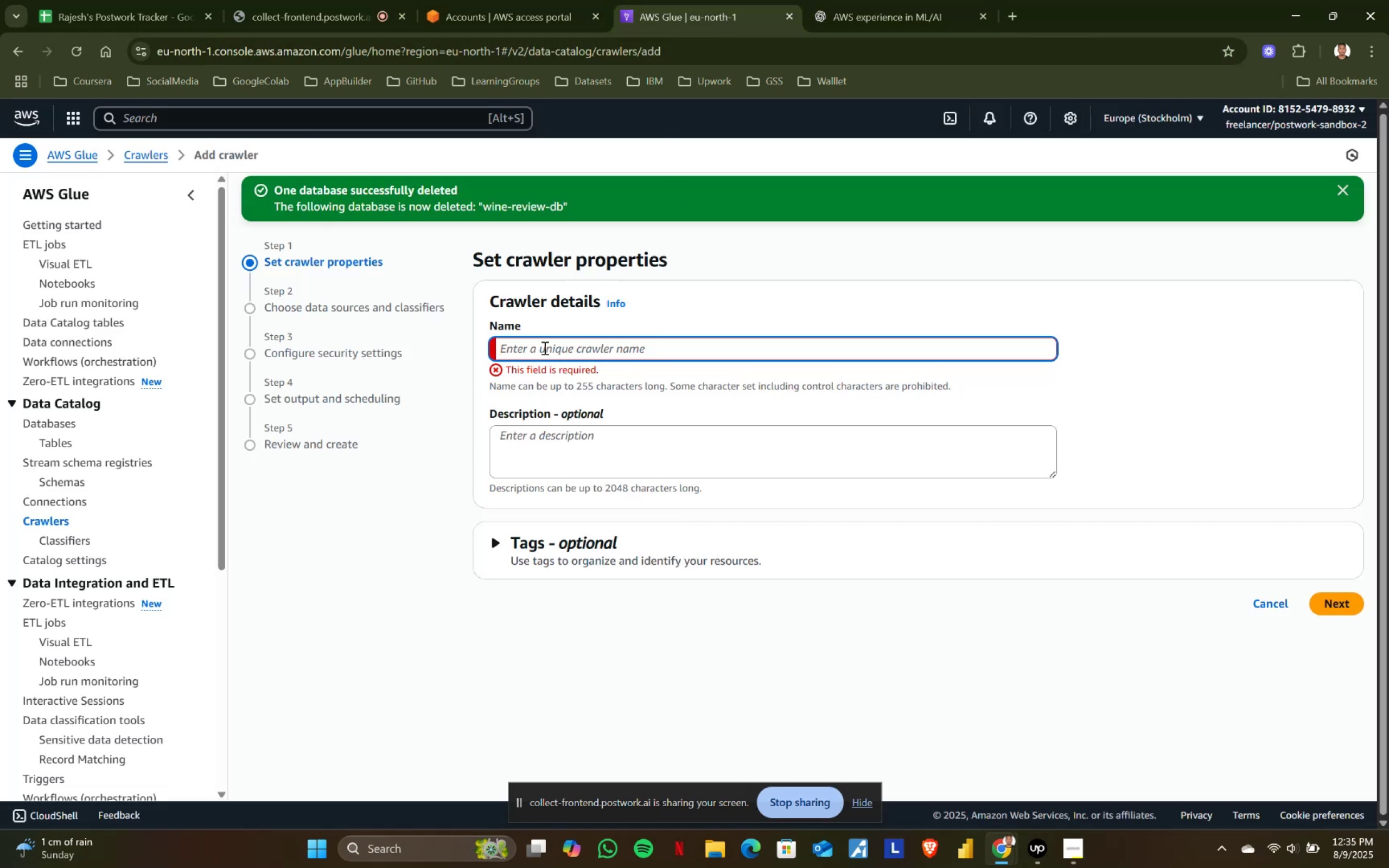 
key(Control+ControlLeft)
 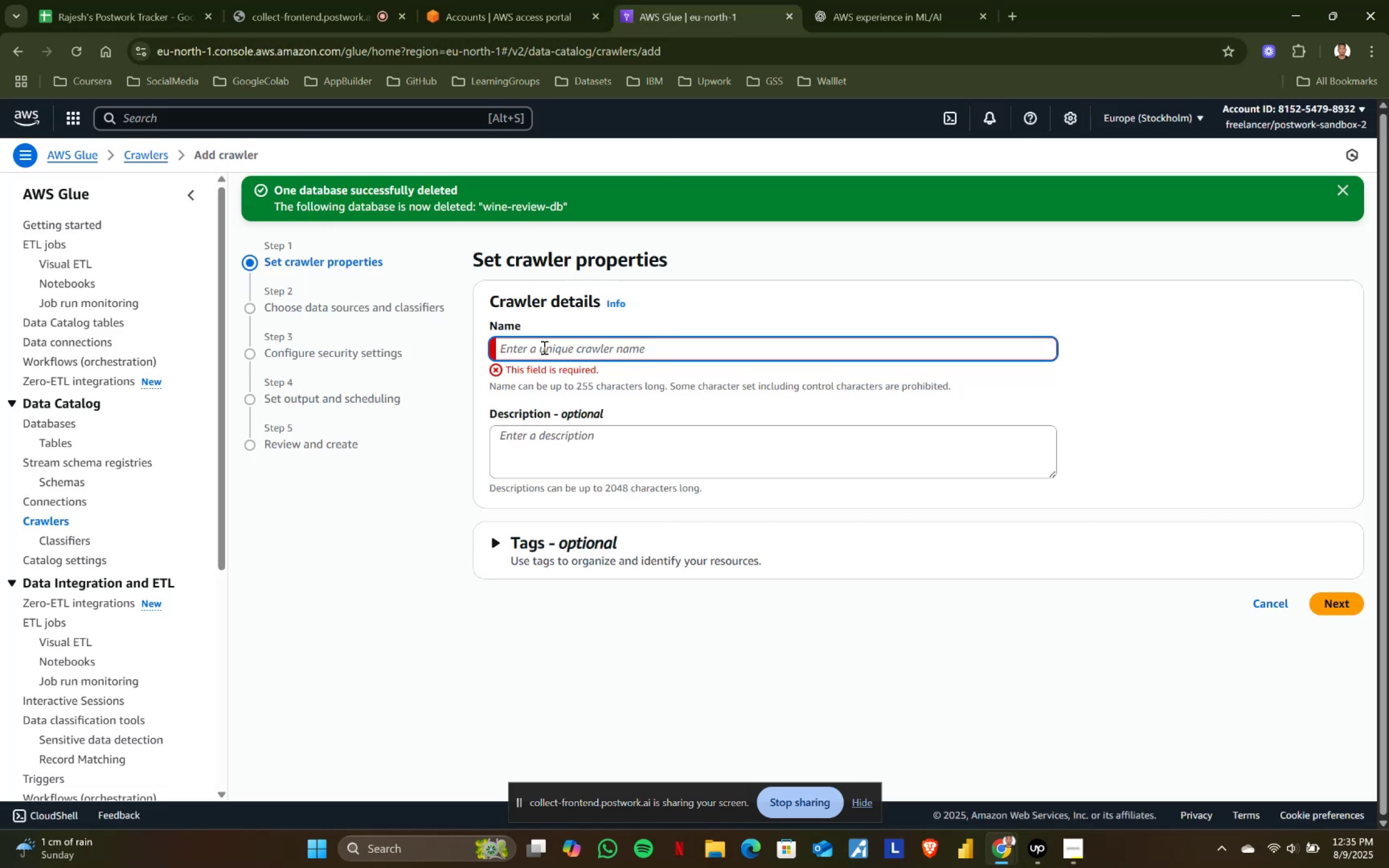 
key(Control+V)
 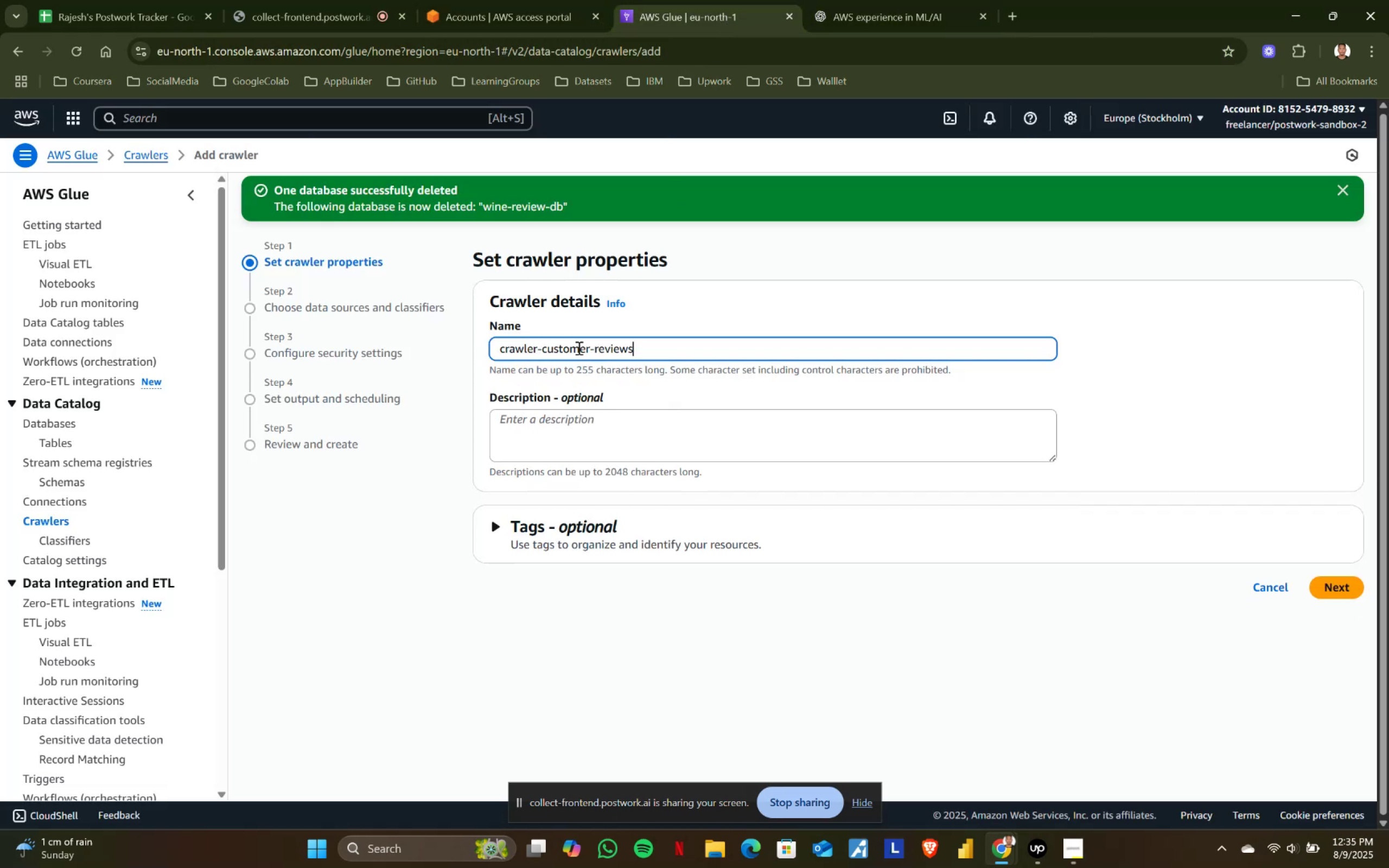 
left_click_drag(start_coordinate=[589, 347], to_coordinate=[542, 346])
 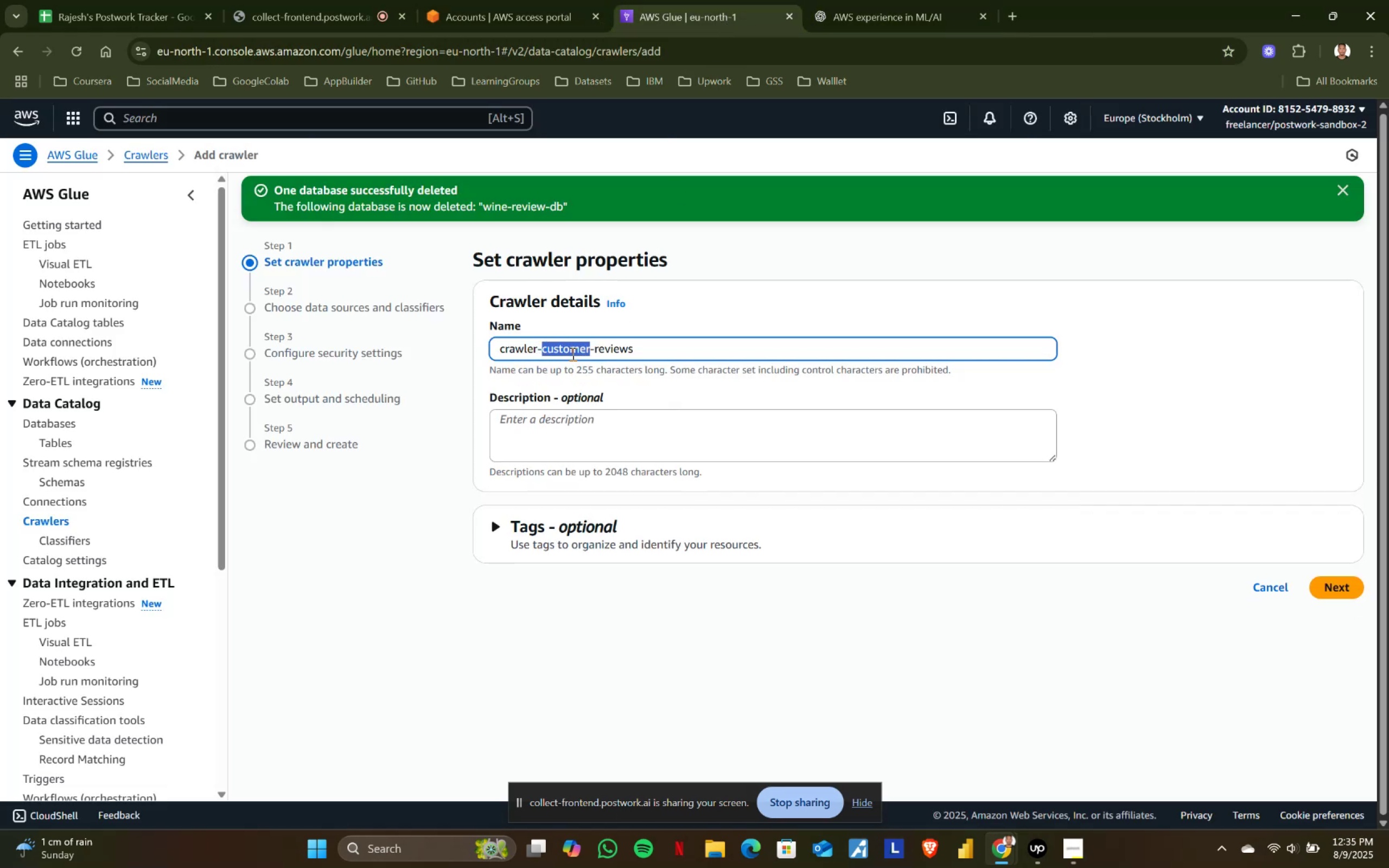 
type(wine)
 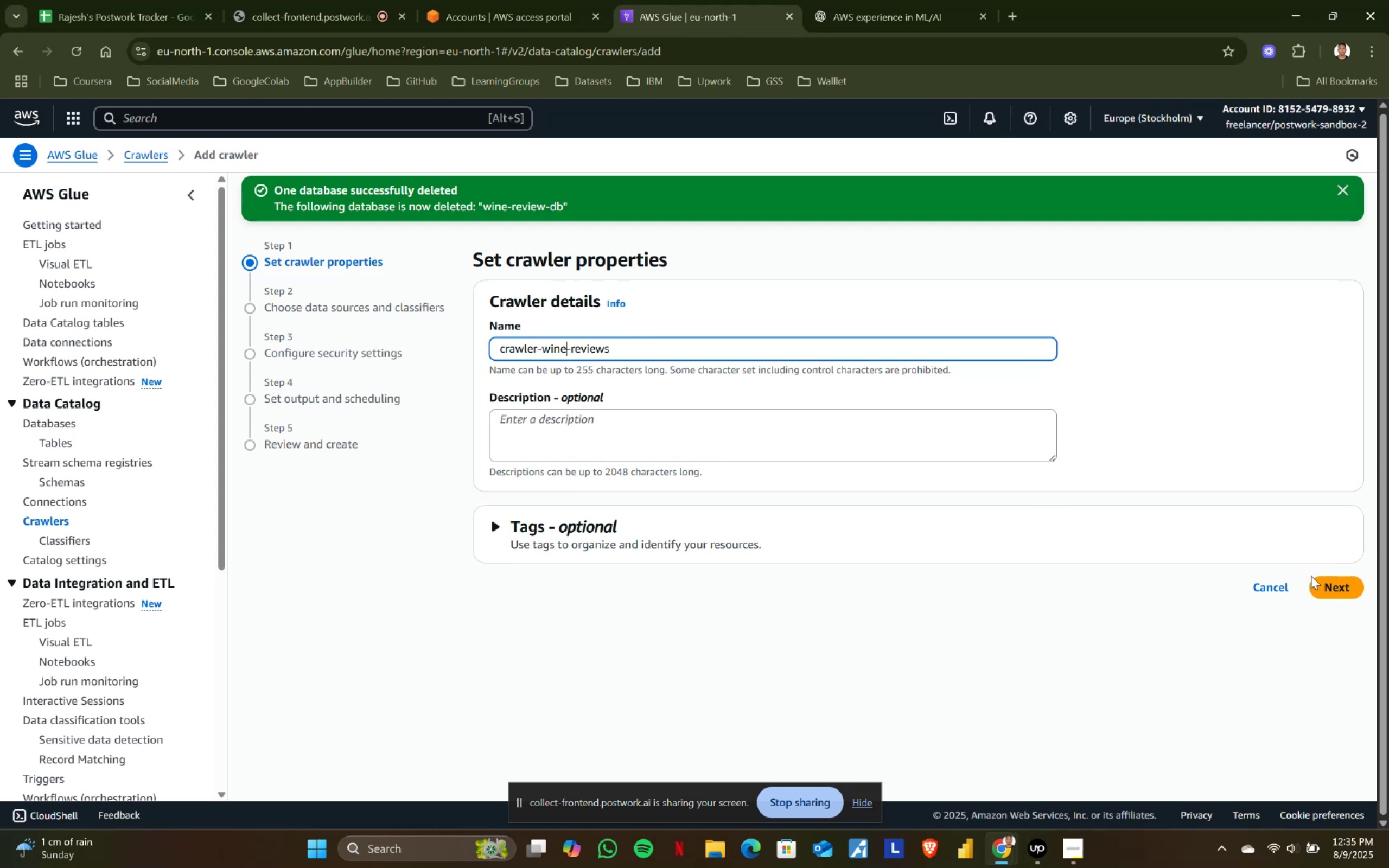 
left_click([1327, 588])
 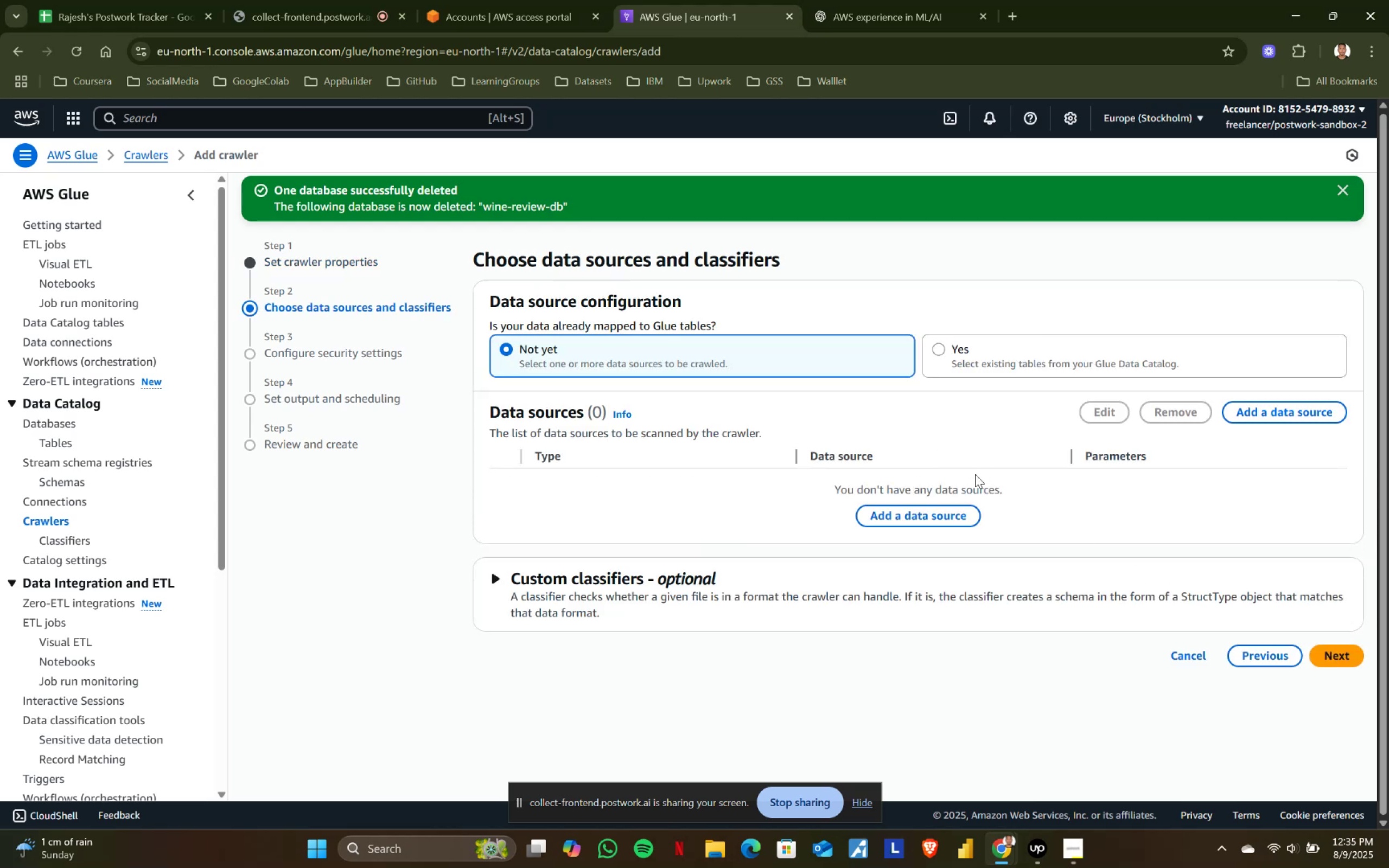 
left_click([914, 520])
 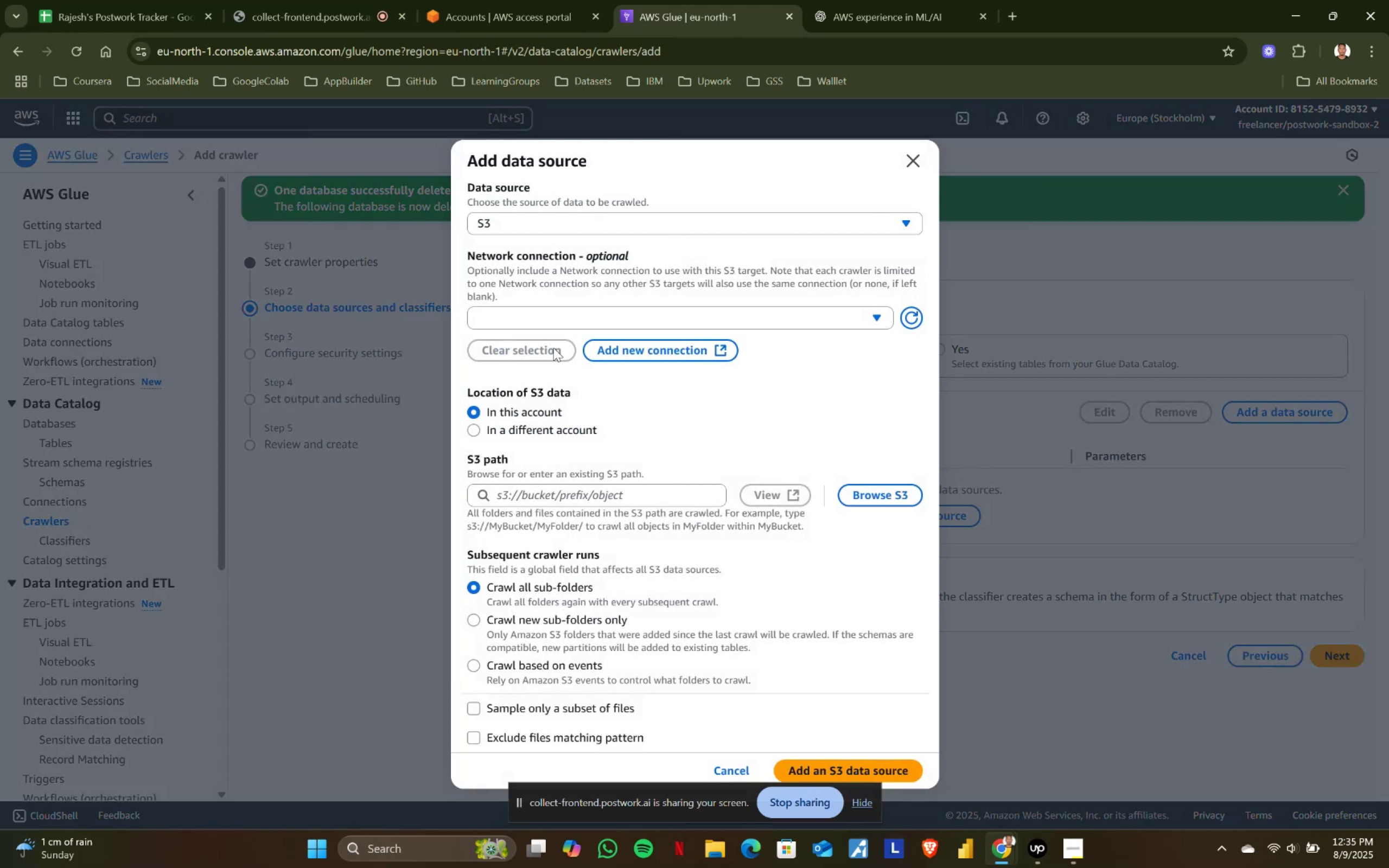 
left_click([557, 310])
 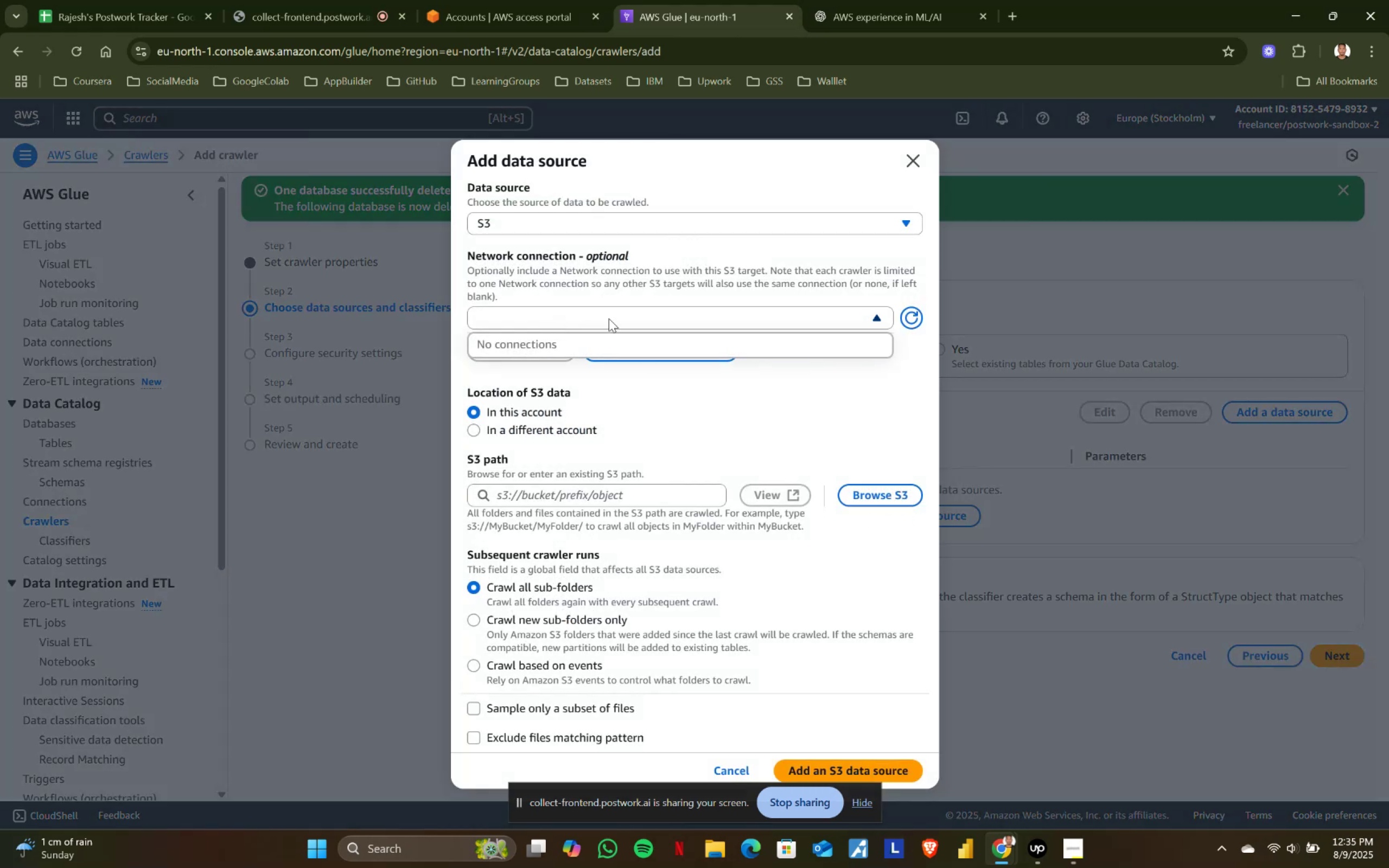 
left_click([728, 403])
 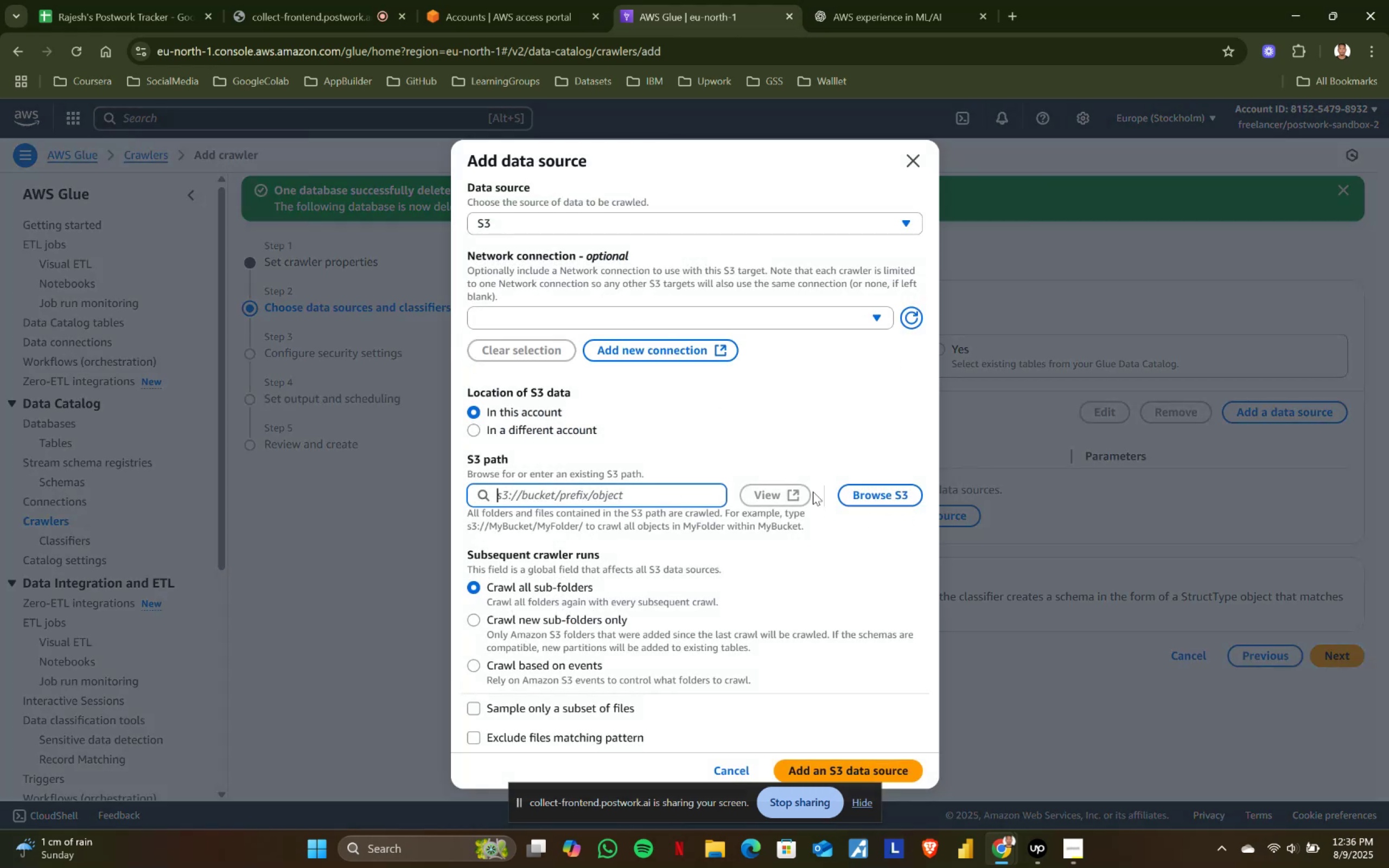 
left_click([854, 492])
 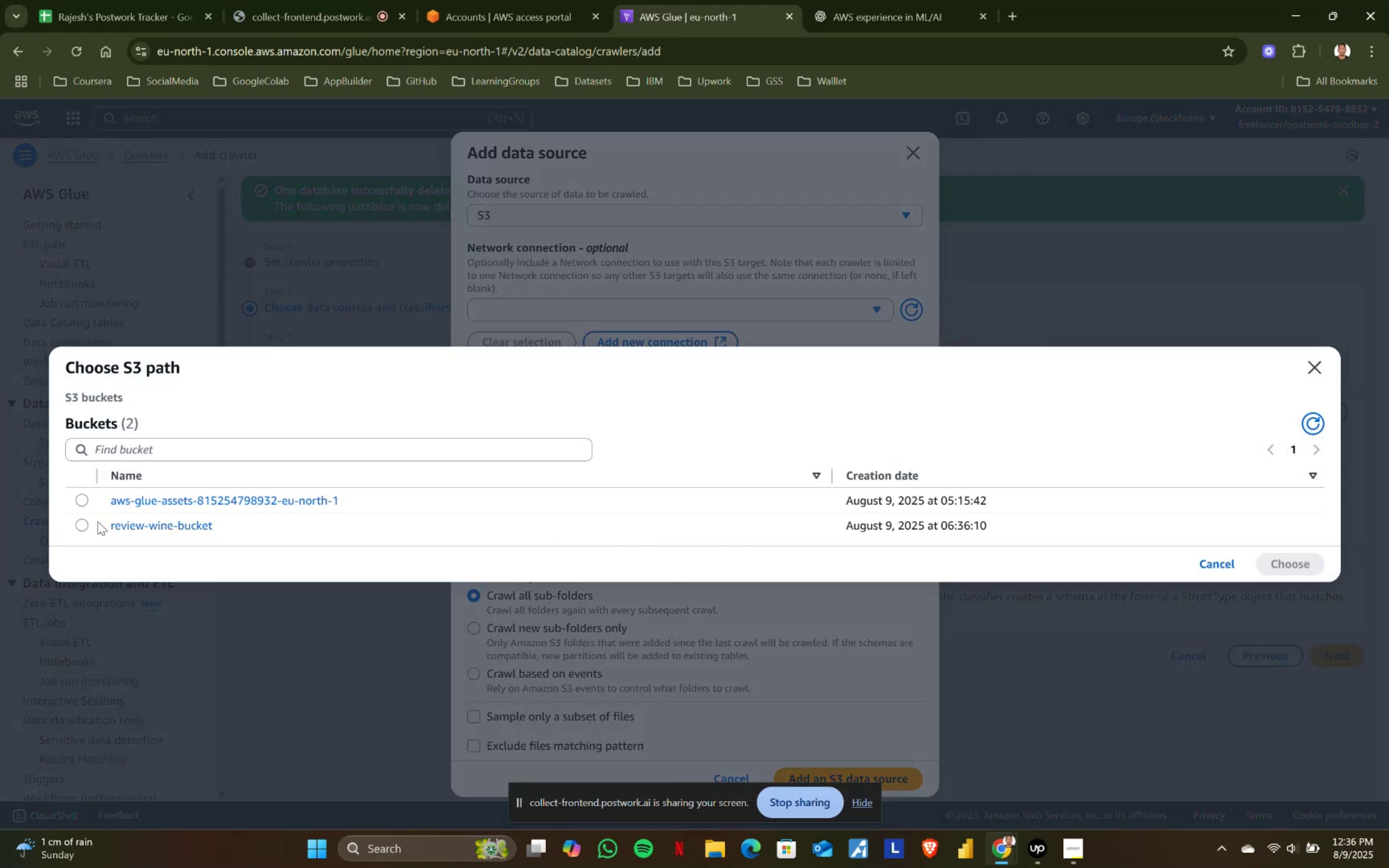 
left_click([84, 525])
 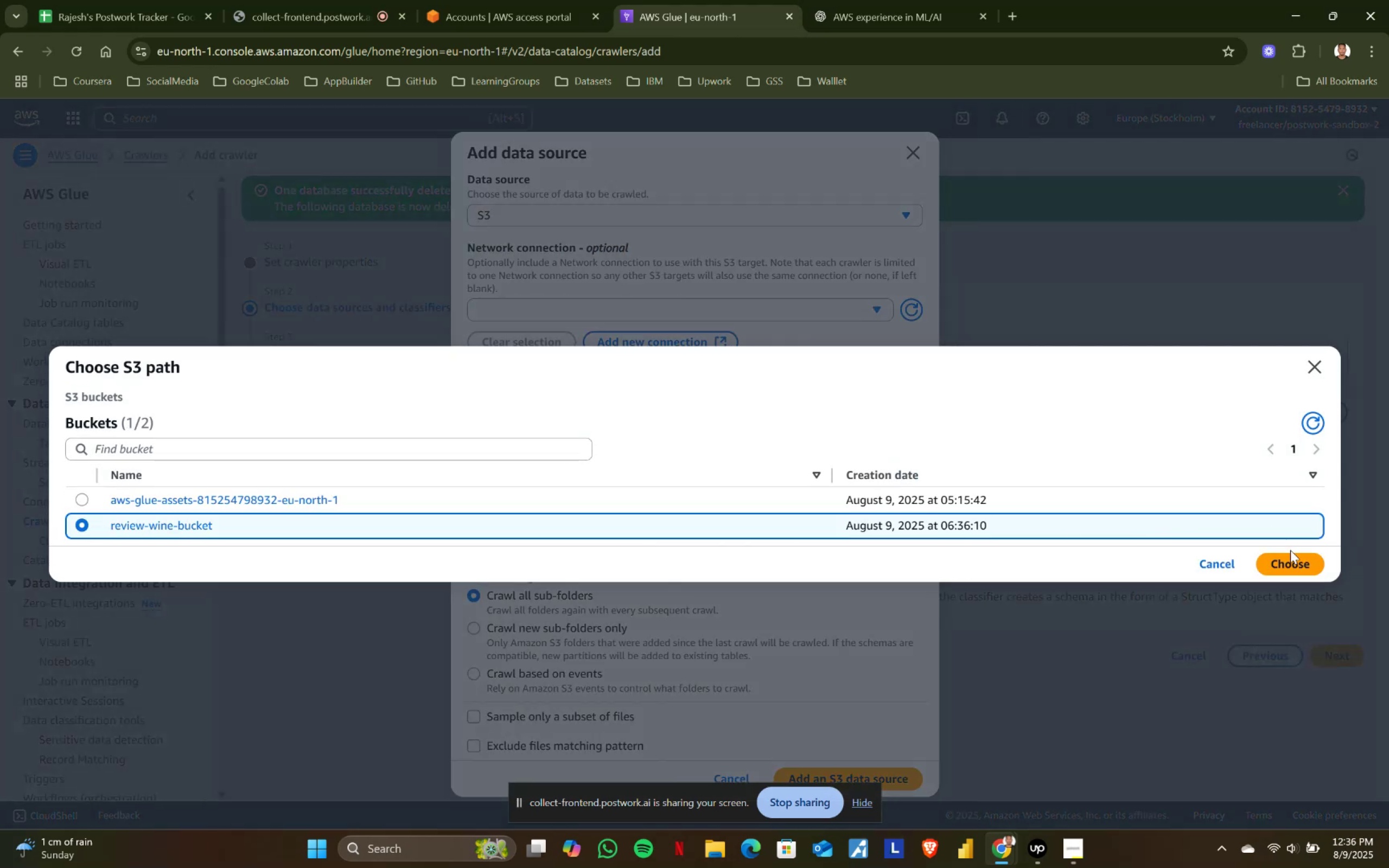 
left_click([1296, 563])
 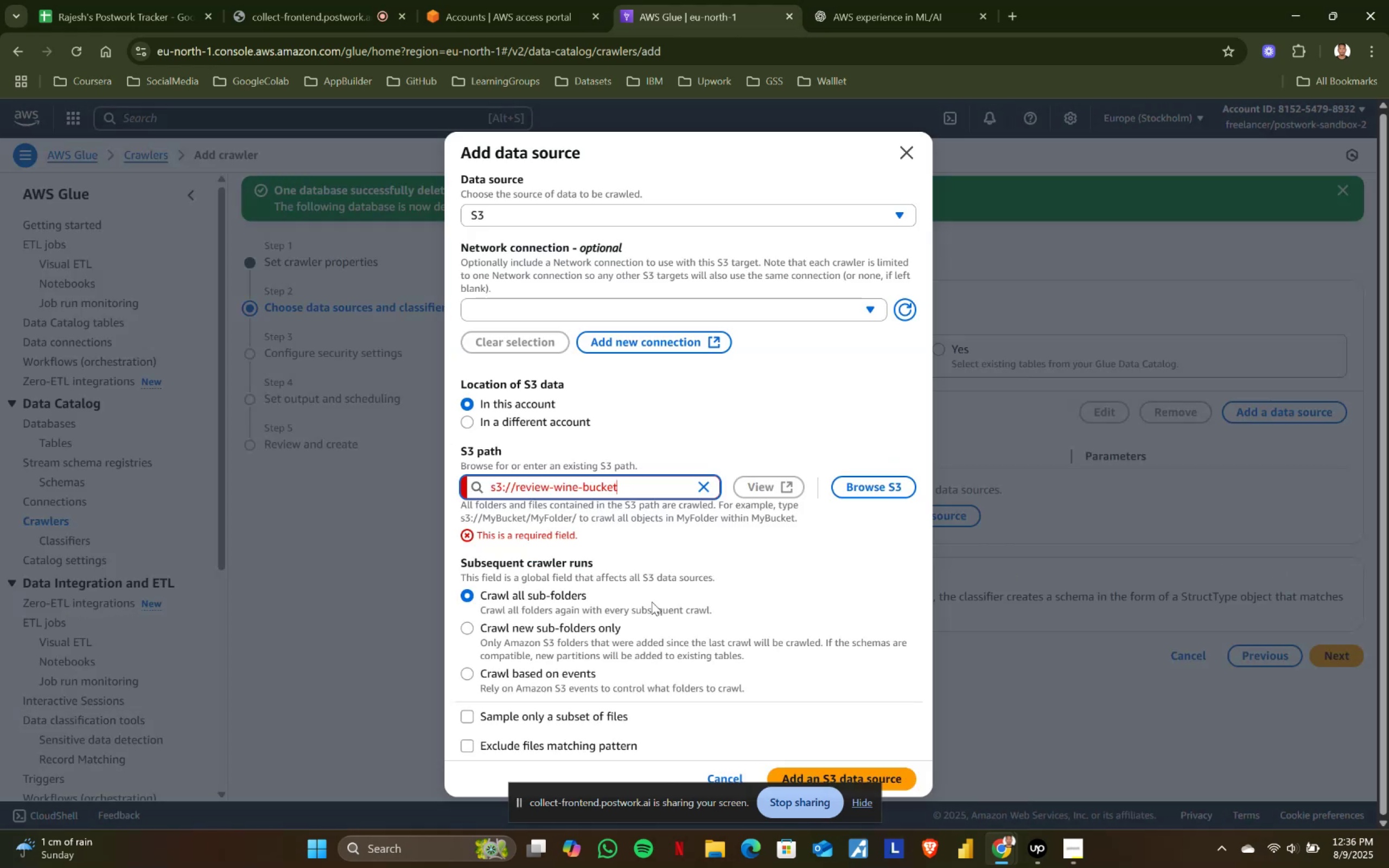 
scroll: coordinate [685, 475], scroll_direction: down, amount: 6.0
 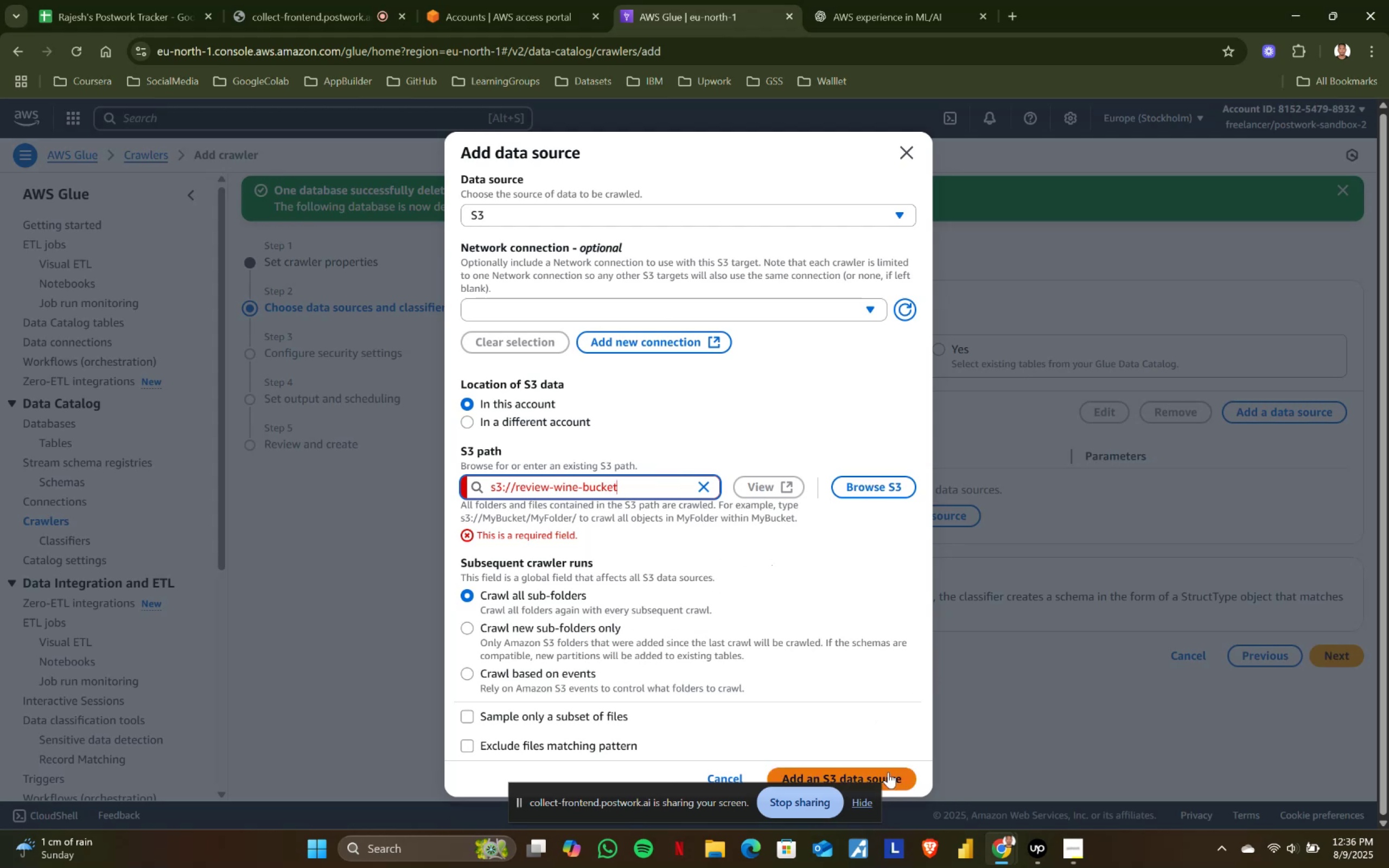 
left_click([901, 778])
 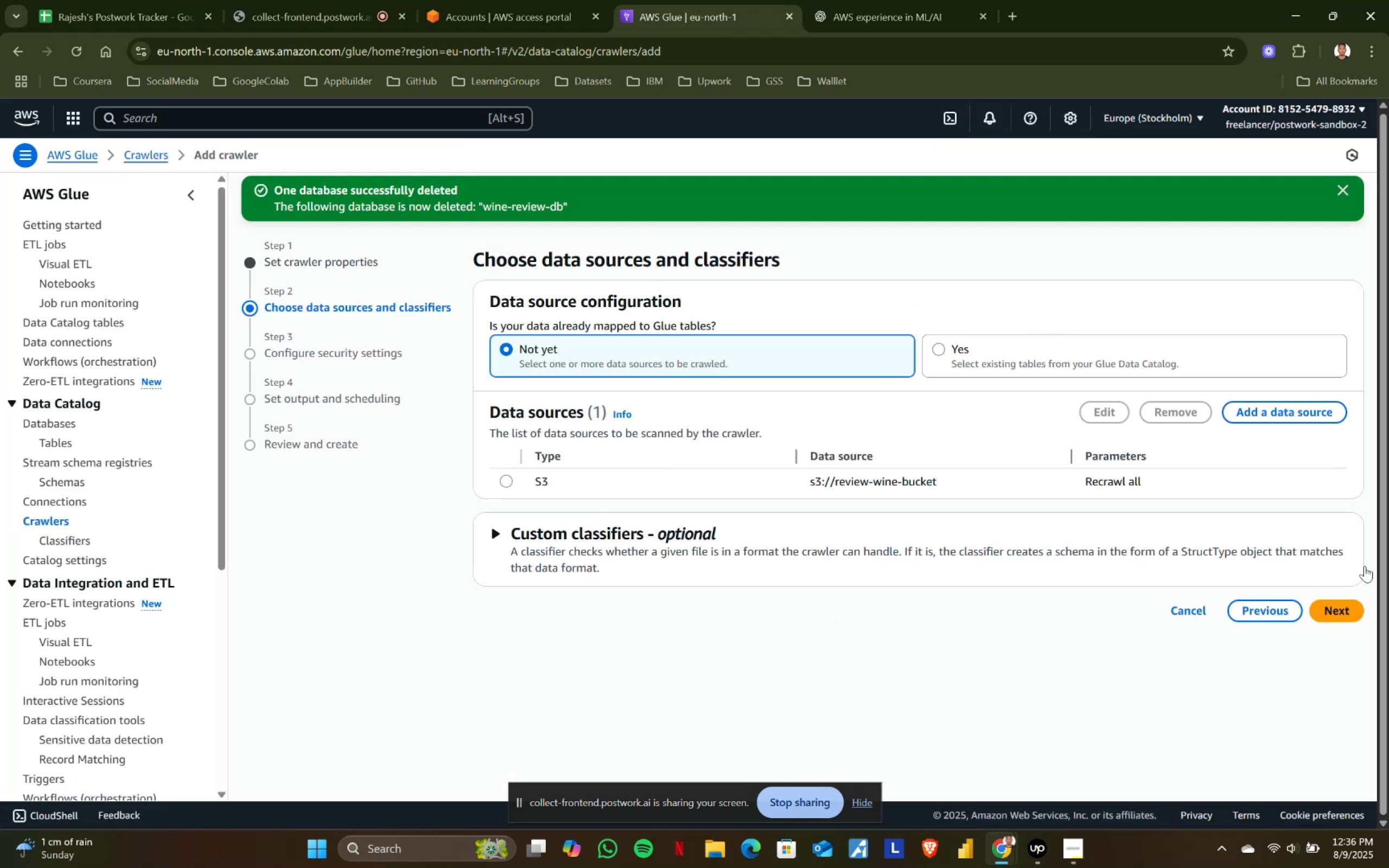 
left_click([1336, 608])
 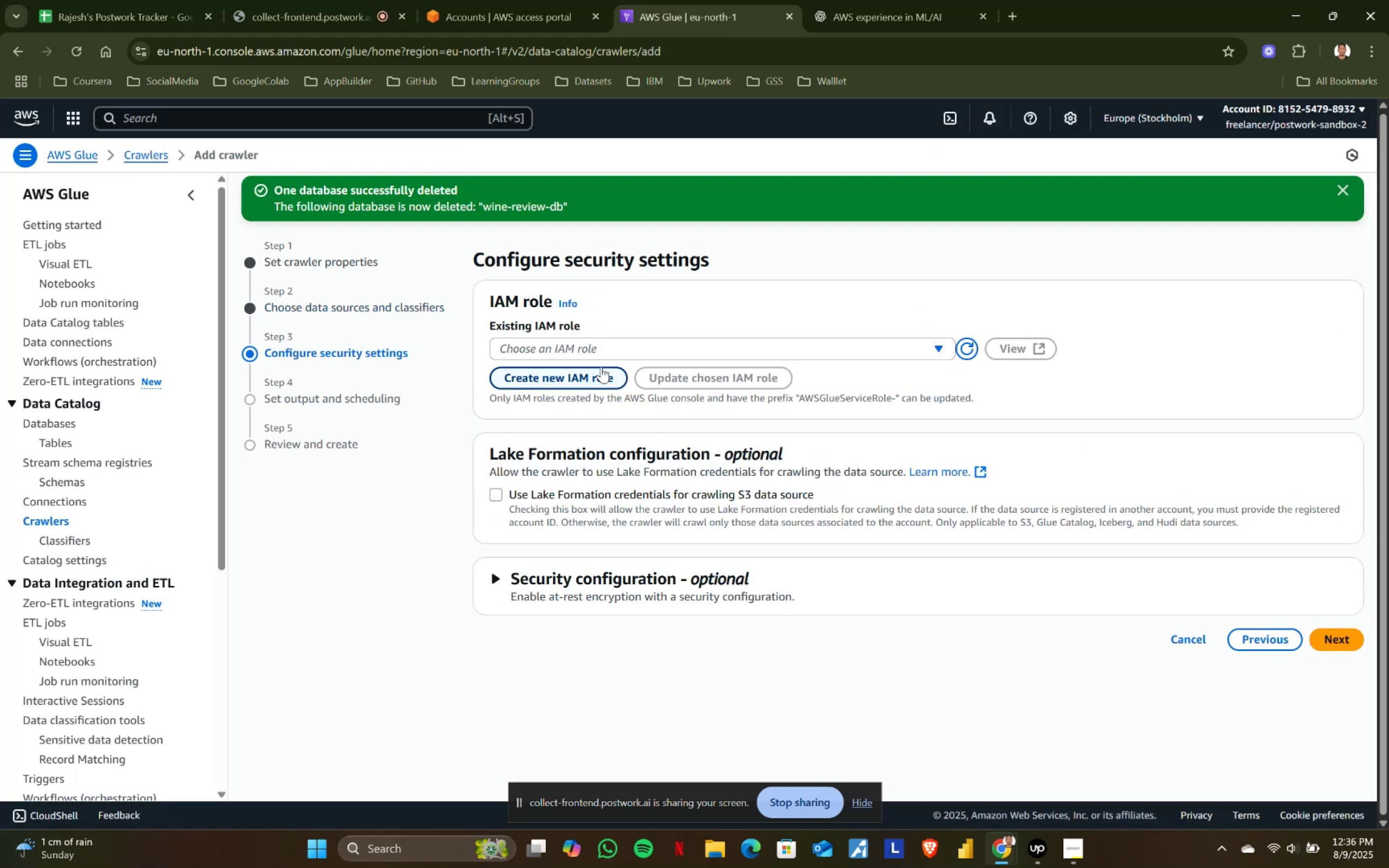 
mouse_move([591, 332])
 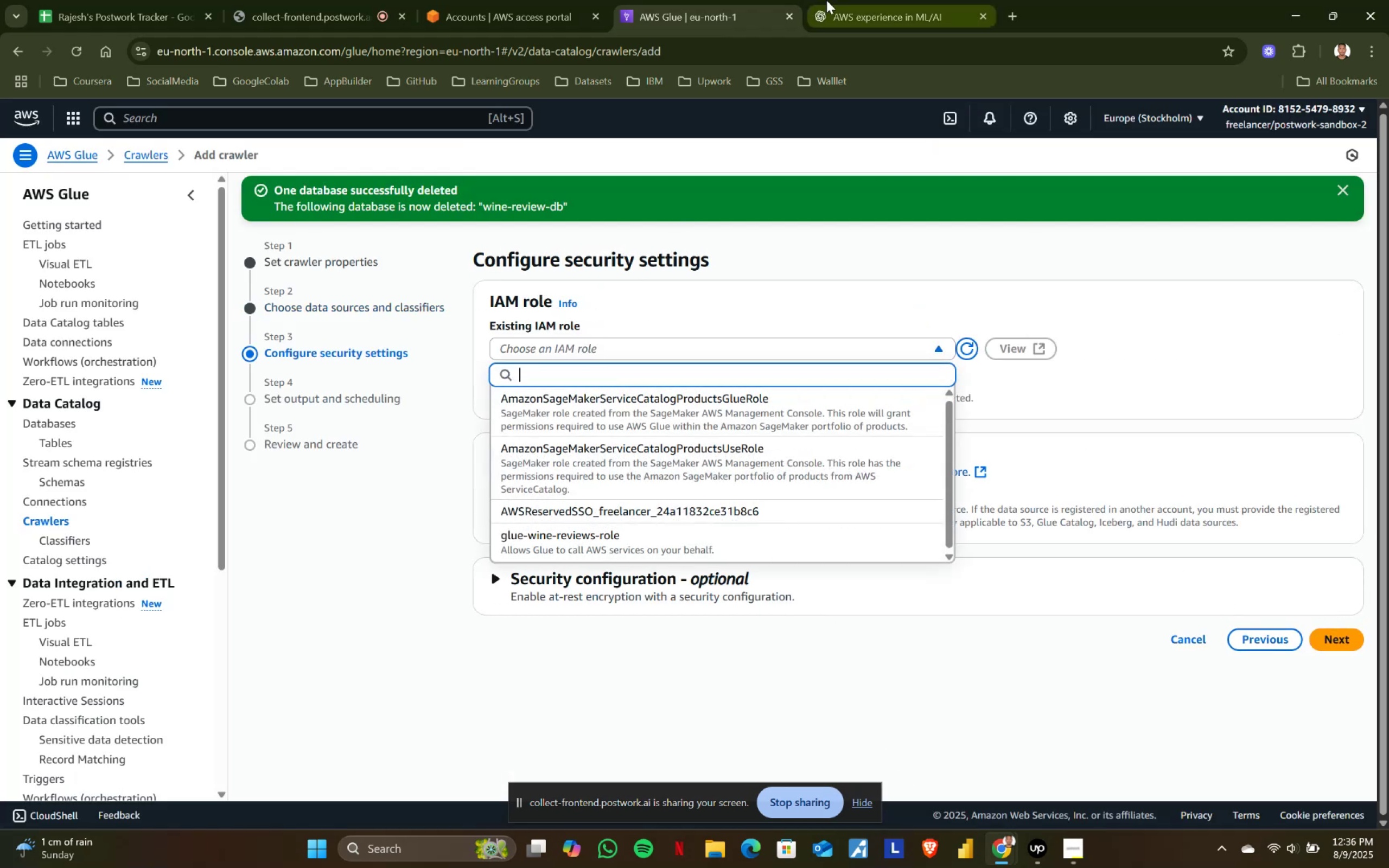 
left_click([832, 0])
 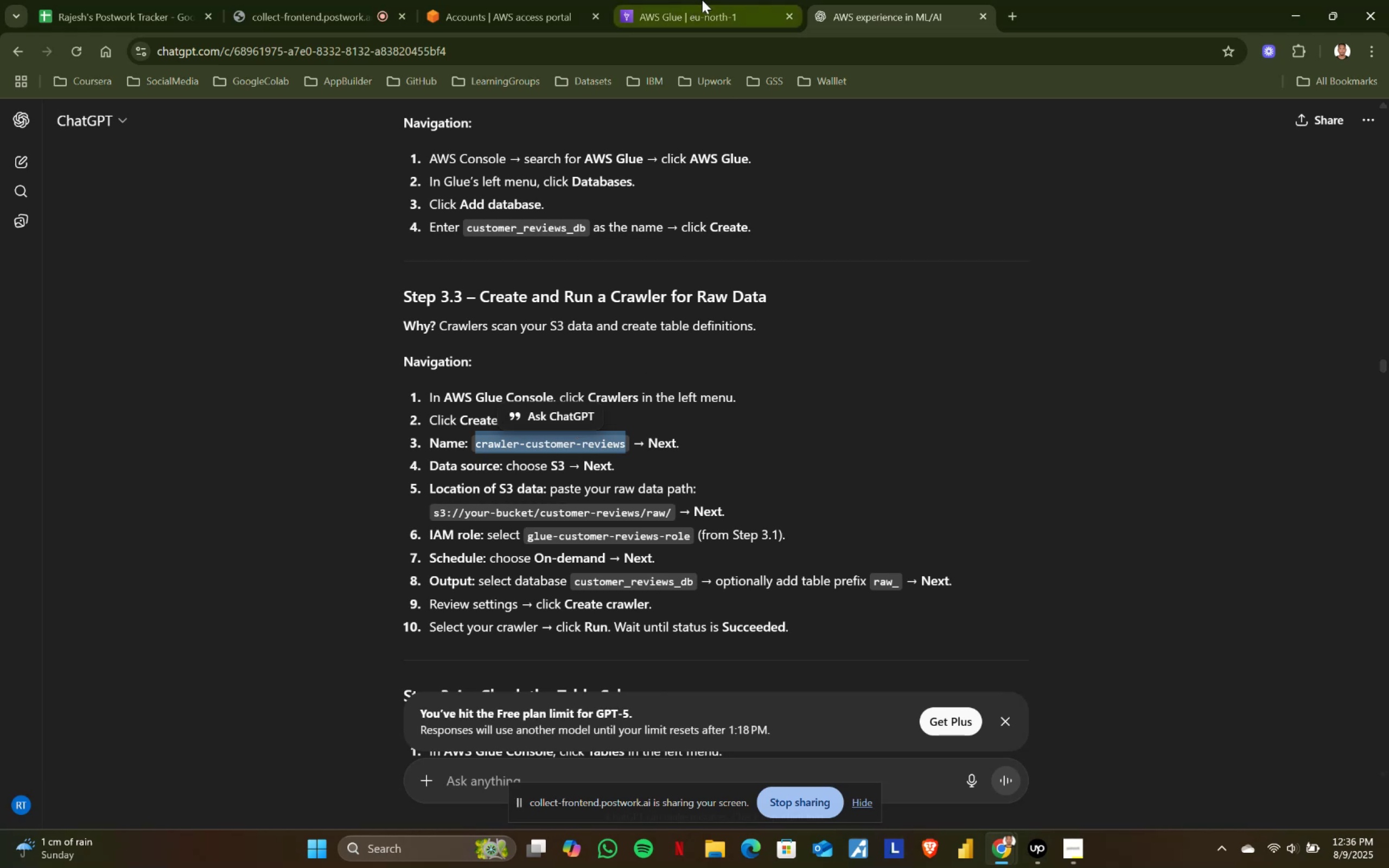 
left_click([702, 0])
 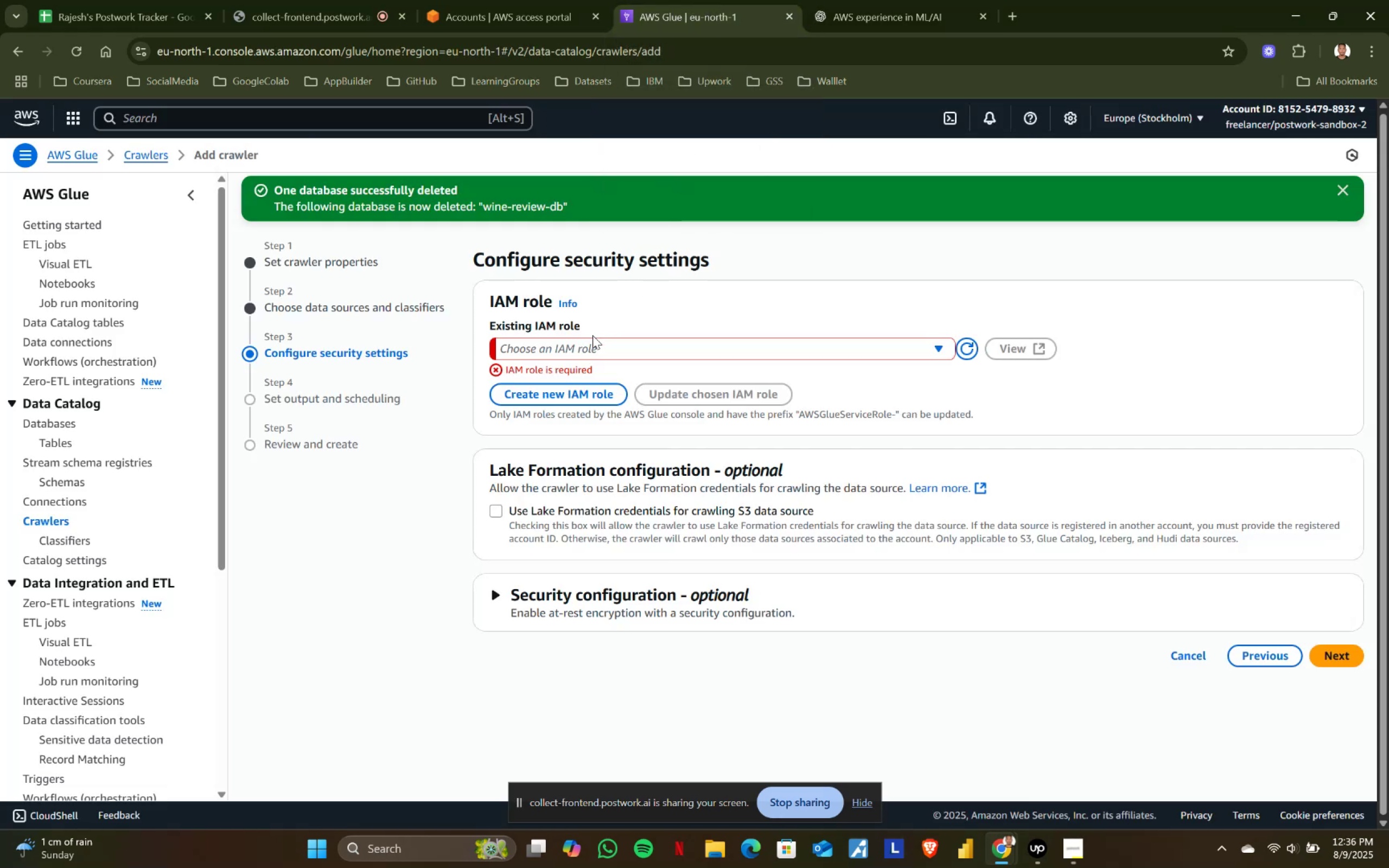 
left_click([587, 342])
 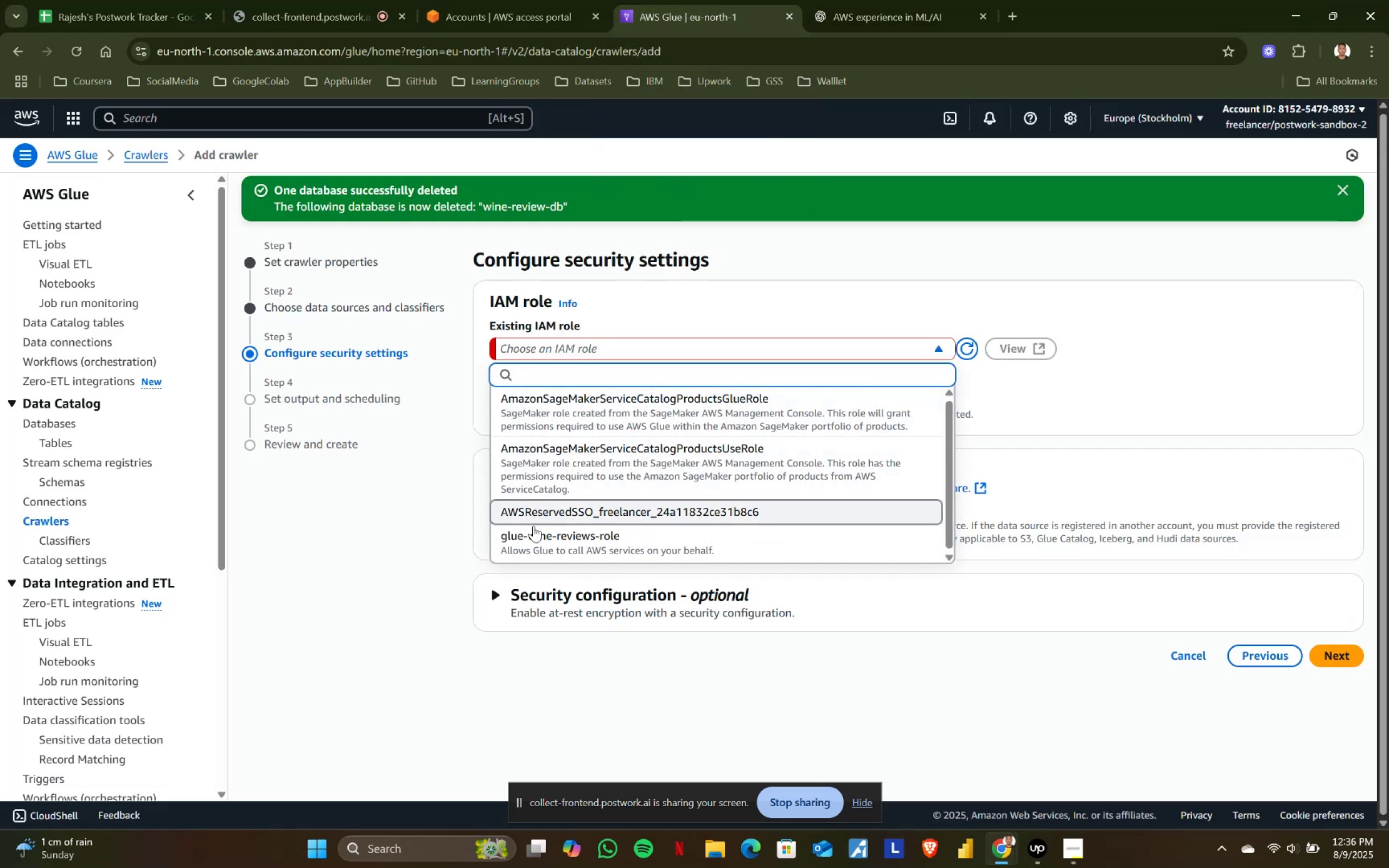 
left_click([532, 538])
 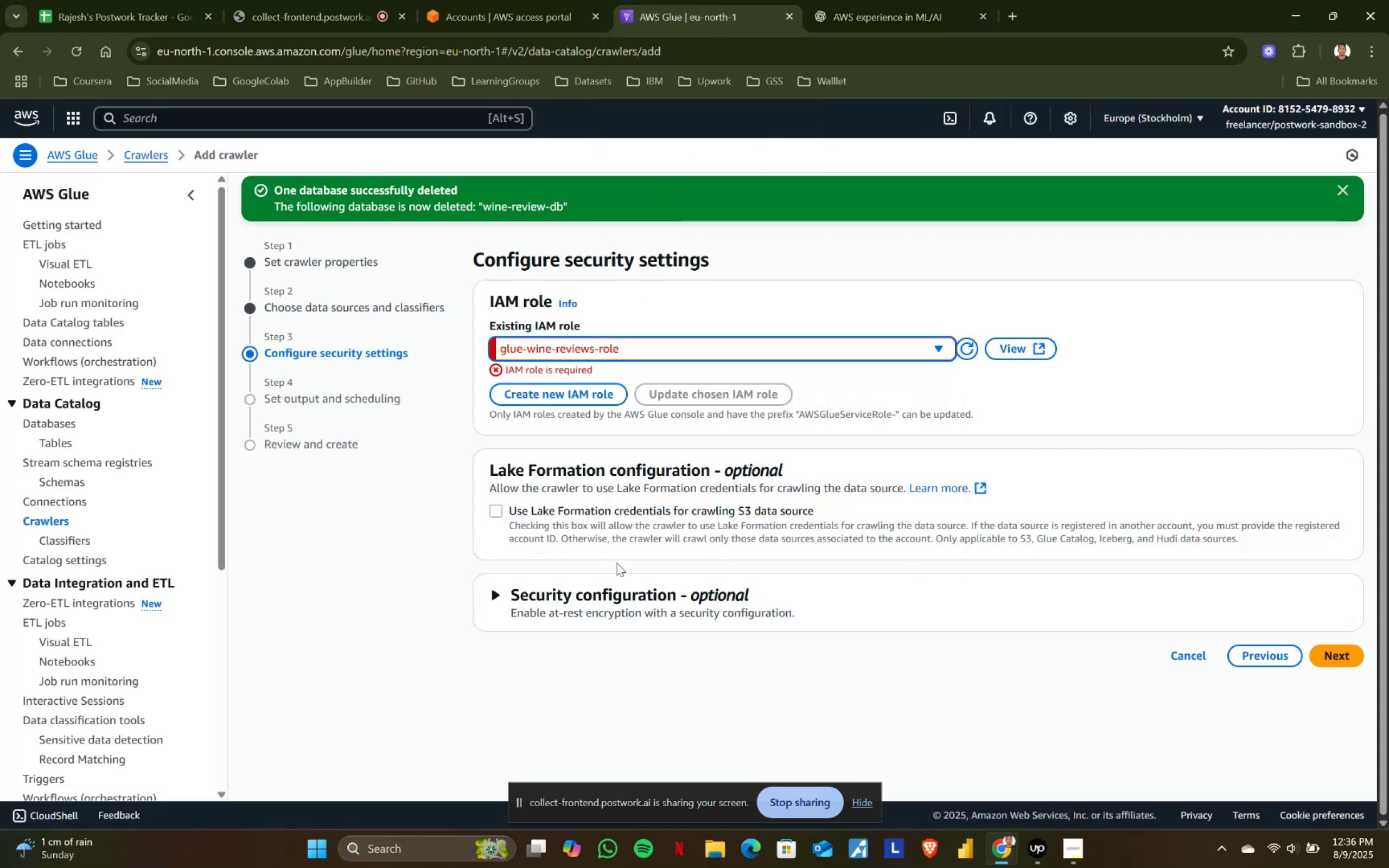 
left_click([531, 593])
 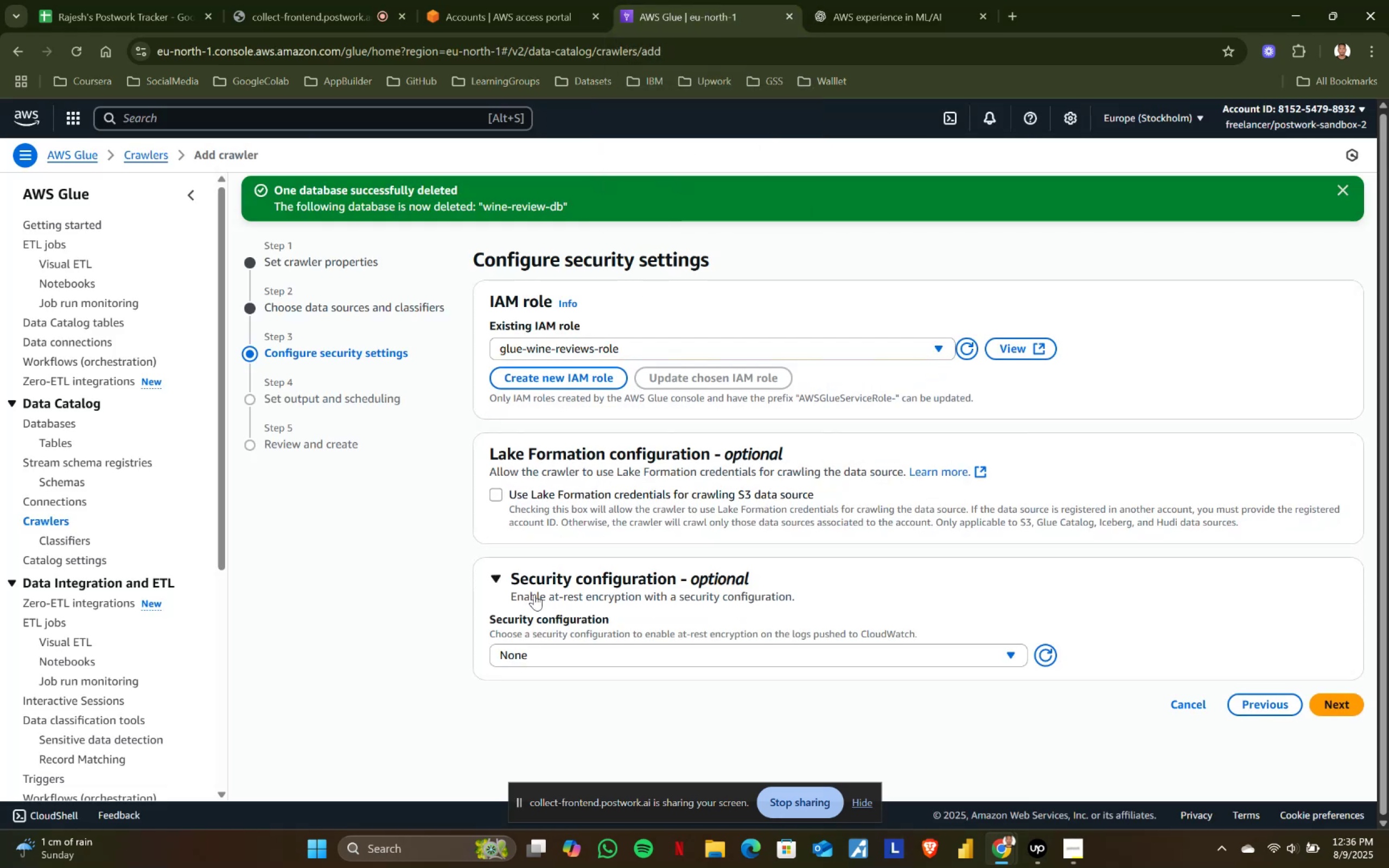 
scroll: coordinate [616, 597], scroll_direction: down, amount: 1.0
 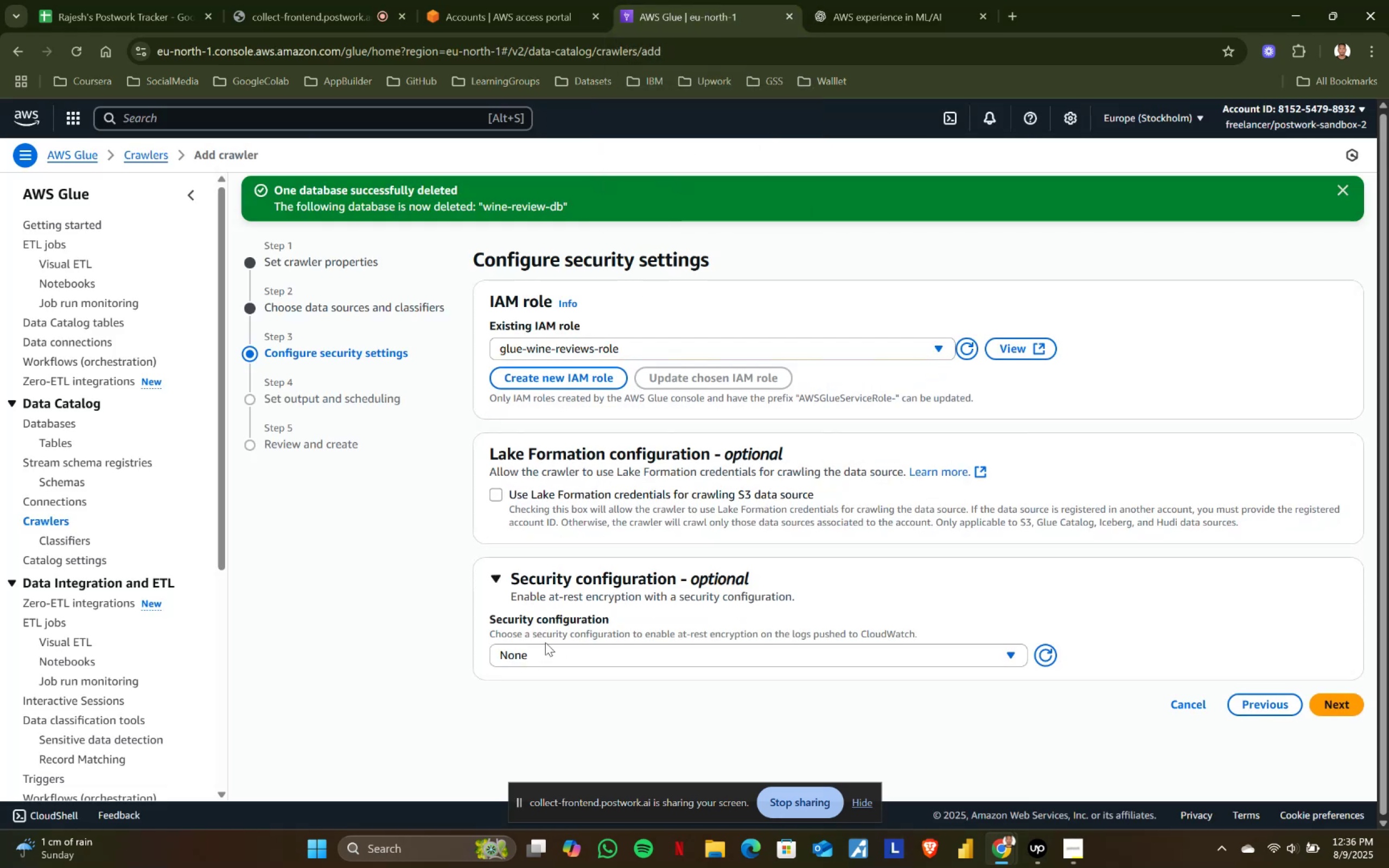 
double_click([539, 663])
 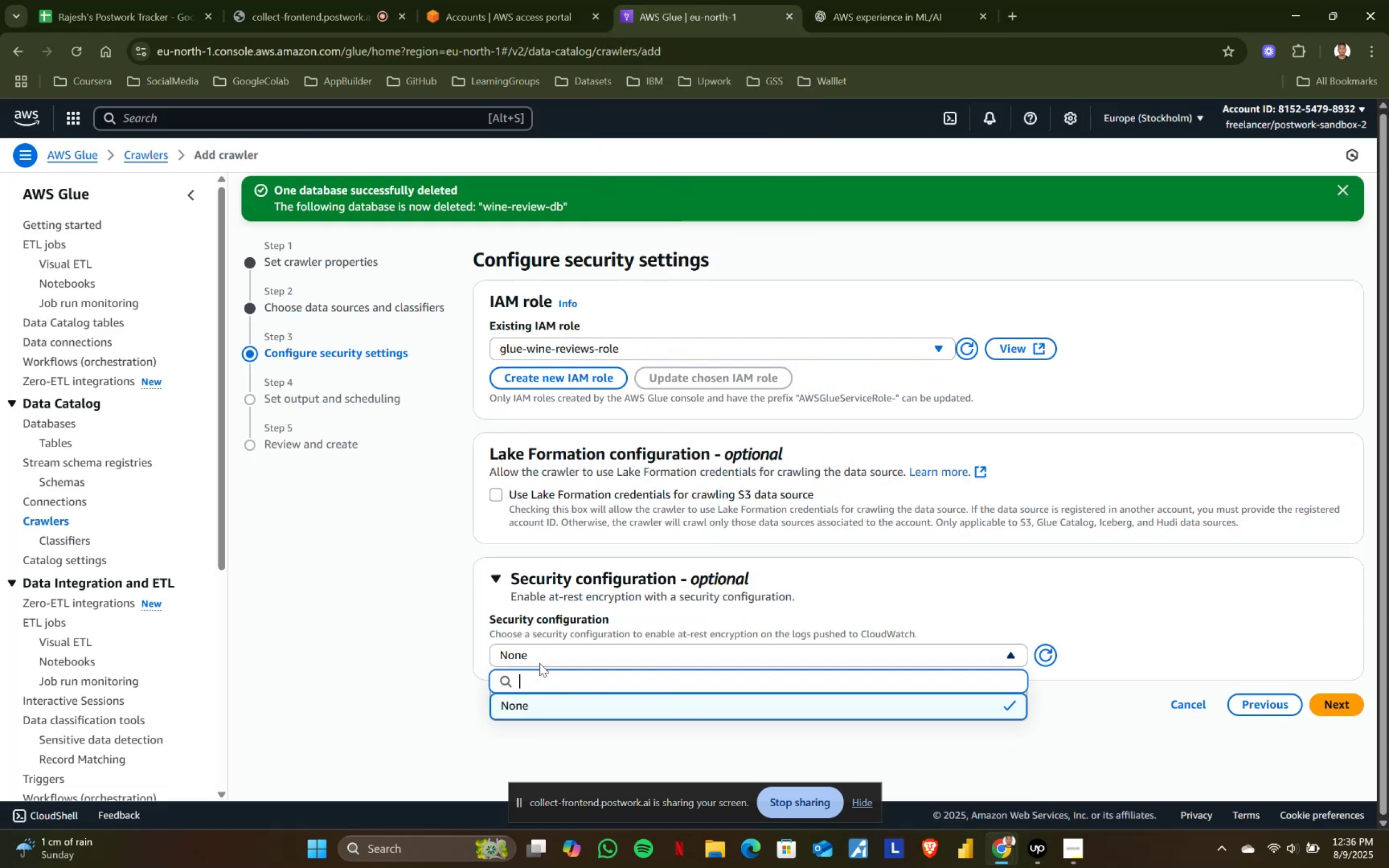 
left_click([539, 663])
 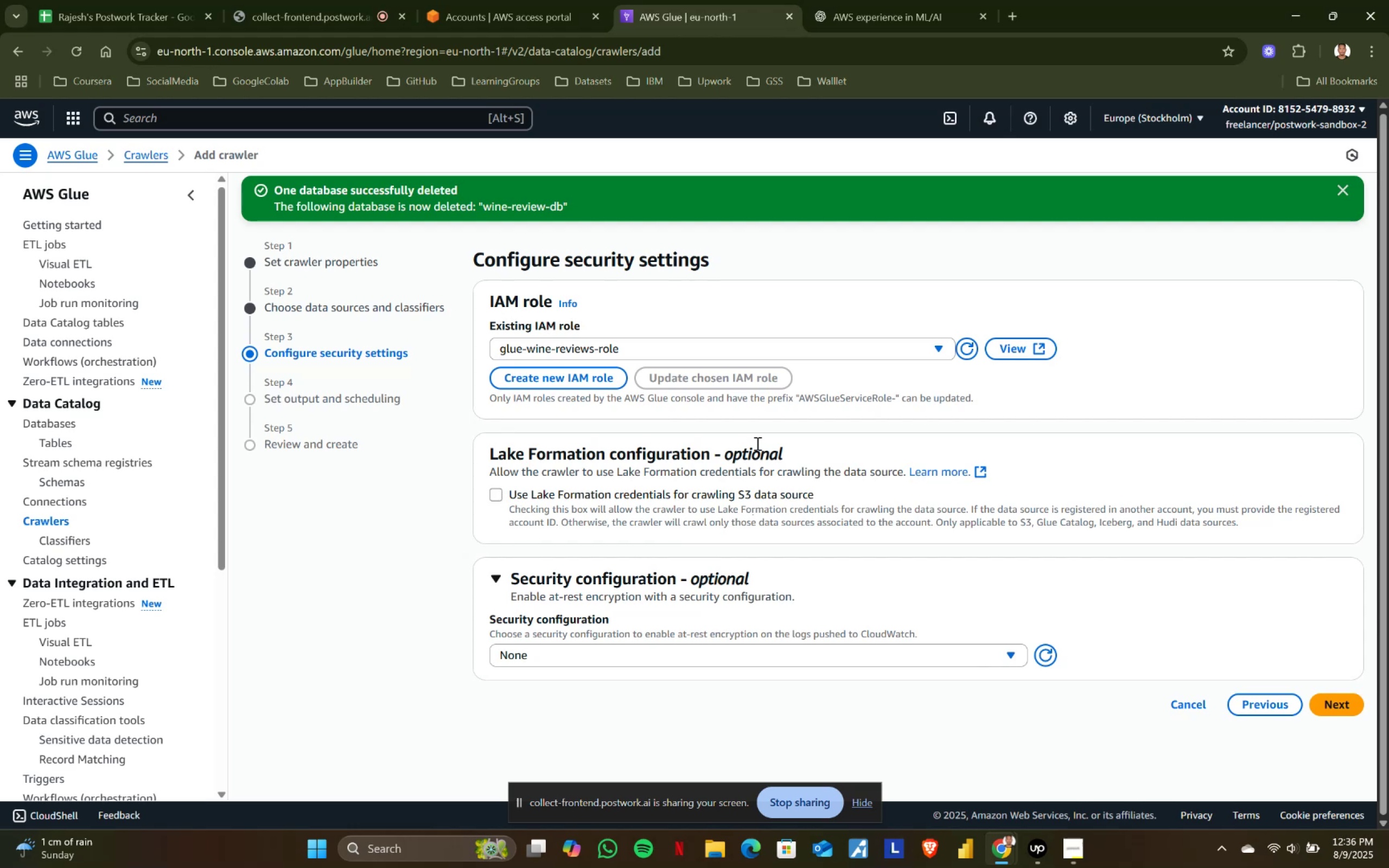 
scroll: coordinate [1228, 692], scroll_direction: down, amount: 2.0
 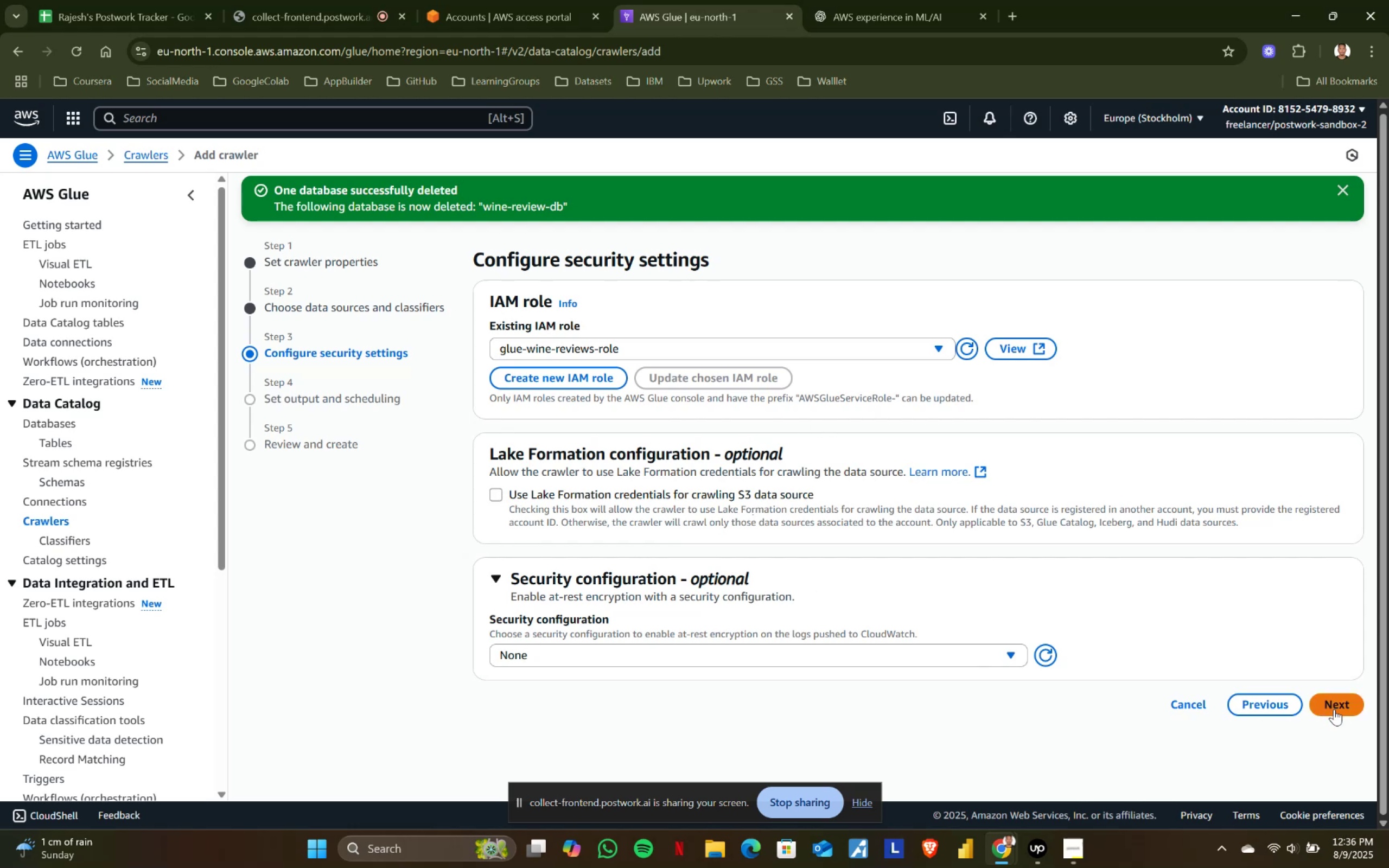 
left_click([1336, 709])
 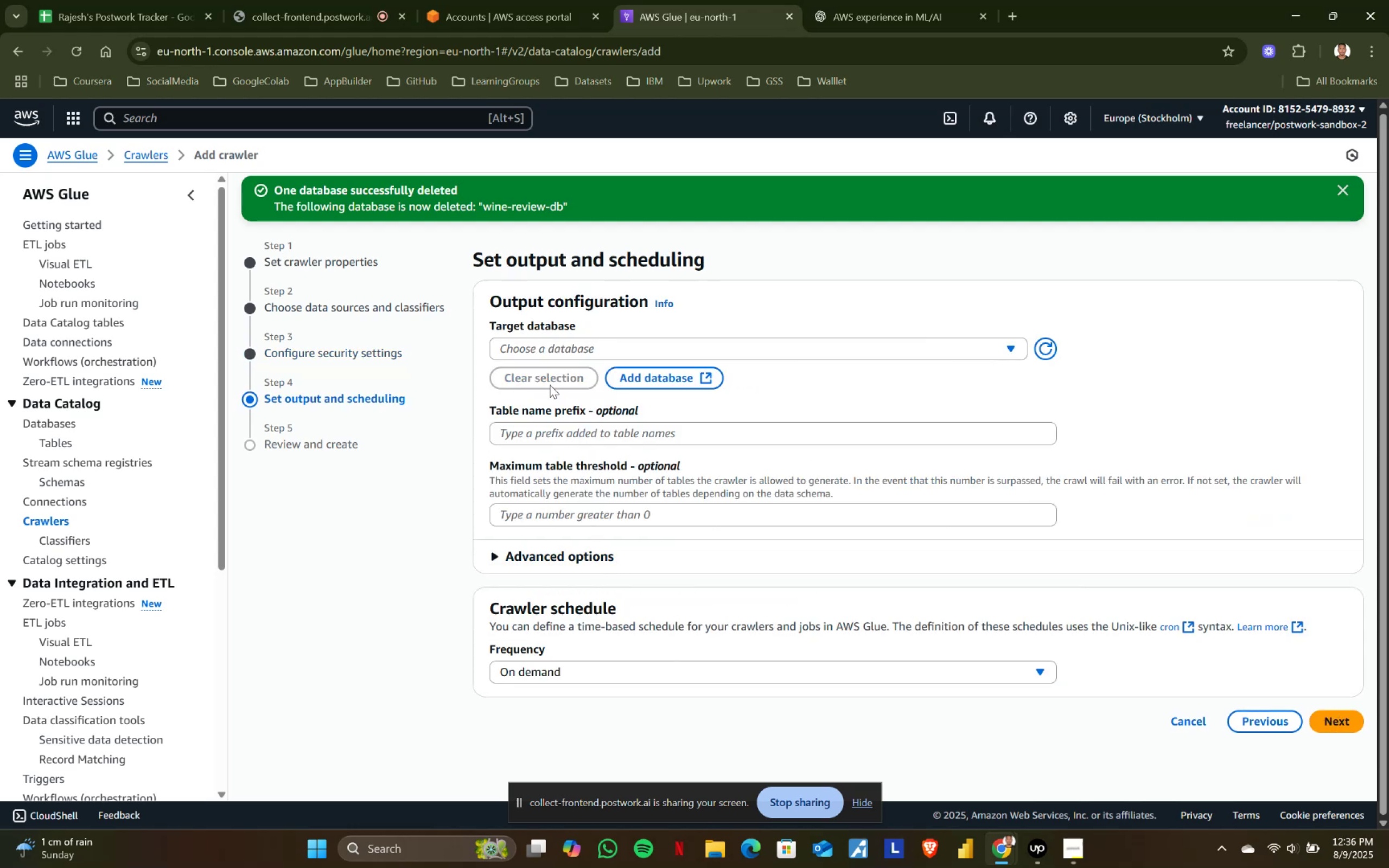 
left_click([557, 353])
 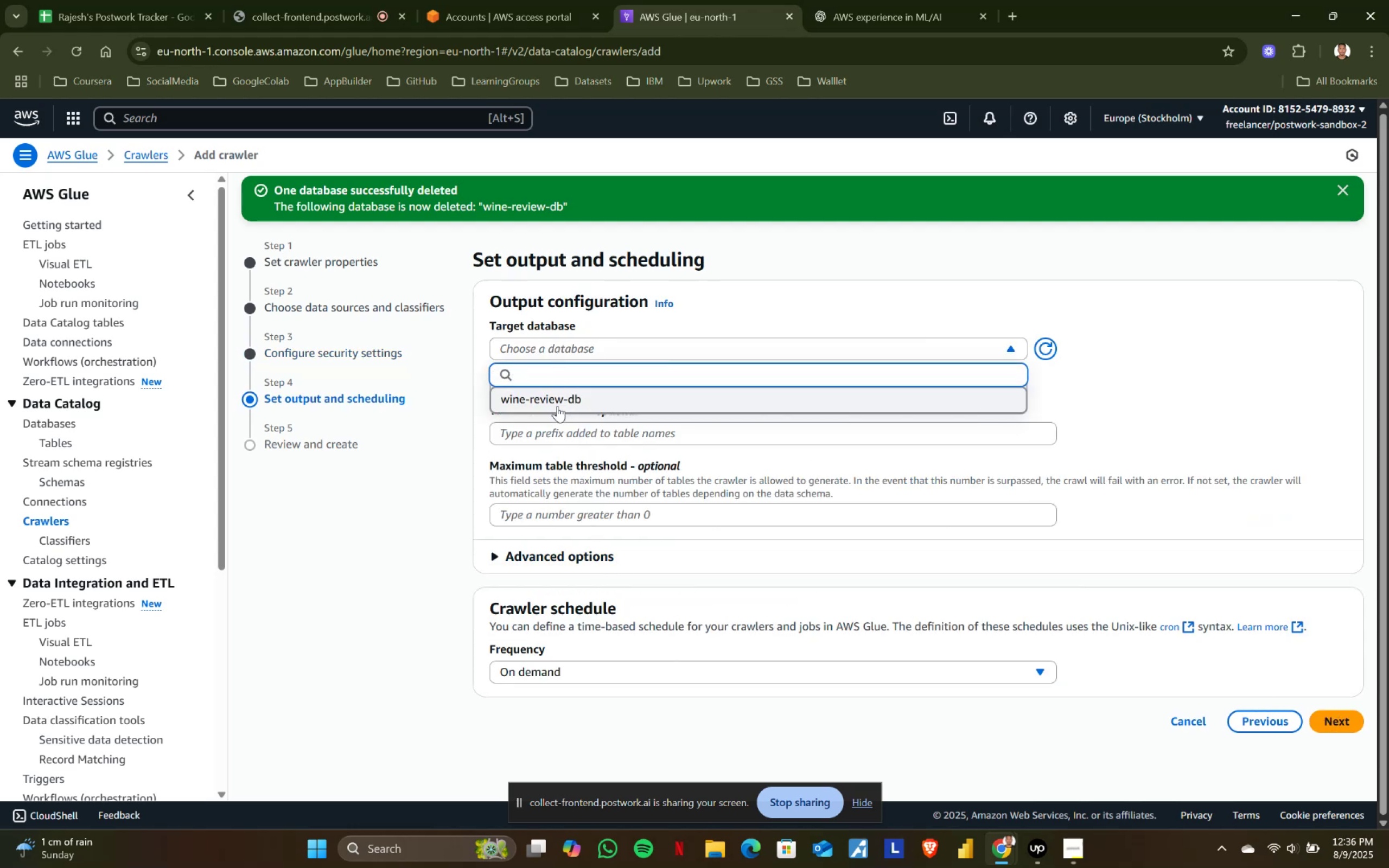 
left_click([563, 397])
 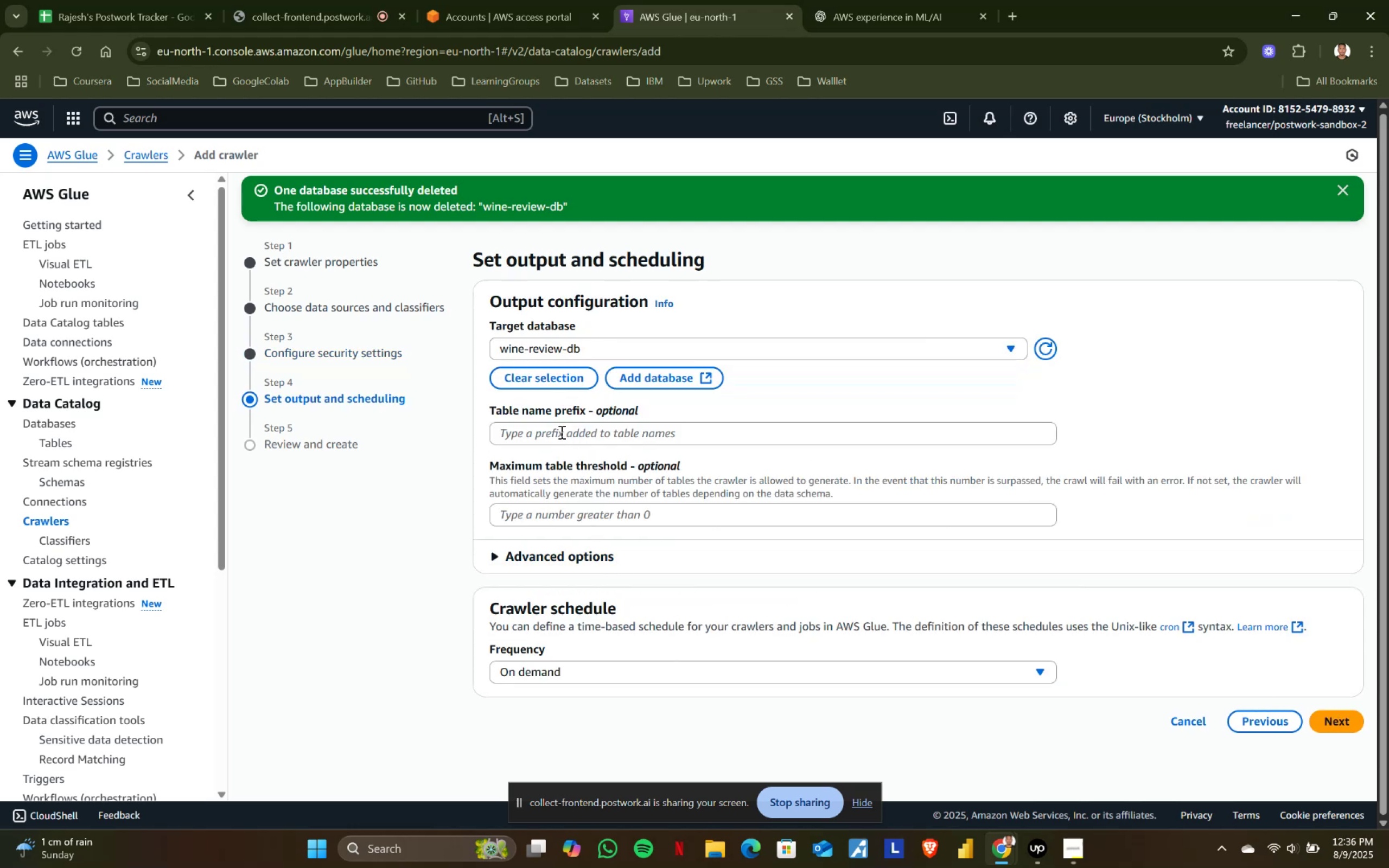 
left_click([560, 432])
 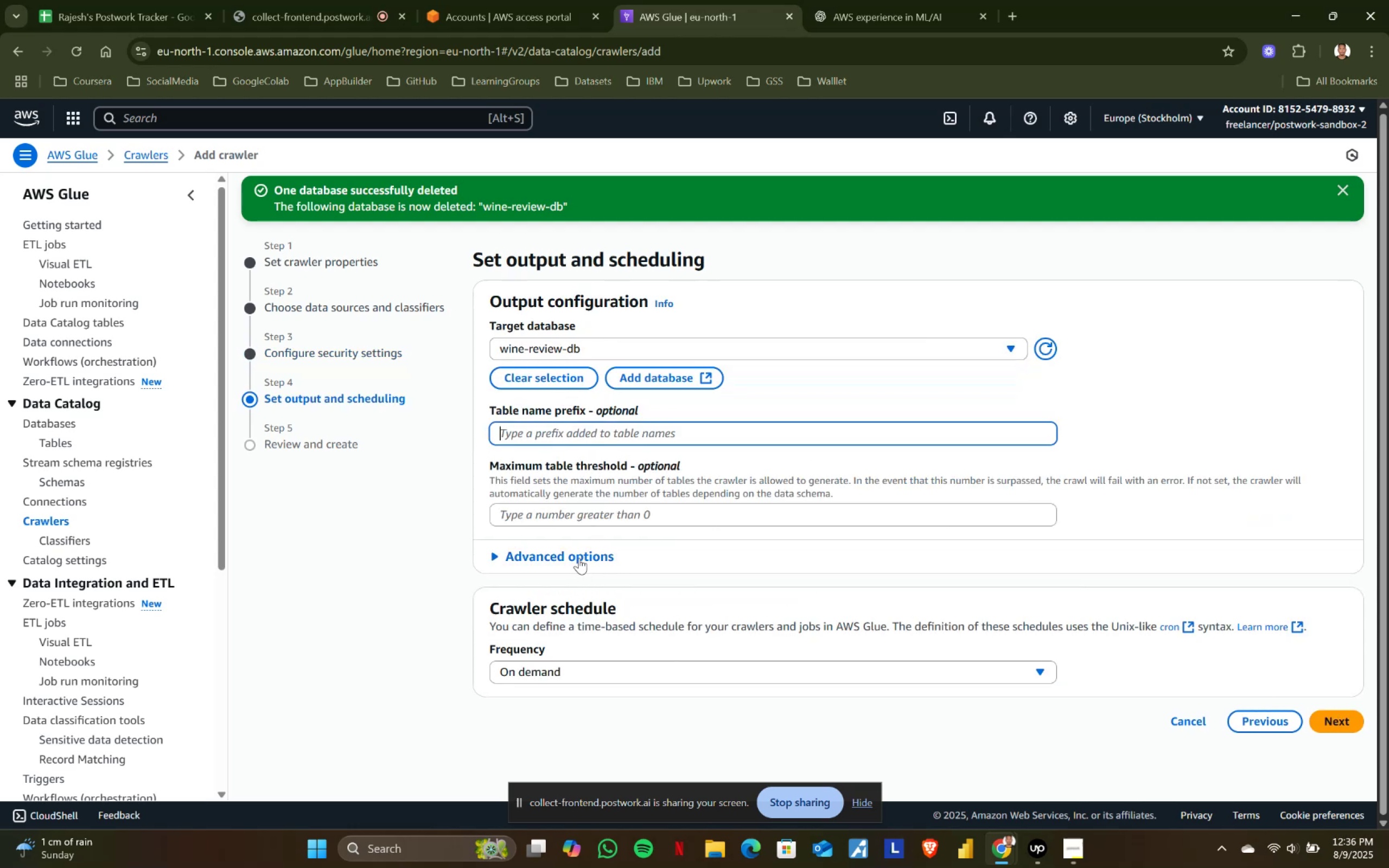 
left_click([579, 558])
 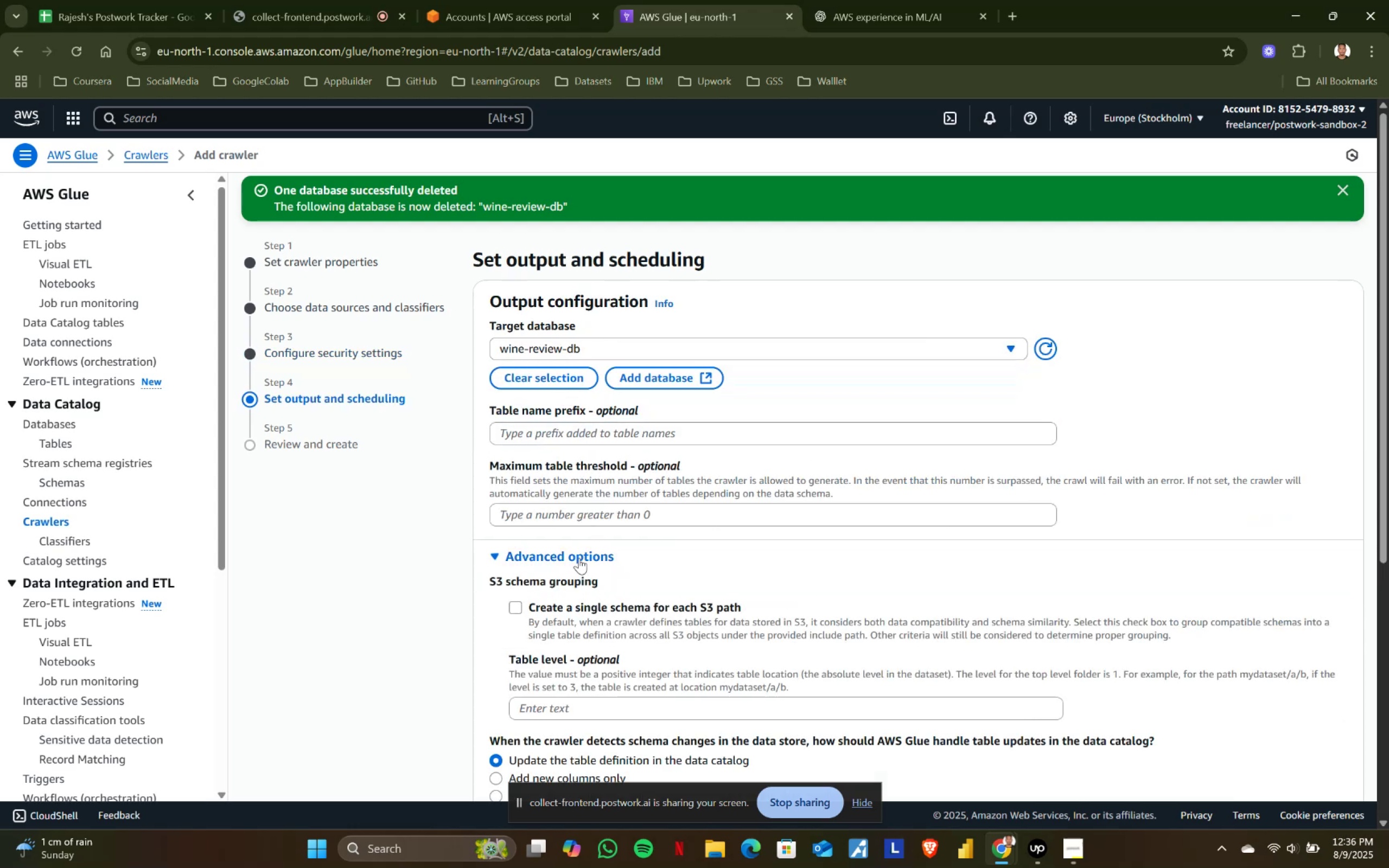 
left_click([579, 558])
 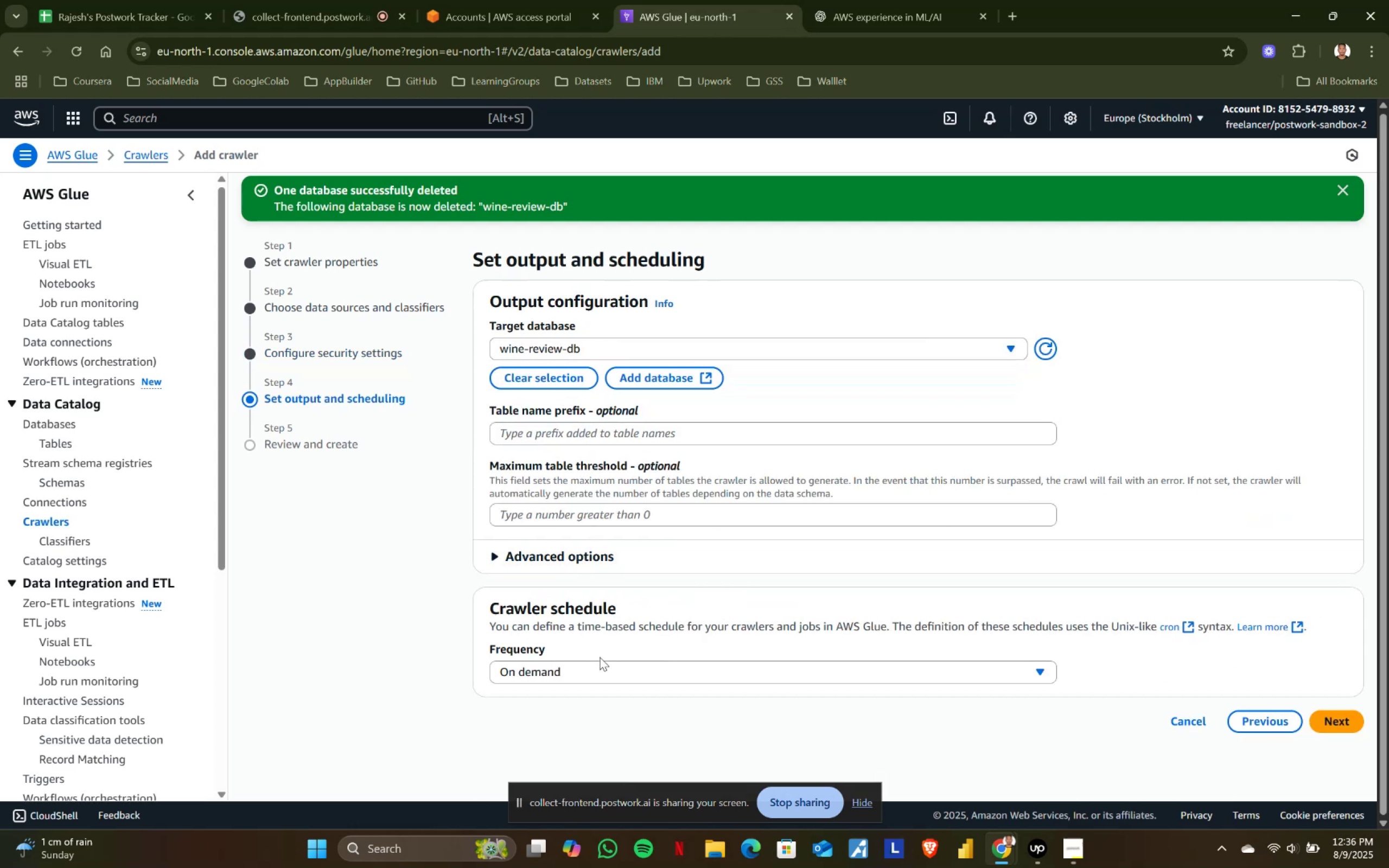 
left_click([592, 661])
 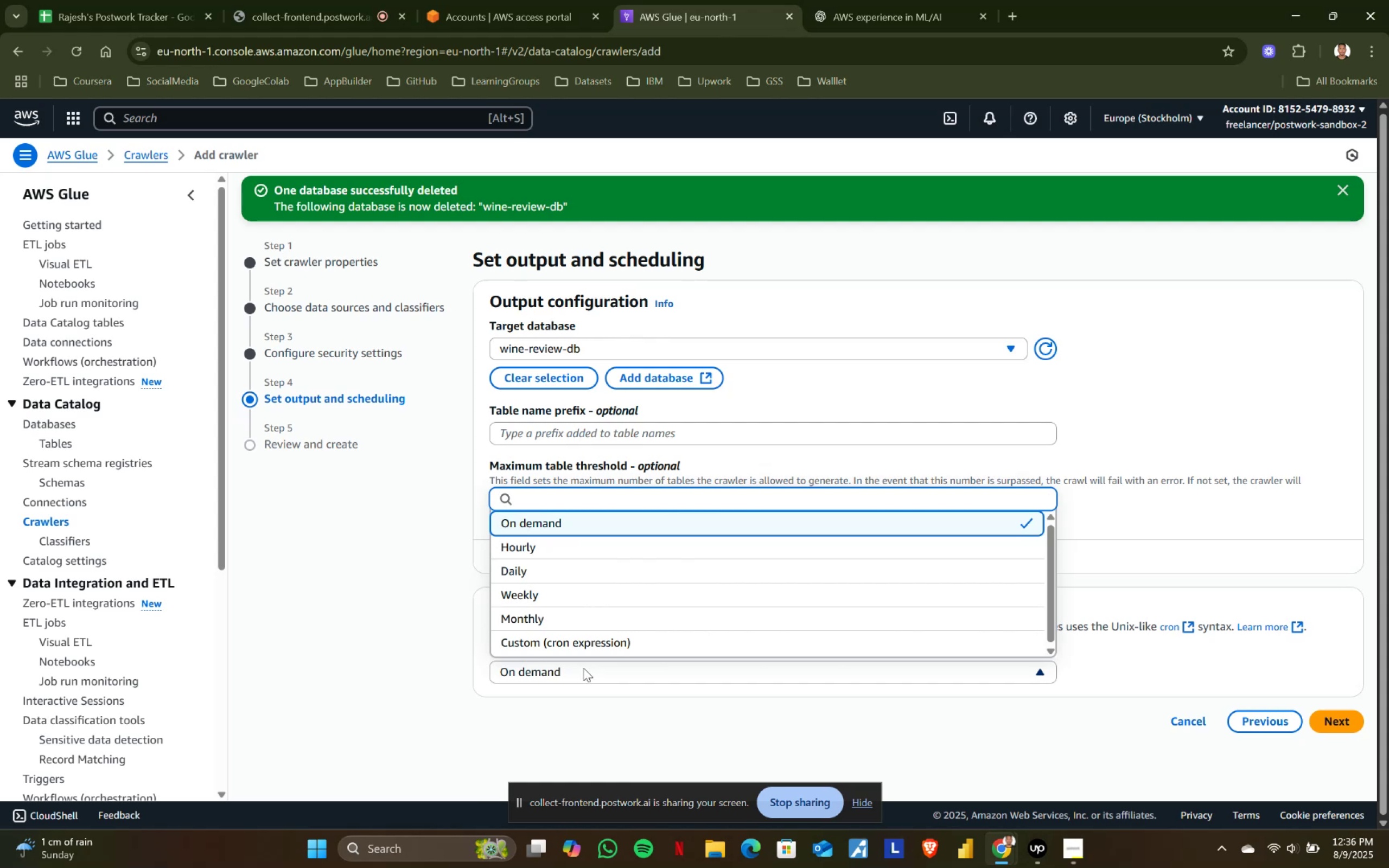 
scroll: coordinate [583, 674], scroll_direction: down, amount: 1.0
 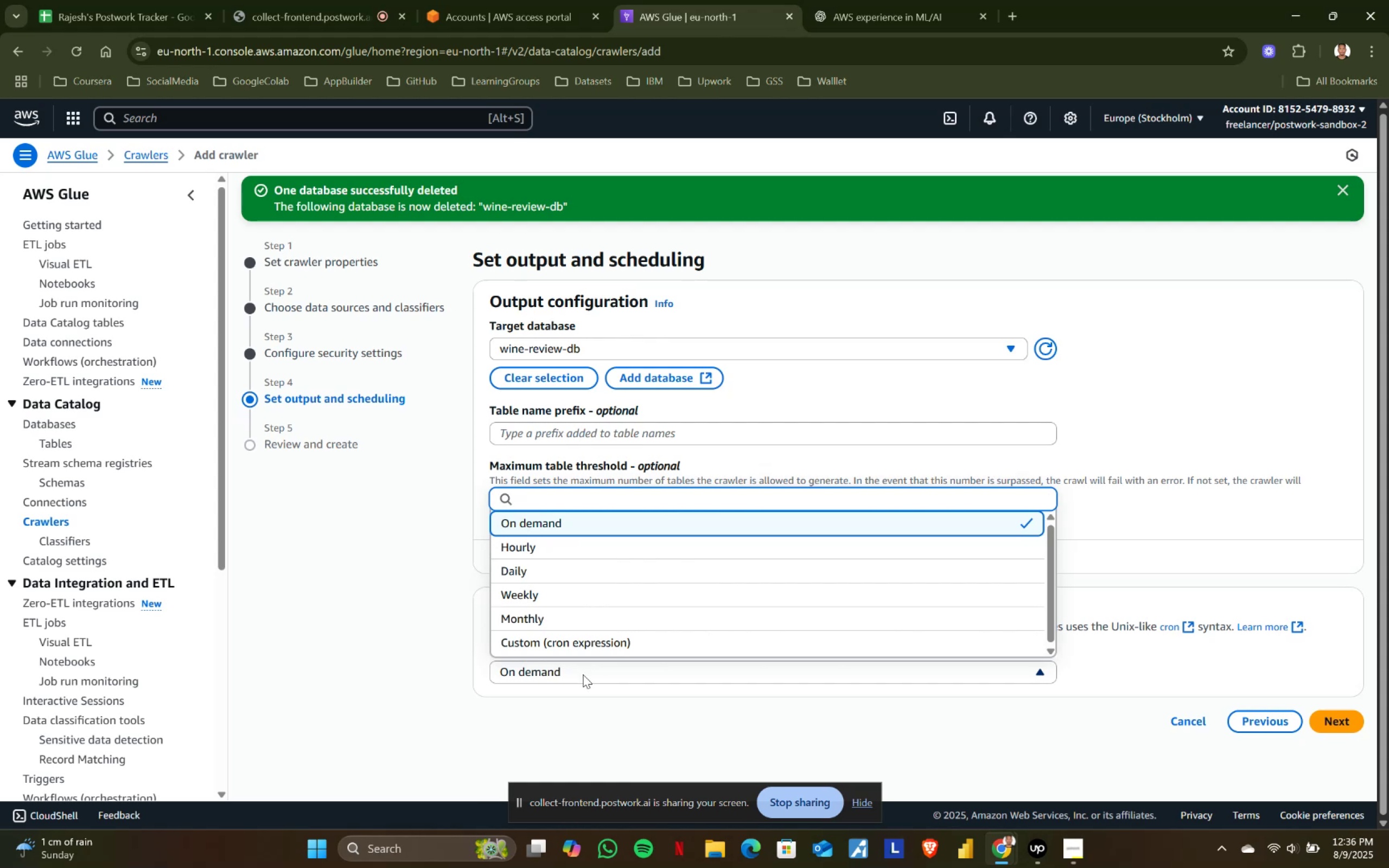 
left_click([582, 674])
 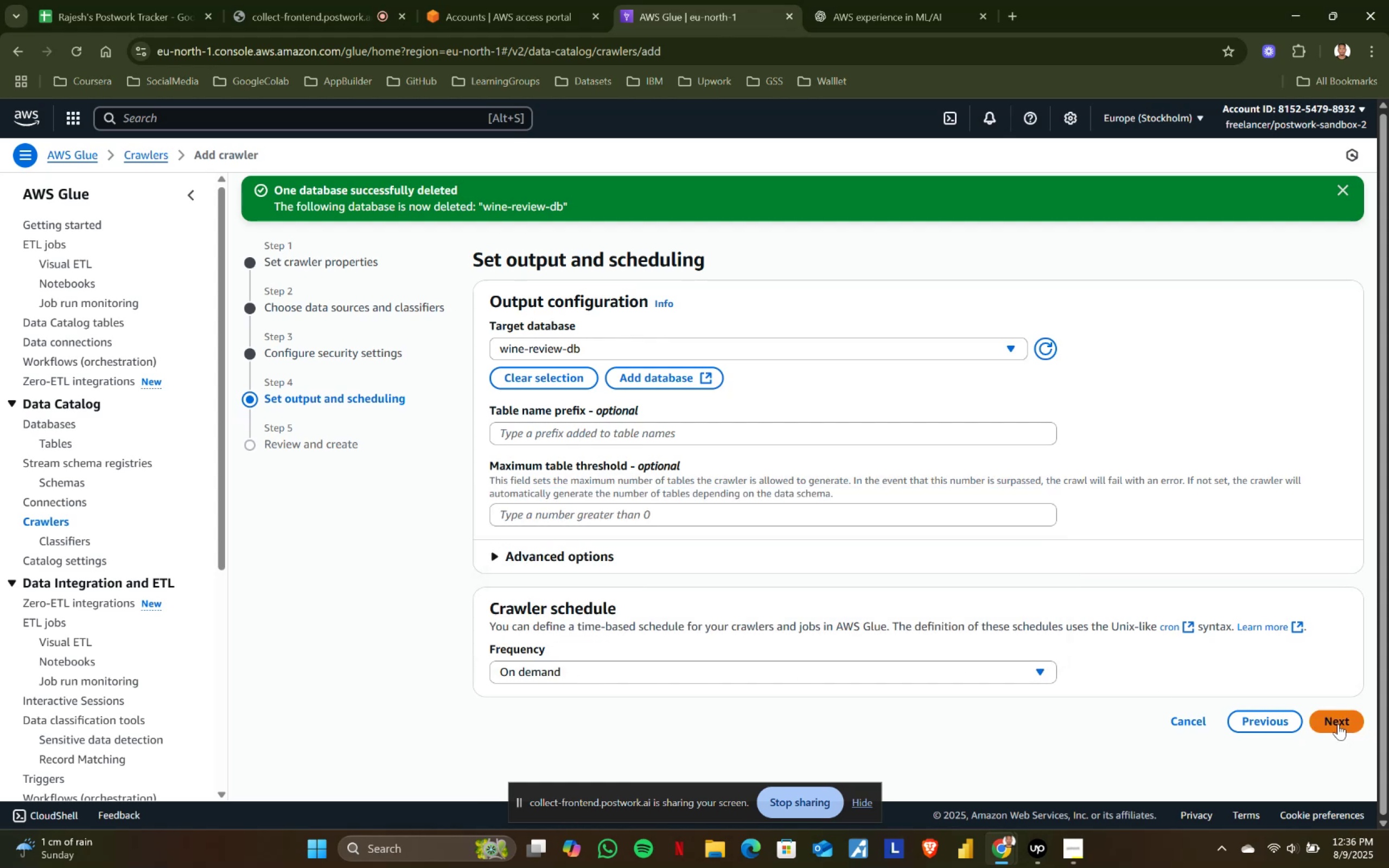 
left_click([1338, 724])
 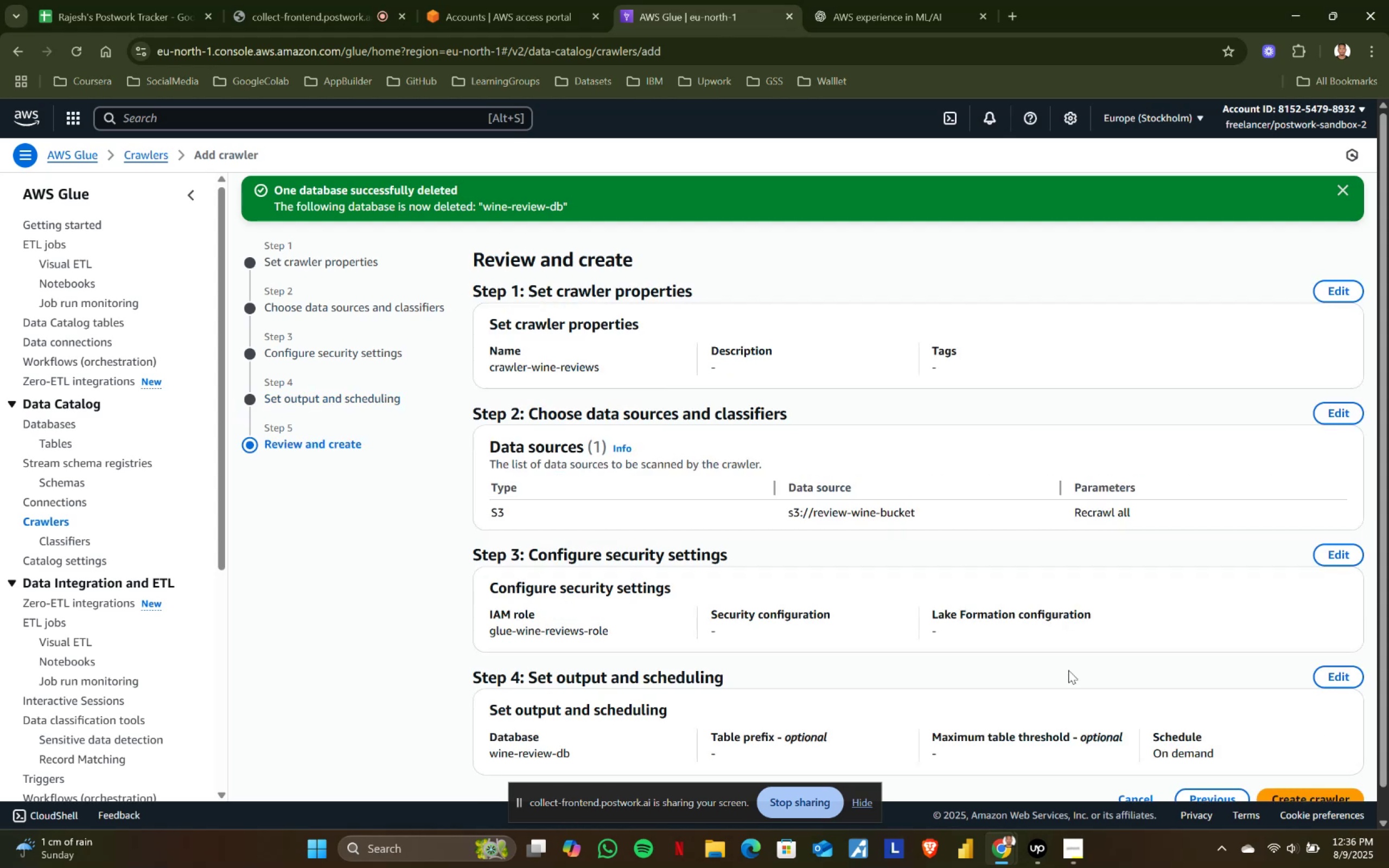 
scroll: coordinate [593, 571], scroll_direction: down, amount: 4.0
 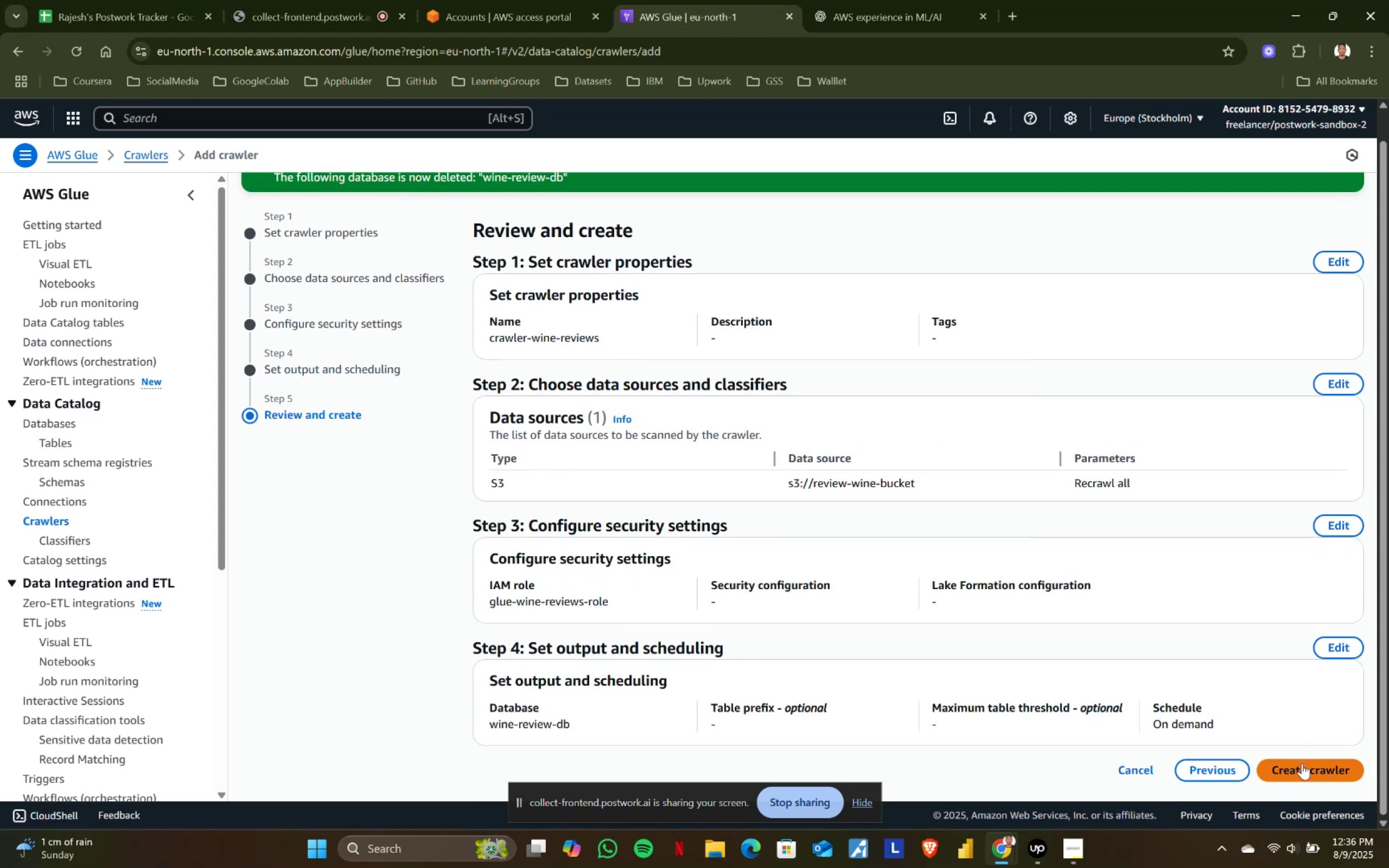 
left_click([1302, 763])
 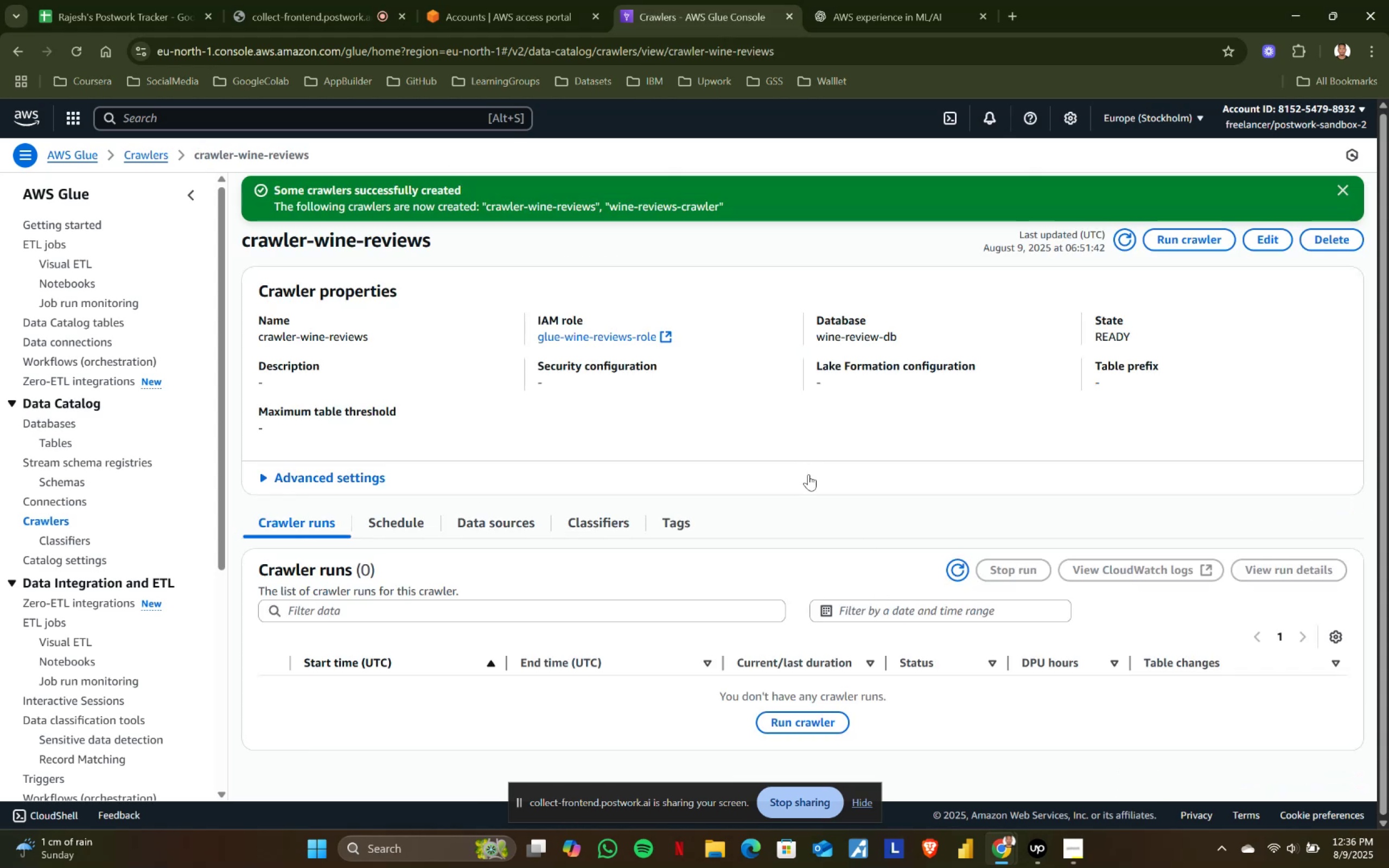 
left_click([1180, 238])
 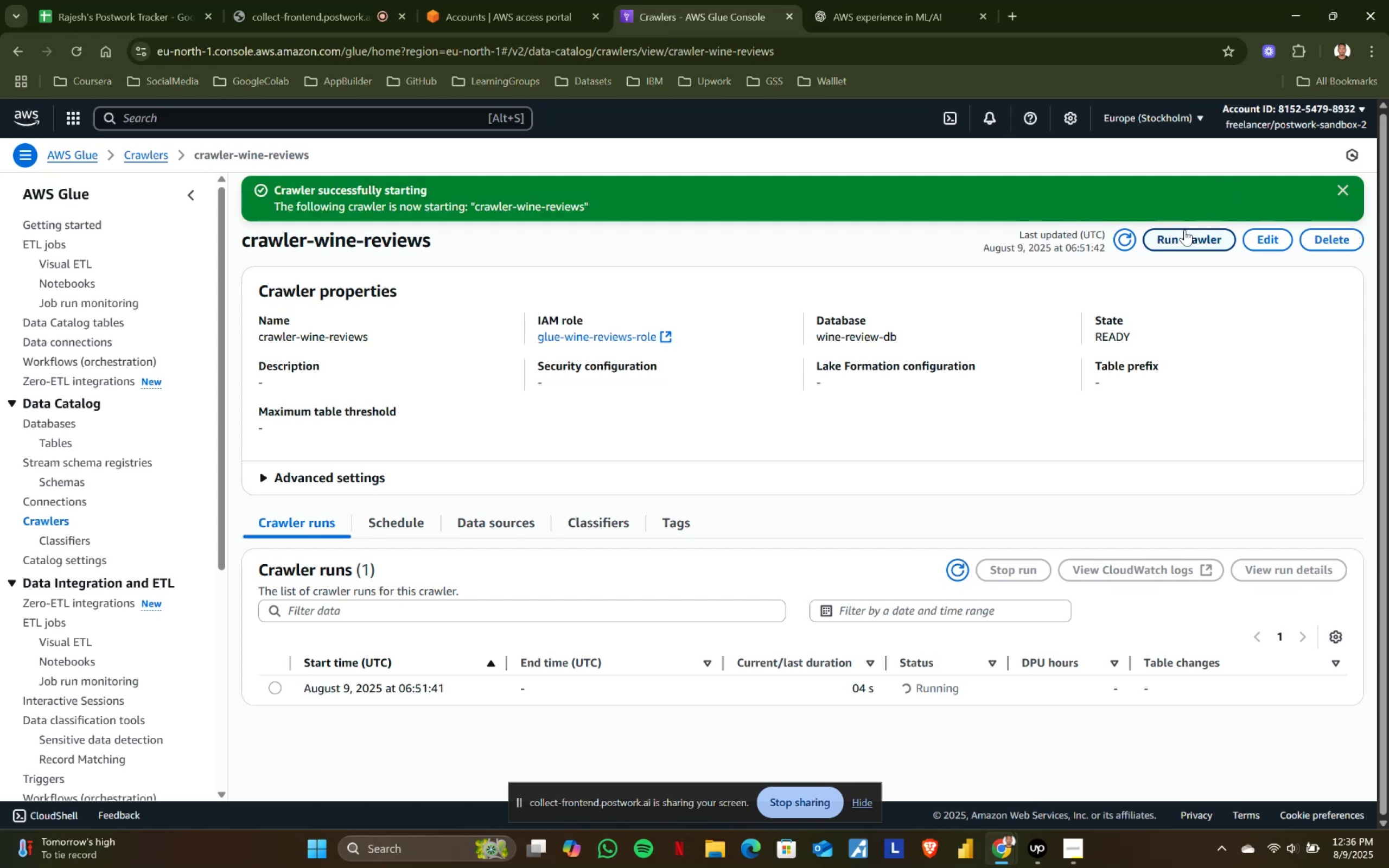 
wait(7.95)
 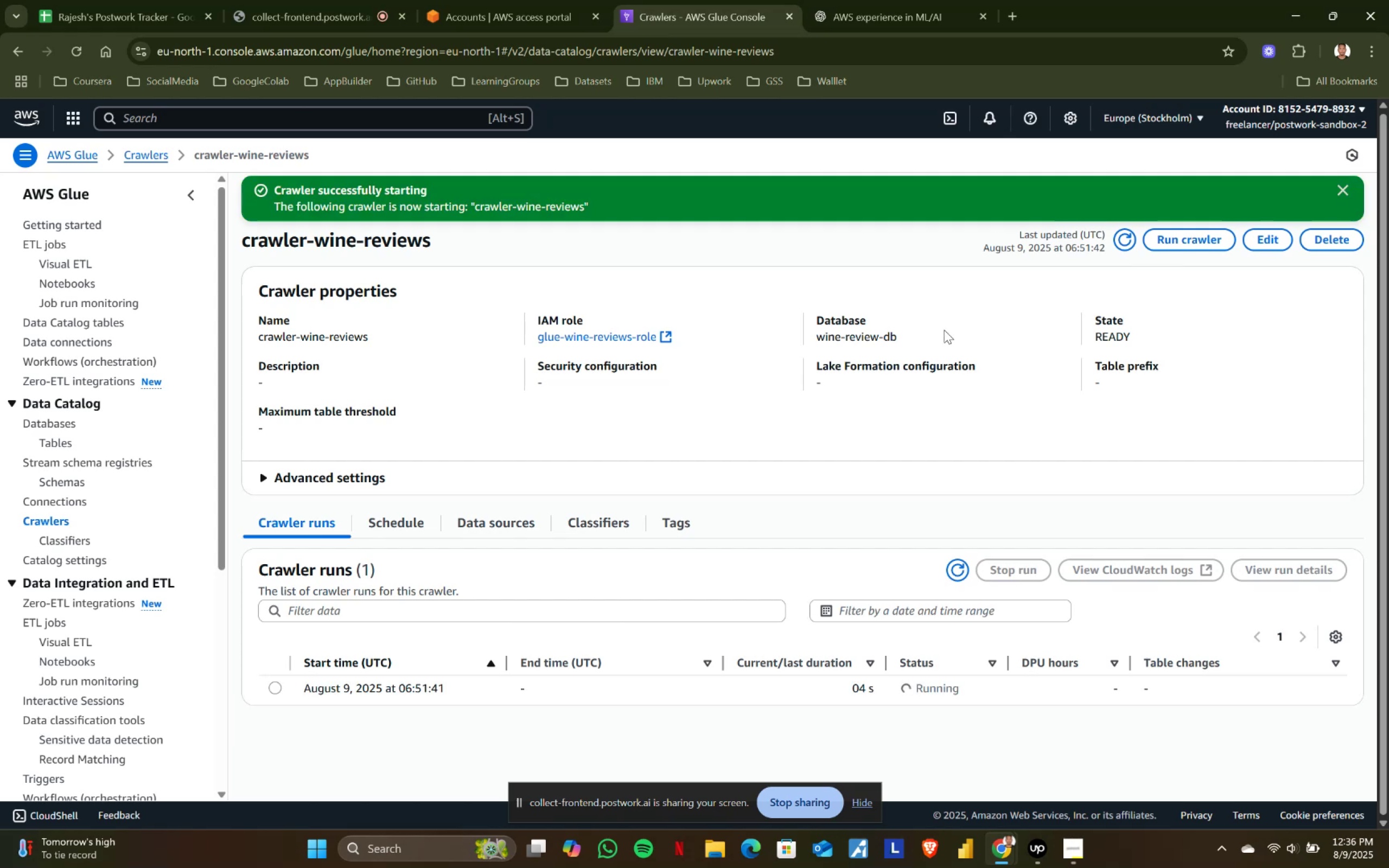 
left_click([1184, 235])
 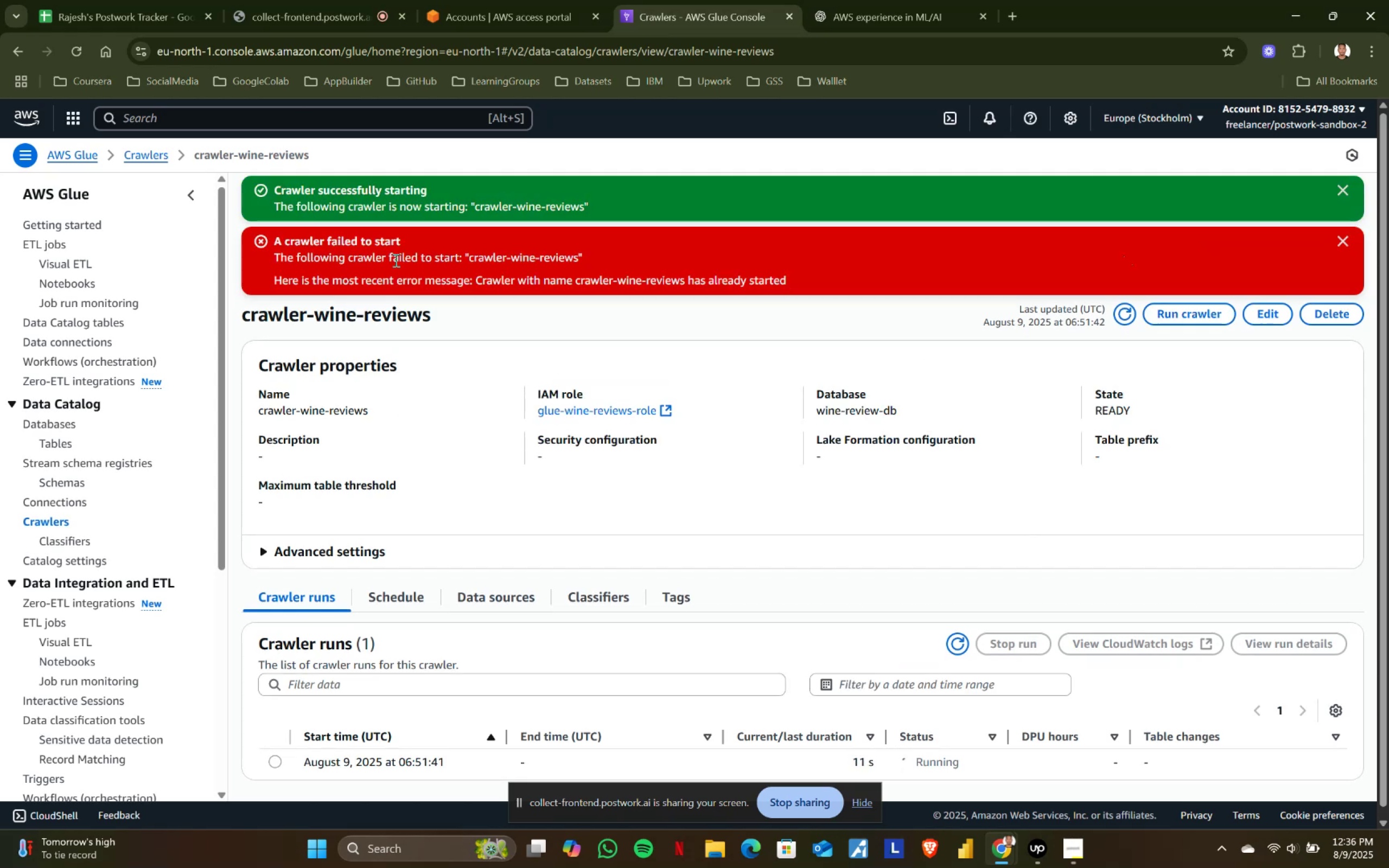 
left_click_drag(start_coordinate=[272, 258], to_coordinate=[624, 258])
 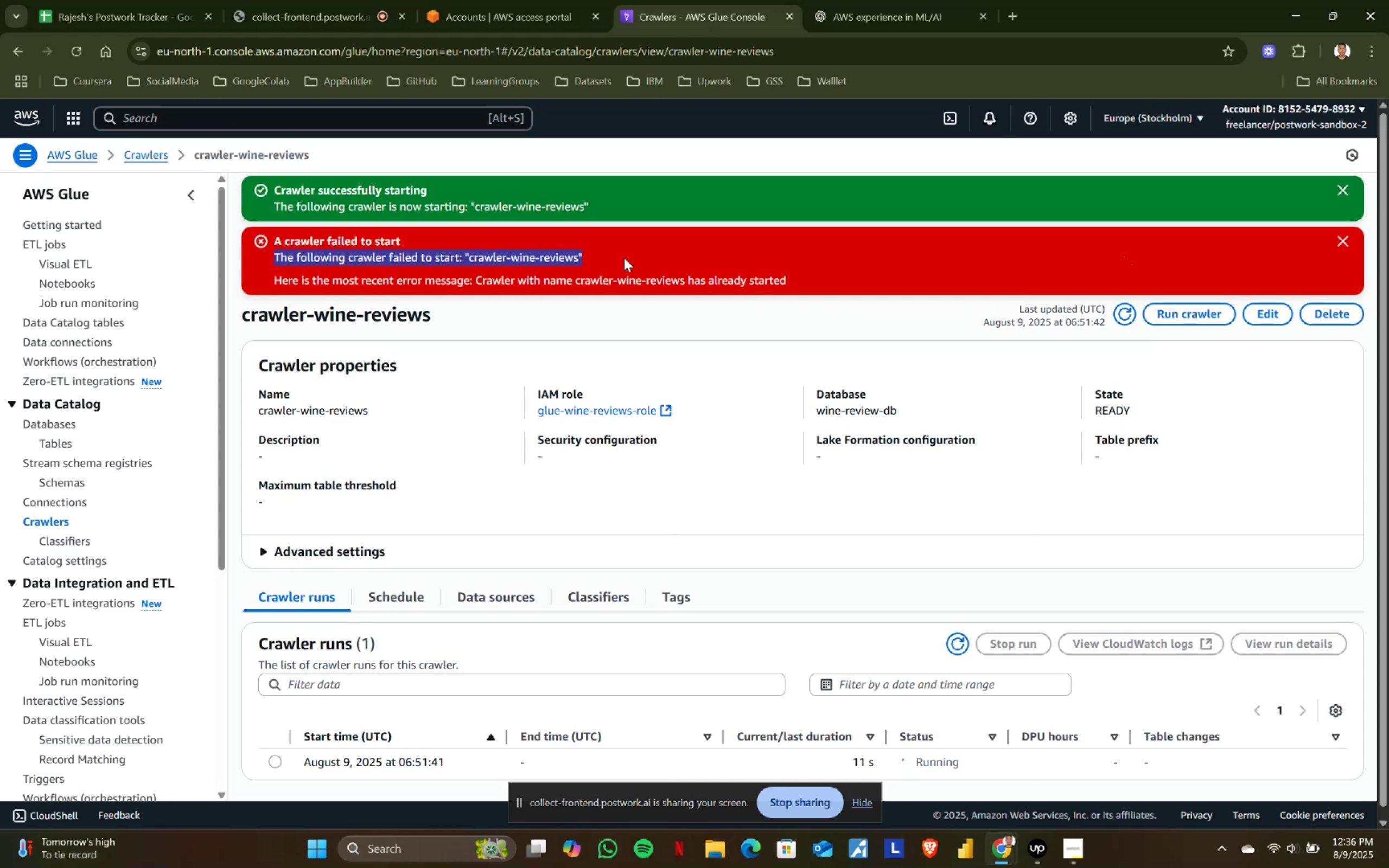 
left_click([624, 258])
 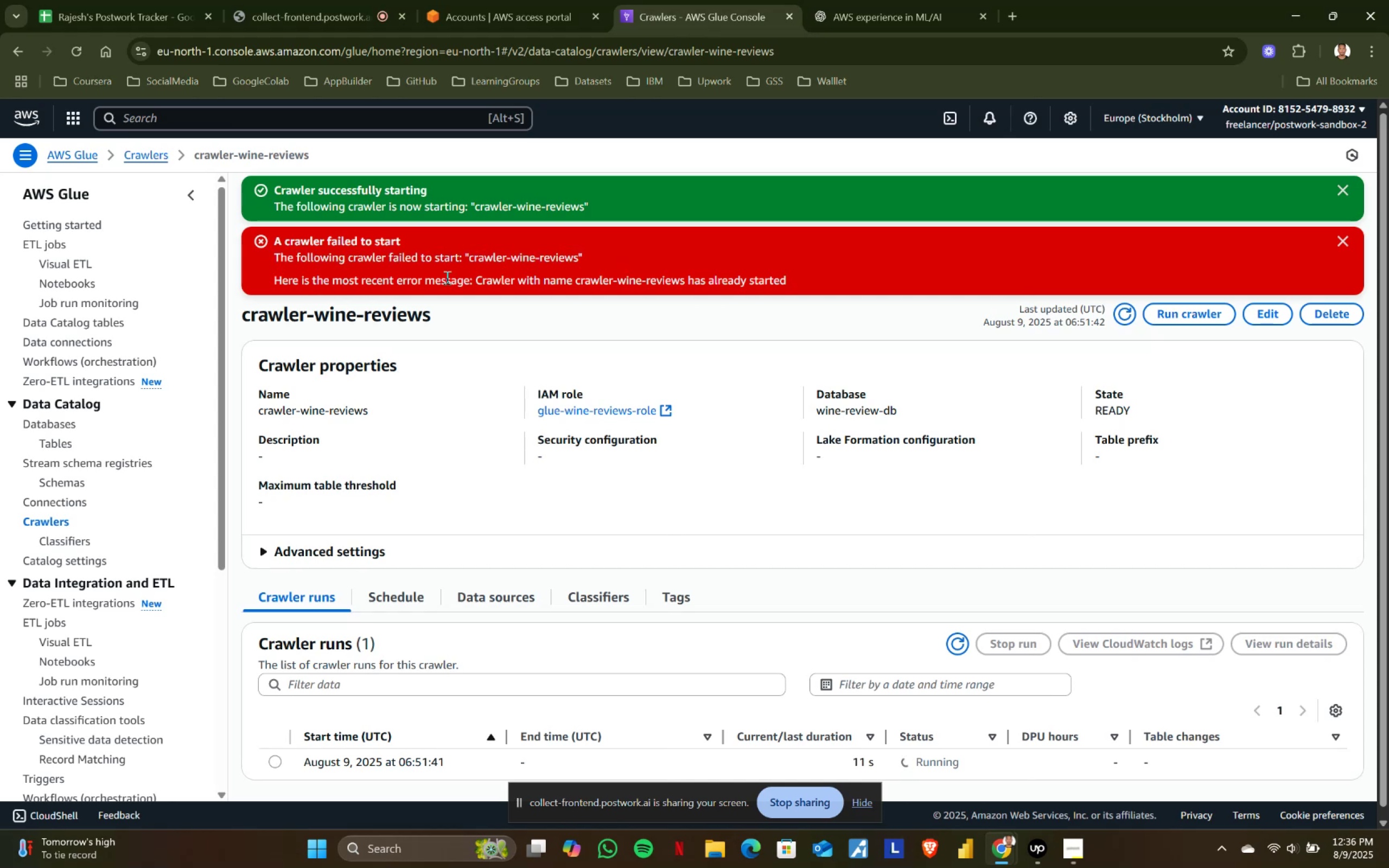 
left_click_drag(start_coordinate=[273, 277], to_coordinate=[833, 277])
 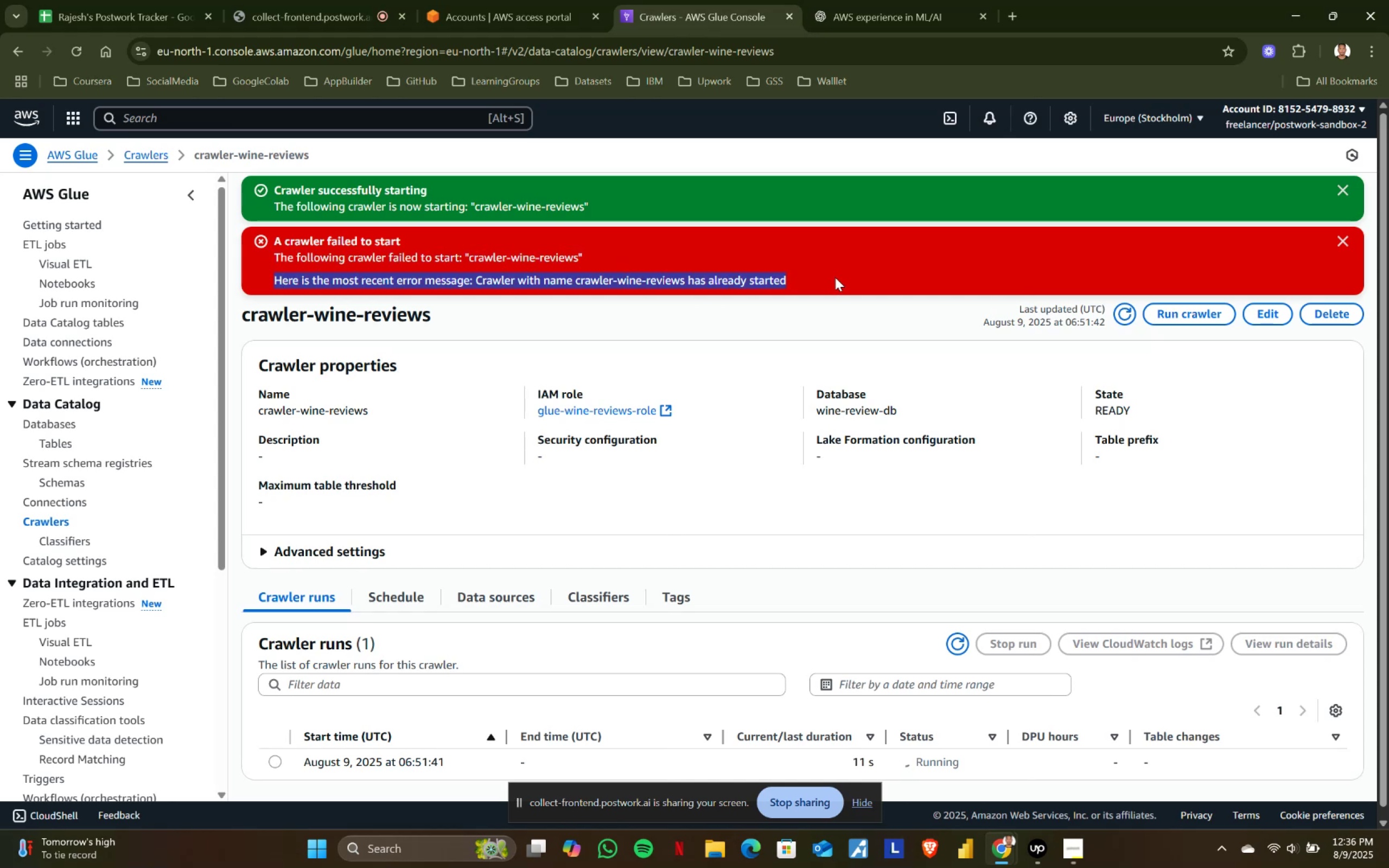 
left_click([835, 277])
 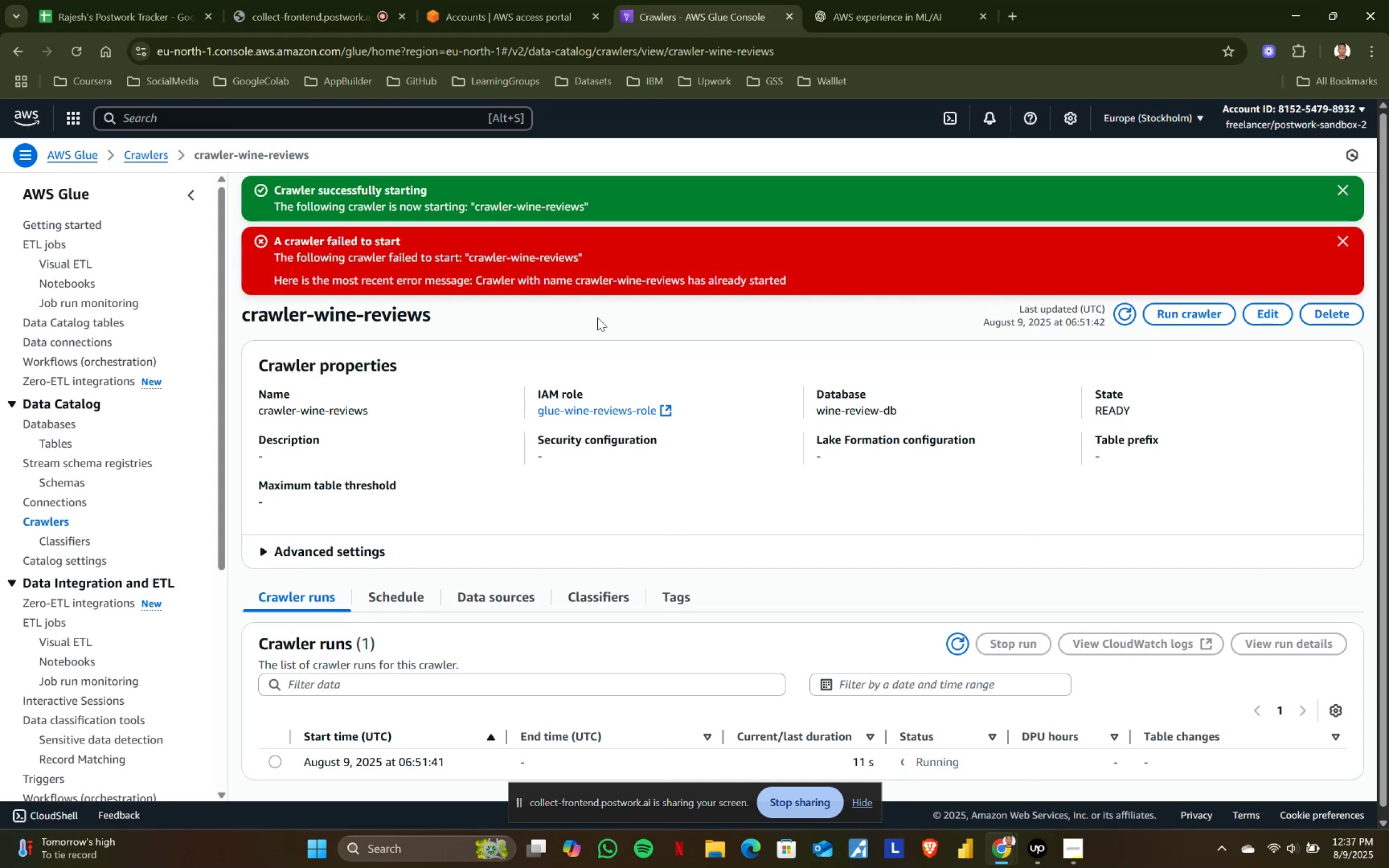 
left_click_drag(start_coordinate=[332, 276], to_coordinate=[503, 278])
 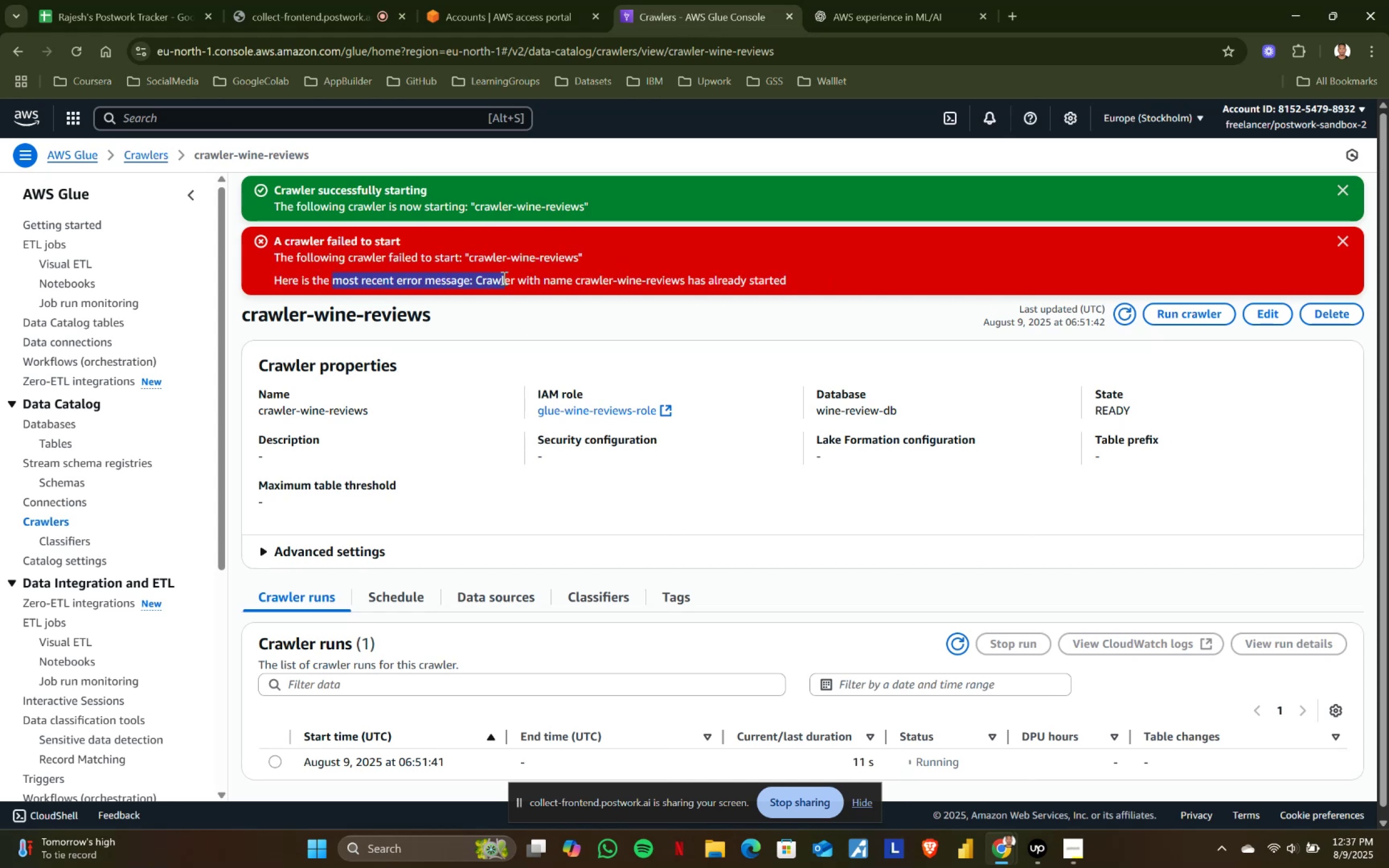 
double_click([503, 278])
 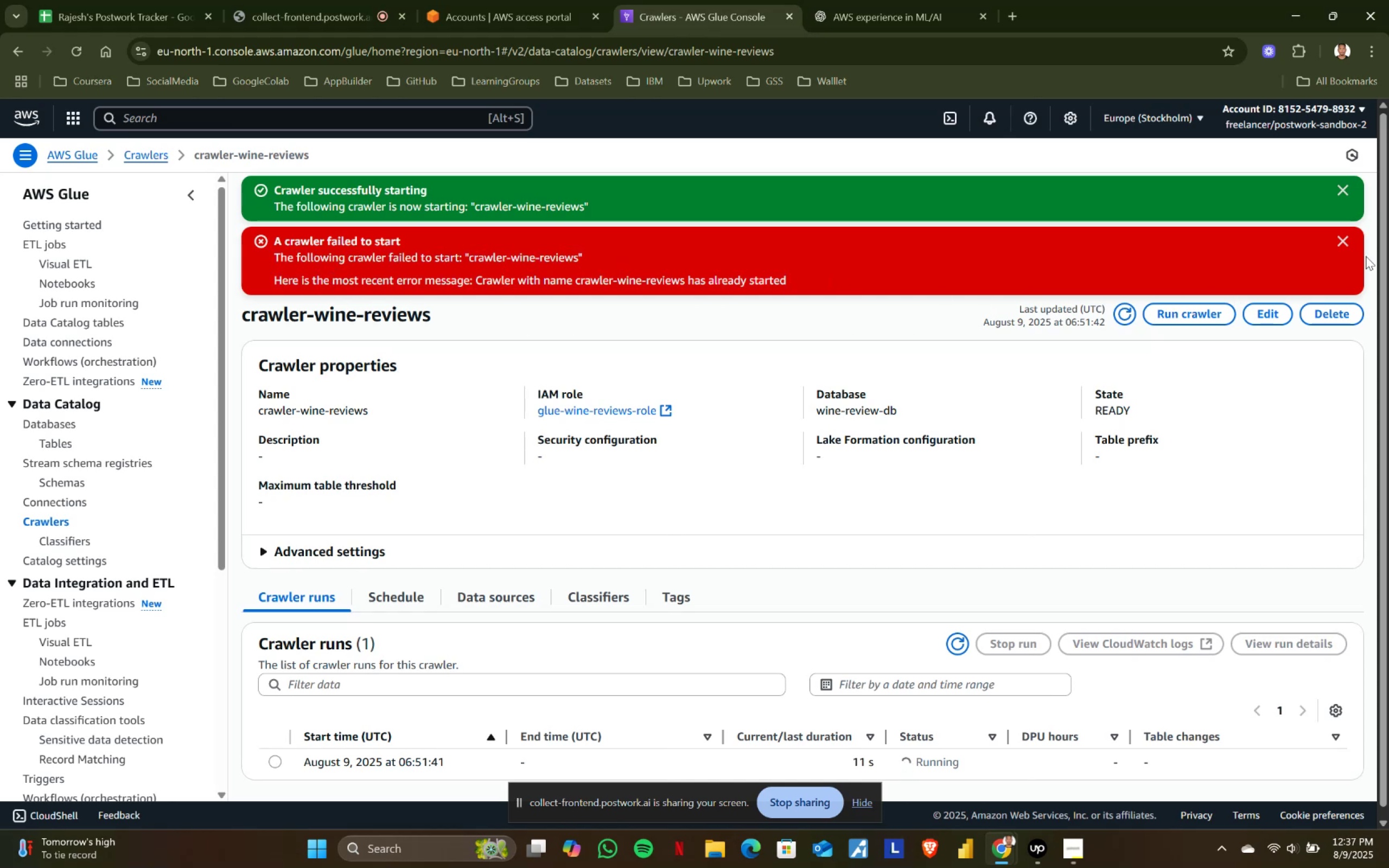 
left_click([1339, 240])
 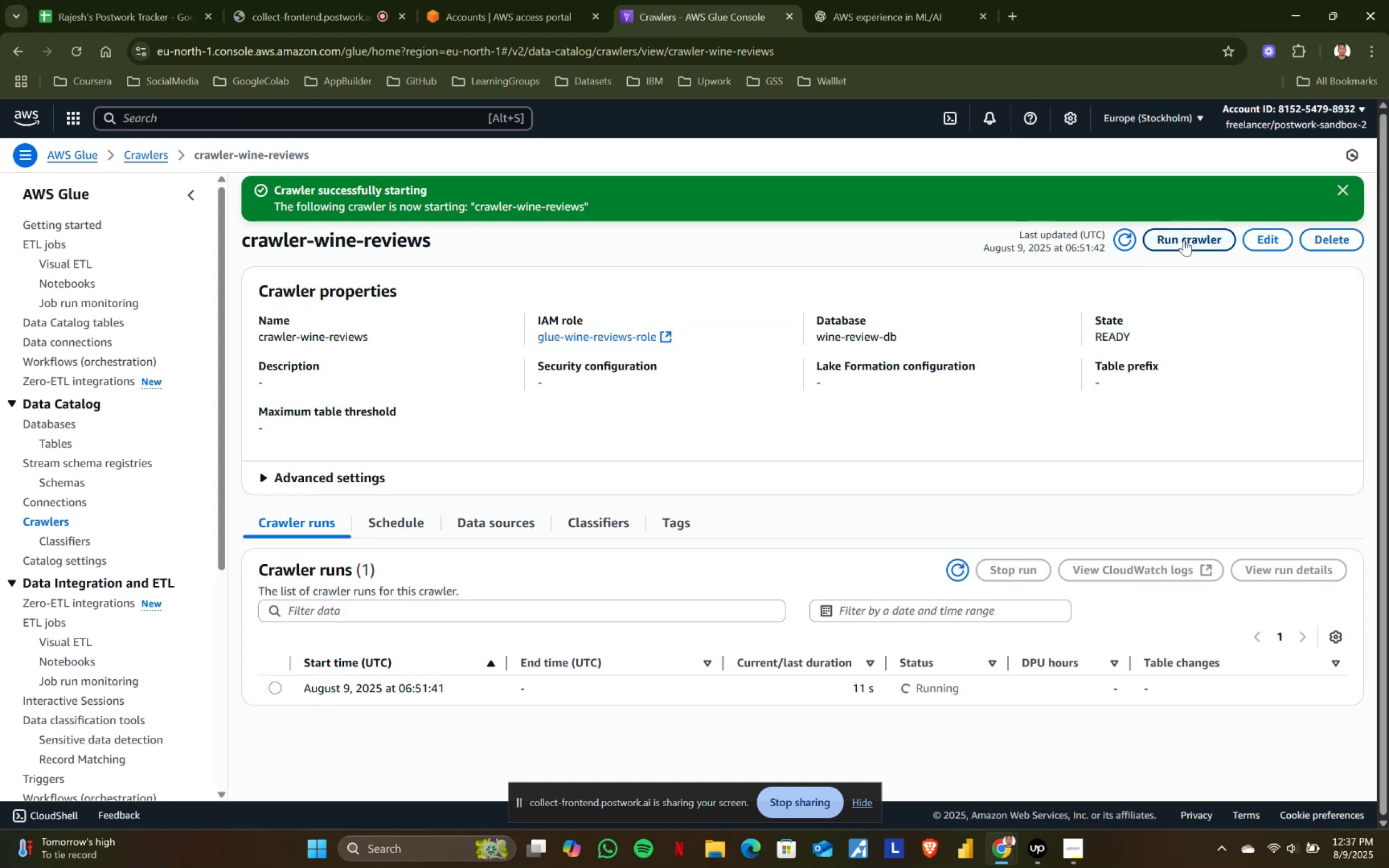 
left_click([1184, 240])
 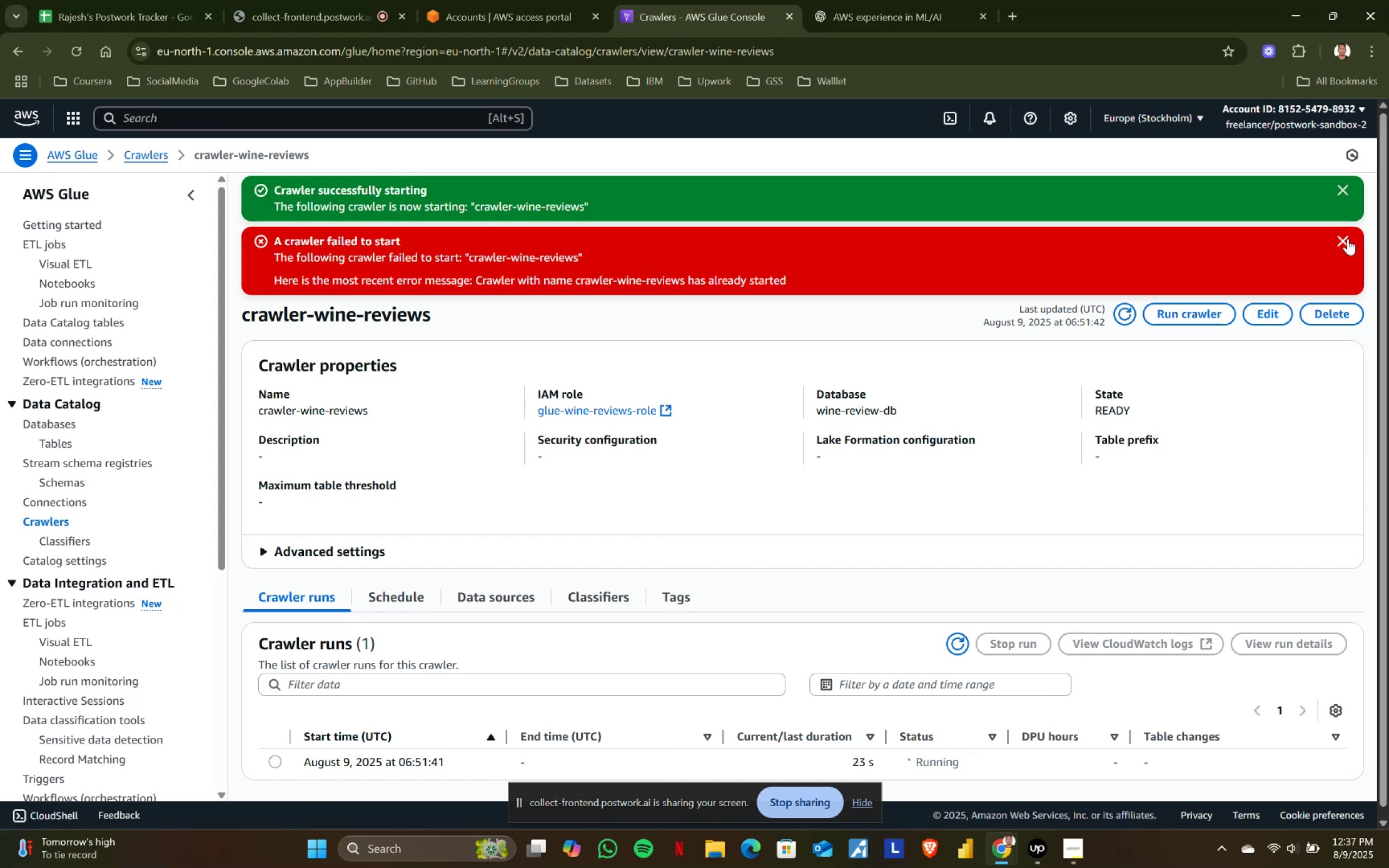 
left_click([1348, 239])
 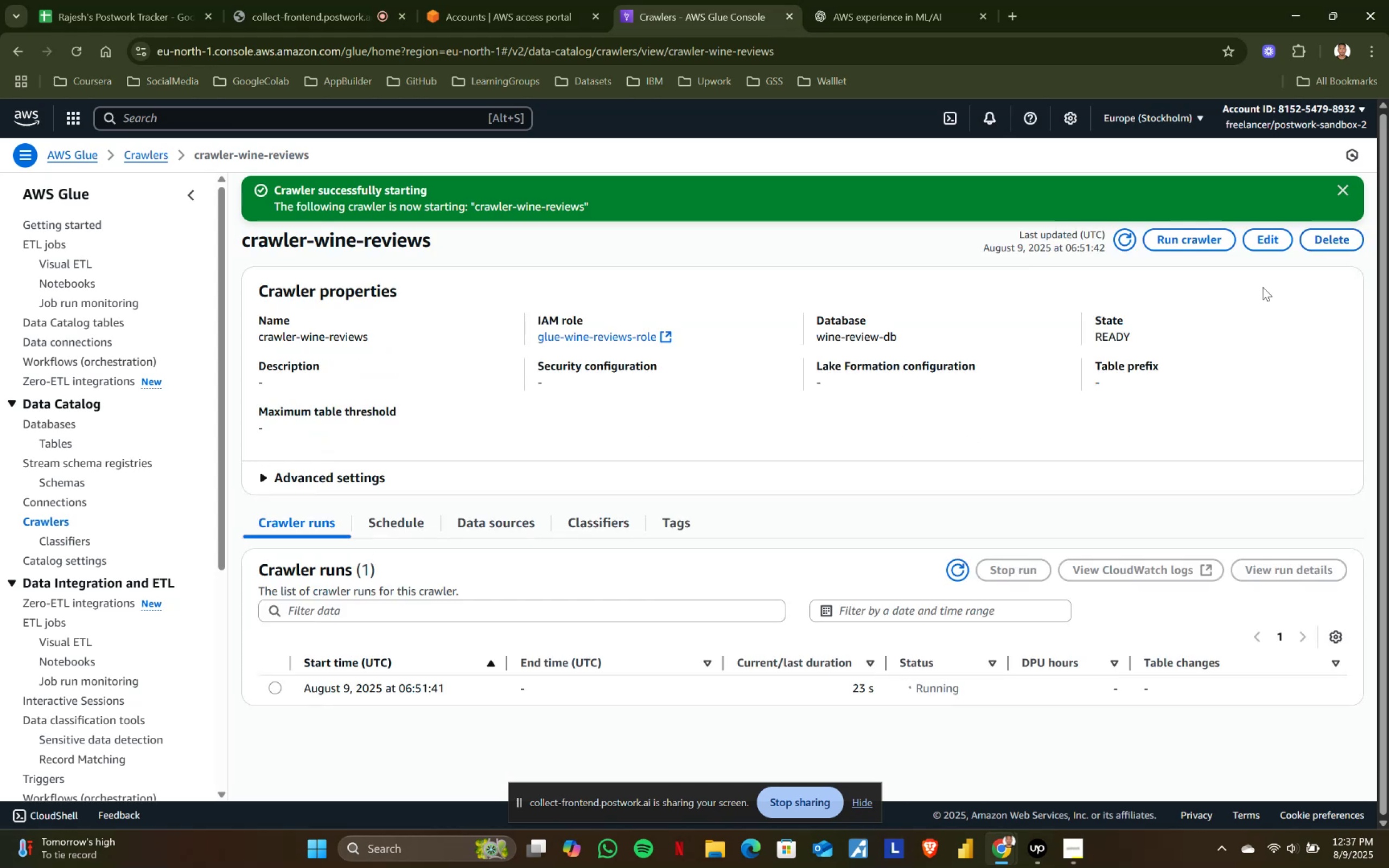 
scroll: coordinate [908, 688], scroll_direction: down, amount: 3.0
 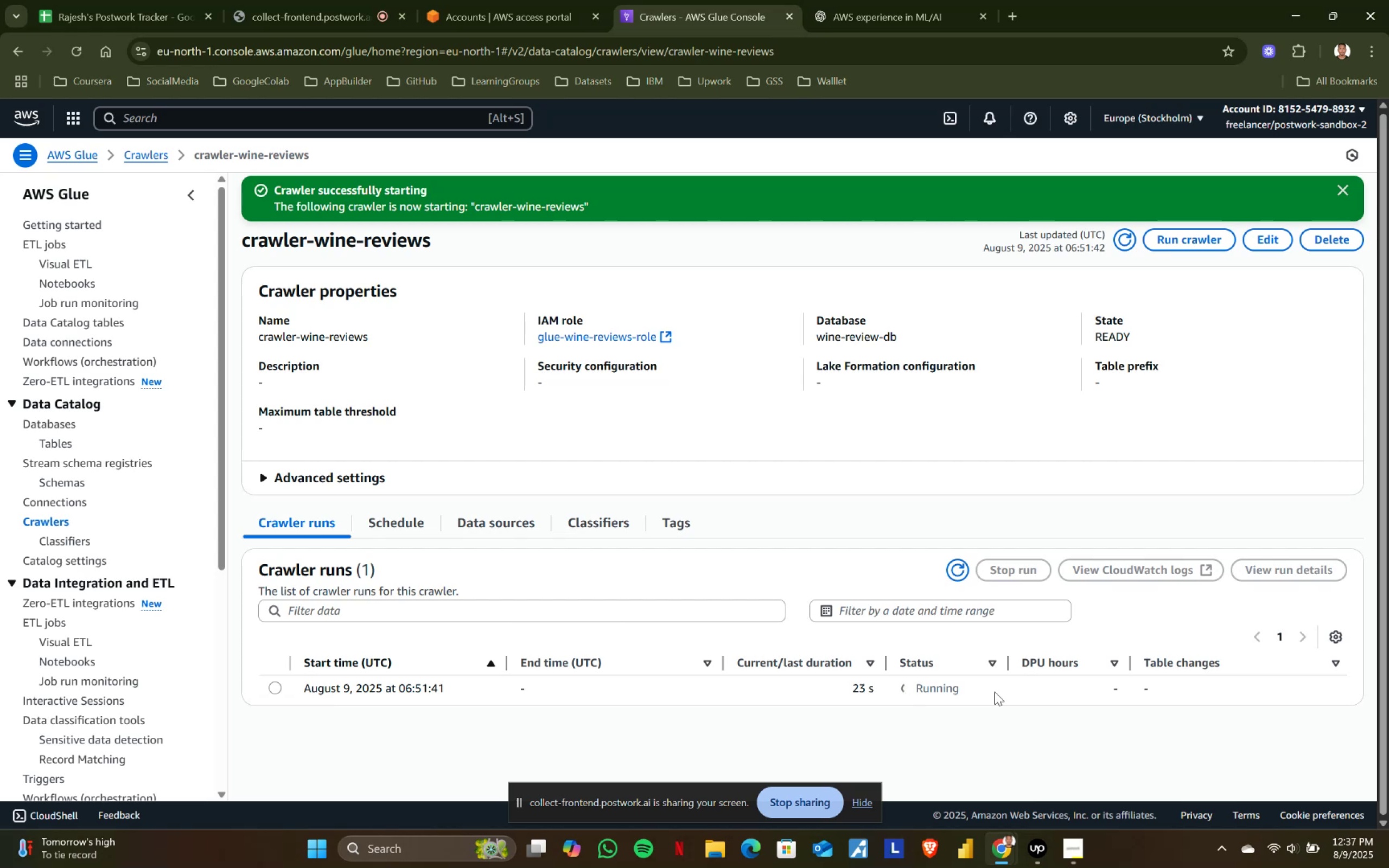 
wait(13.13)
 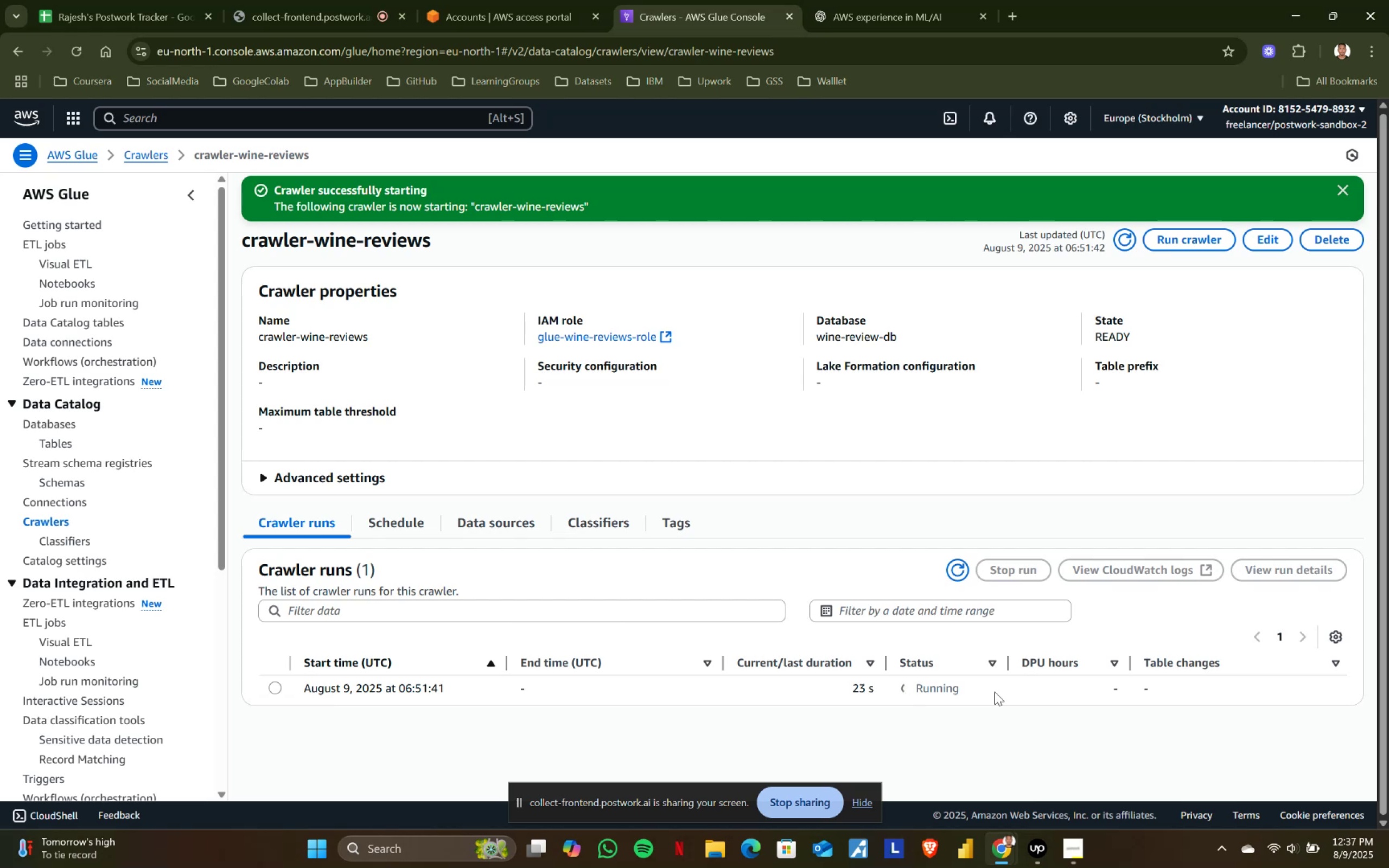 
left_click([1039, 848])
 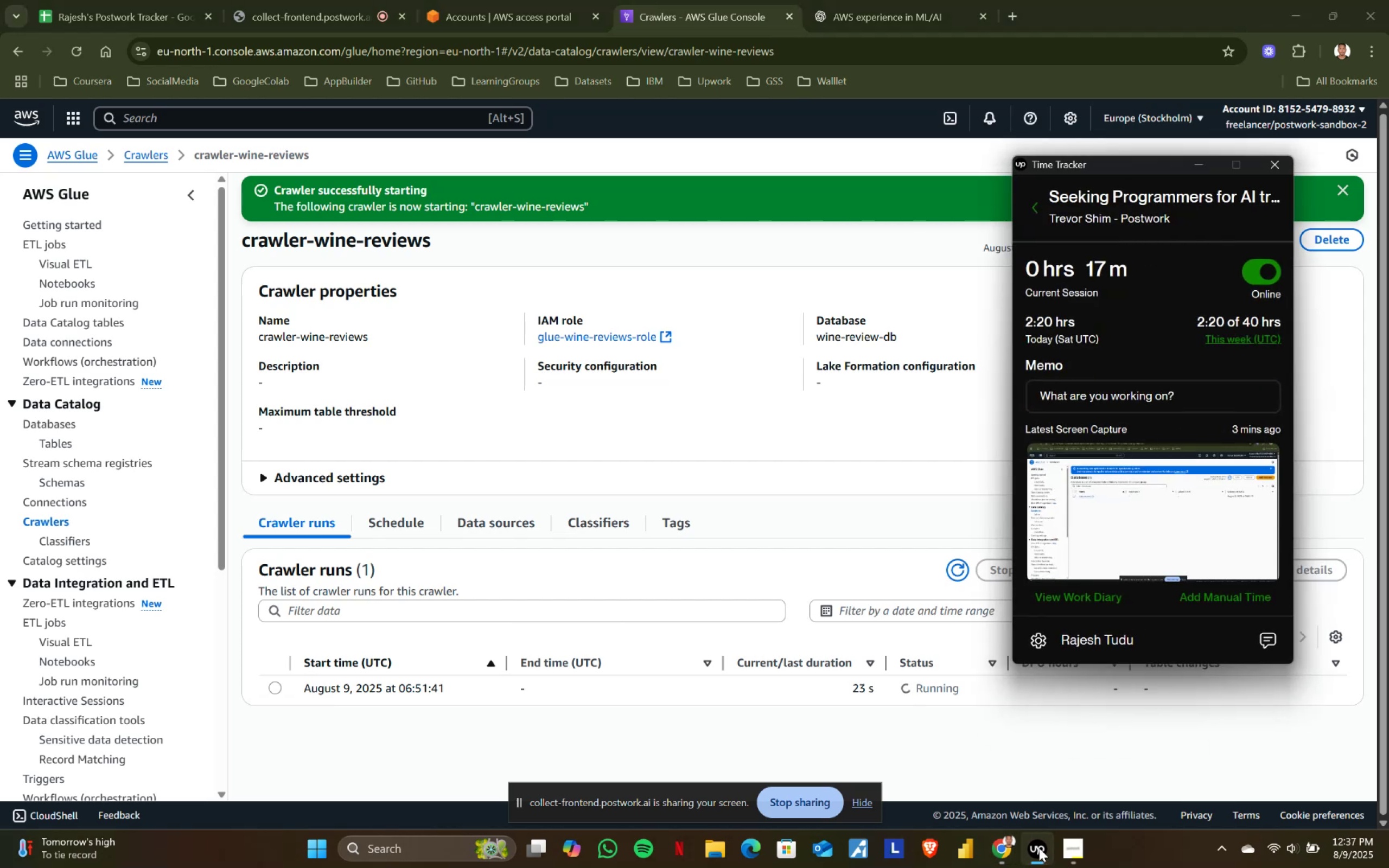 
left_click([1039, 848])
 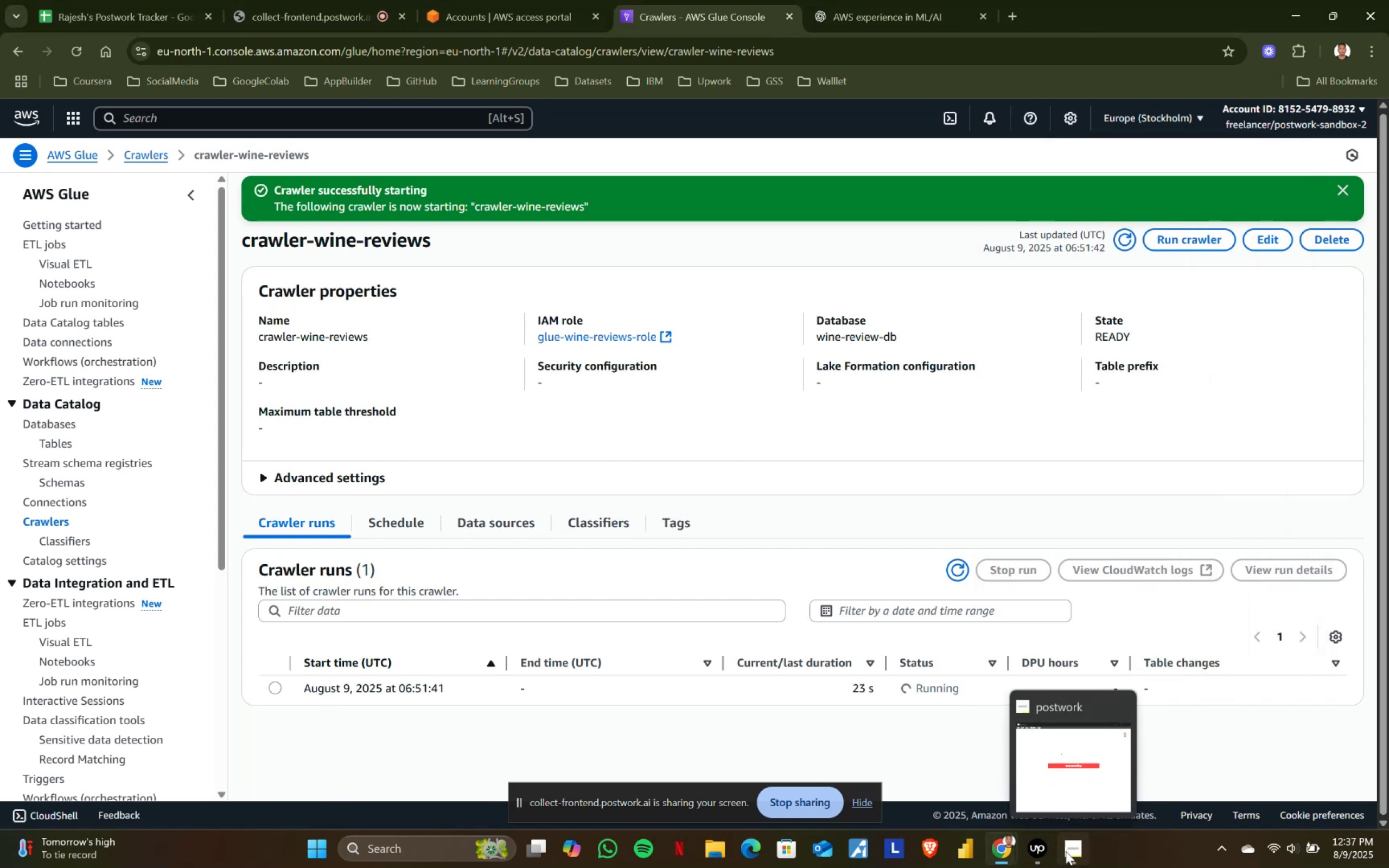 
double_click([1066, 851])
 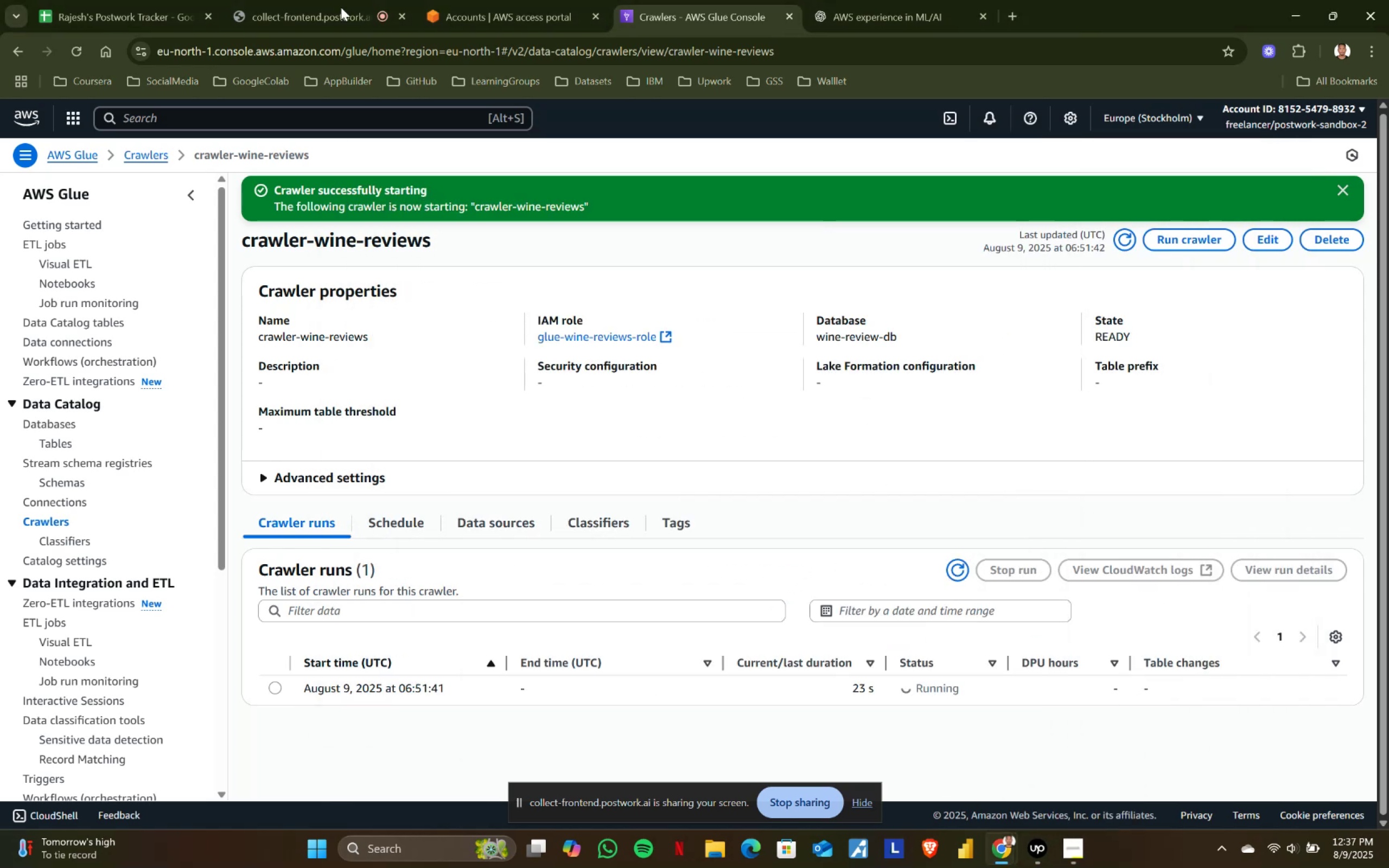 
left_click([257, 0])
 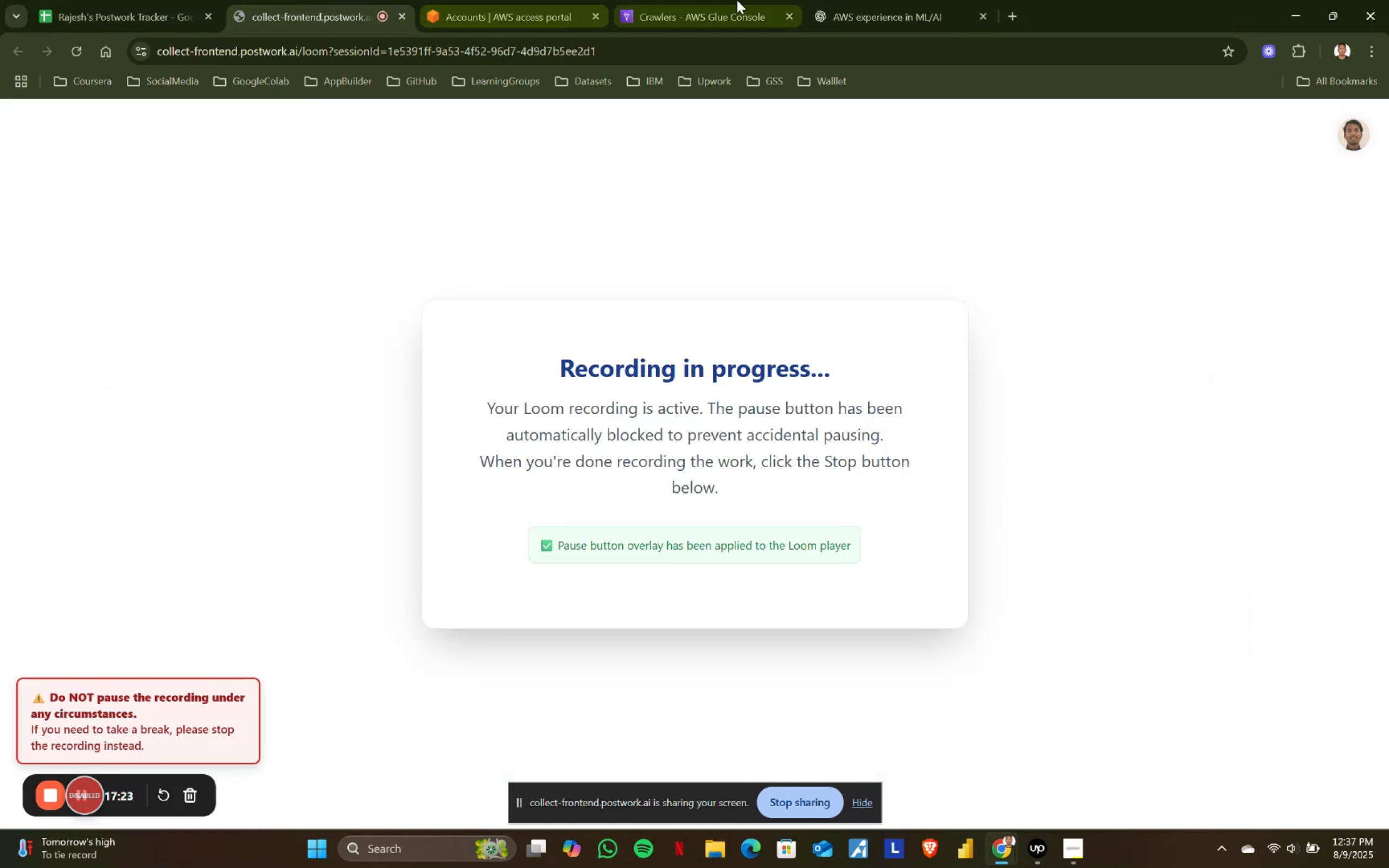 
left_click([738, 0])
 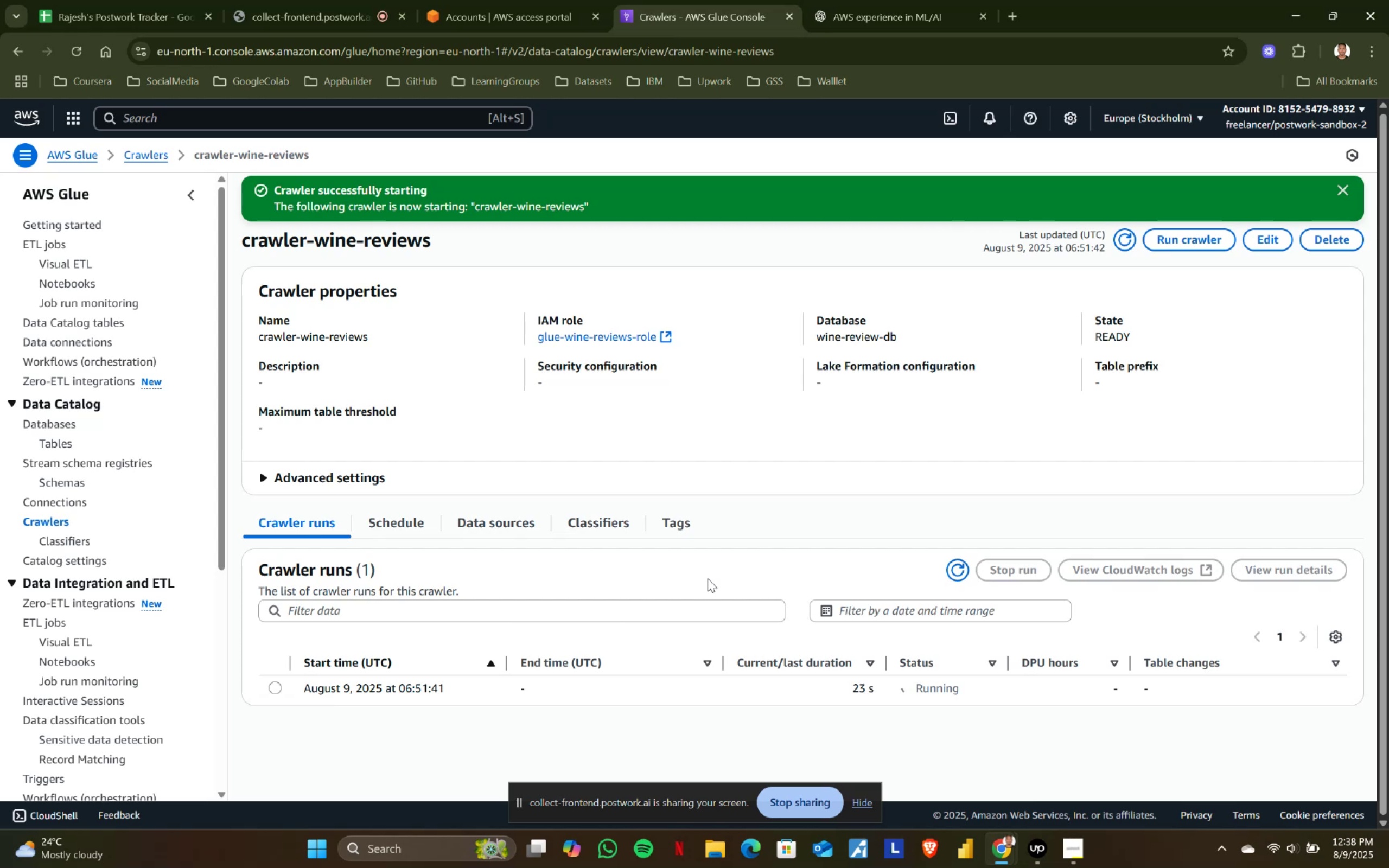 
wait(44.71)
 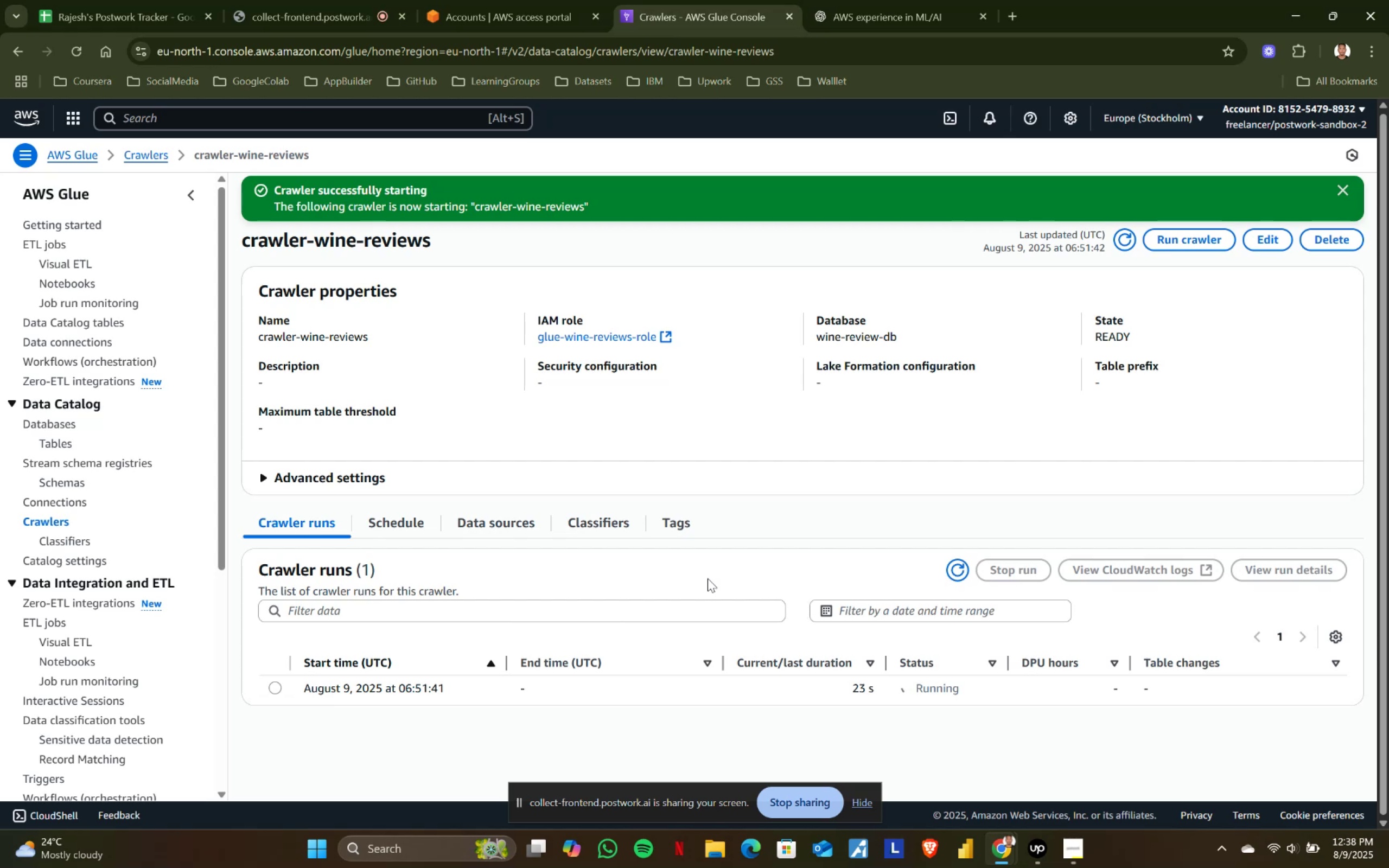 
left_click_drag(start_coordinate=[897, 686], to_coordinate=[966, 686])
 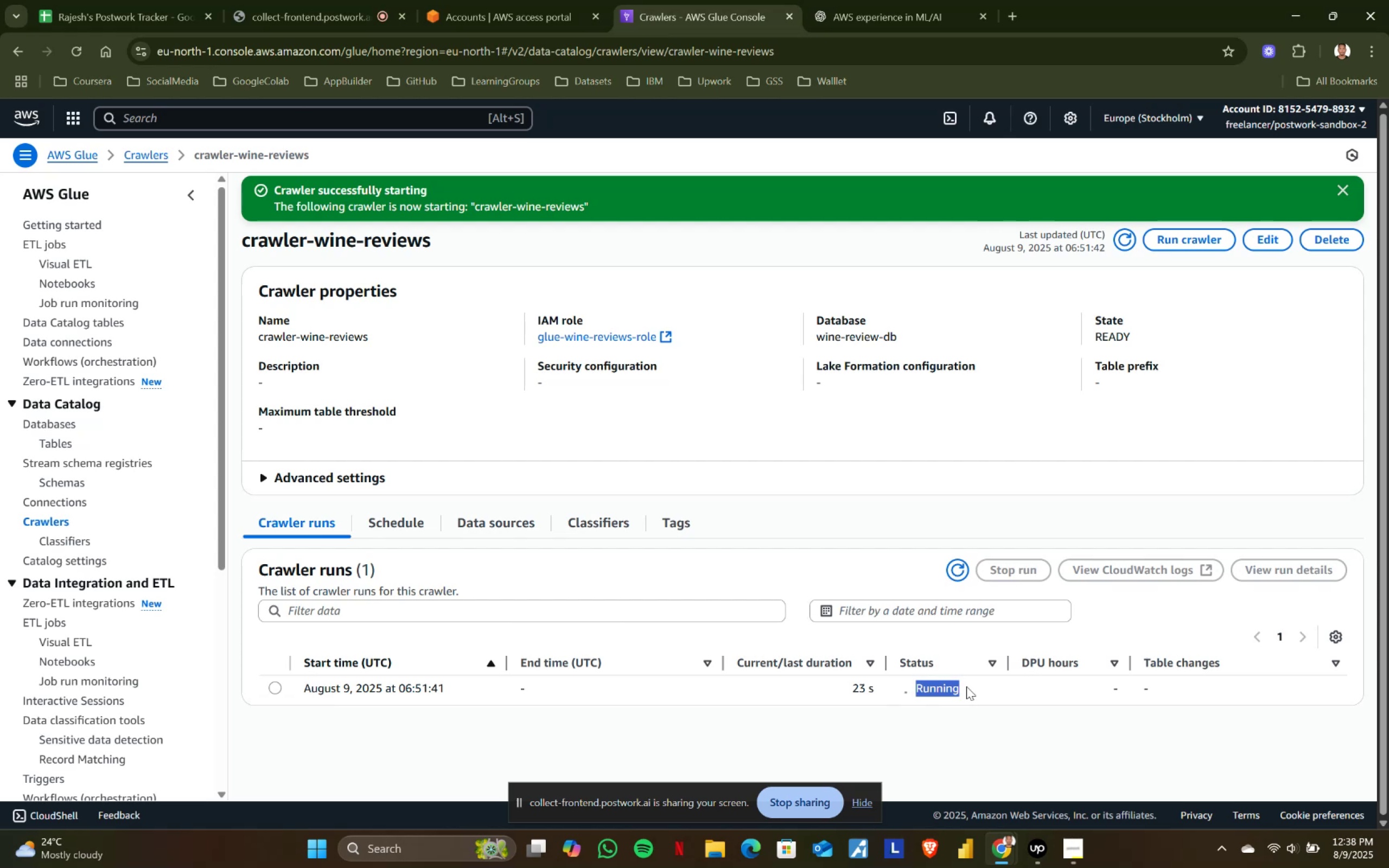 
left_click([966, 686])
 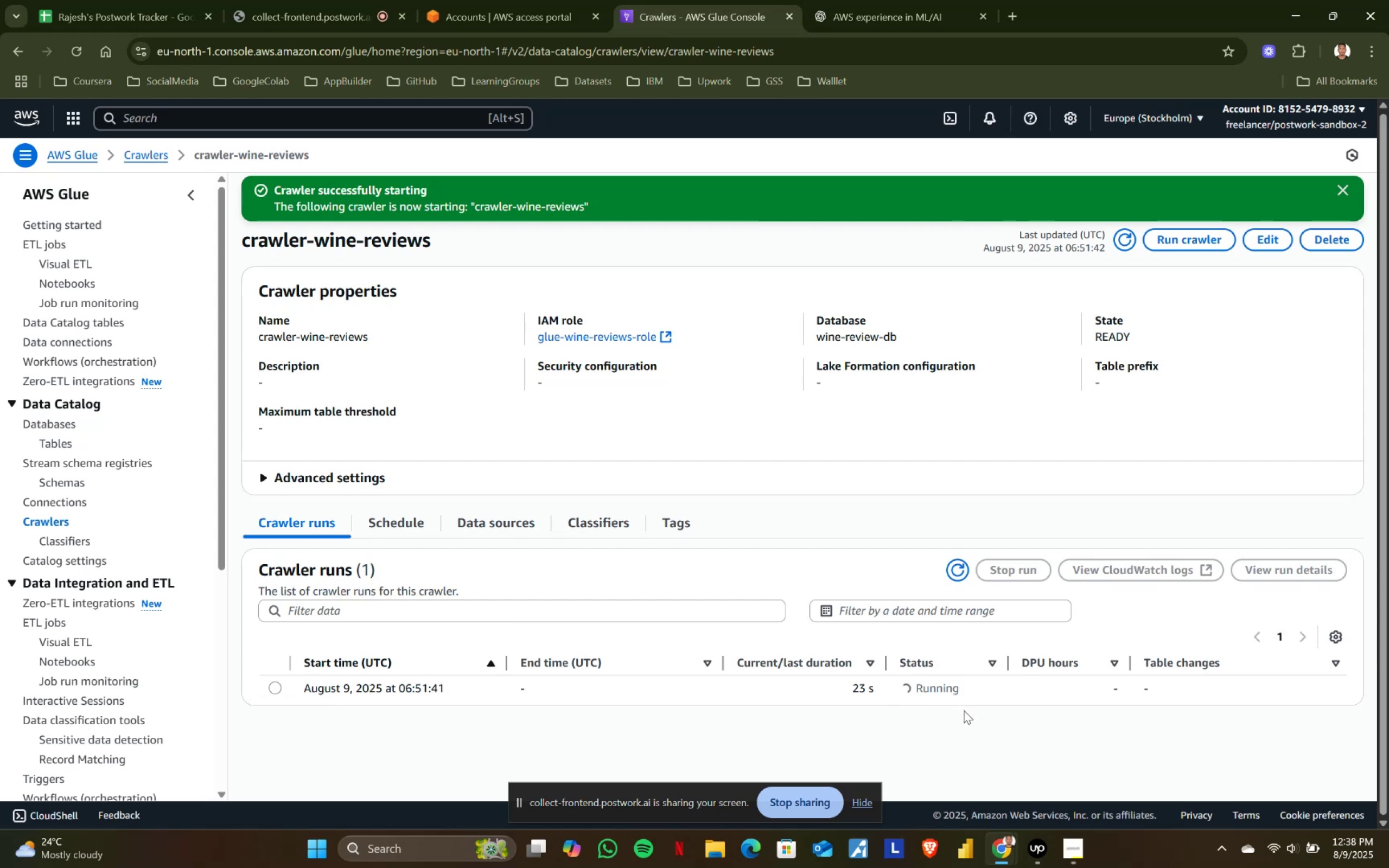 
left_click([964, 710])
 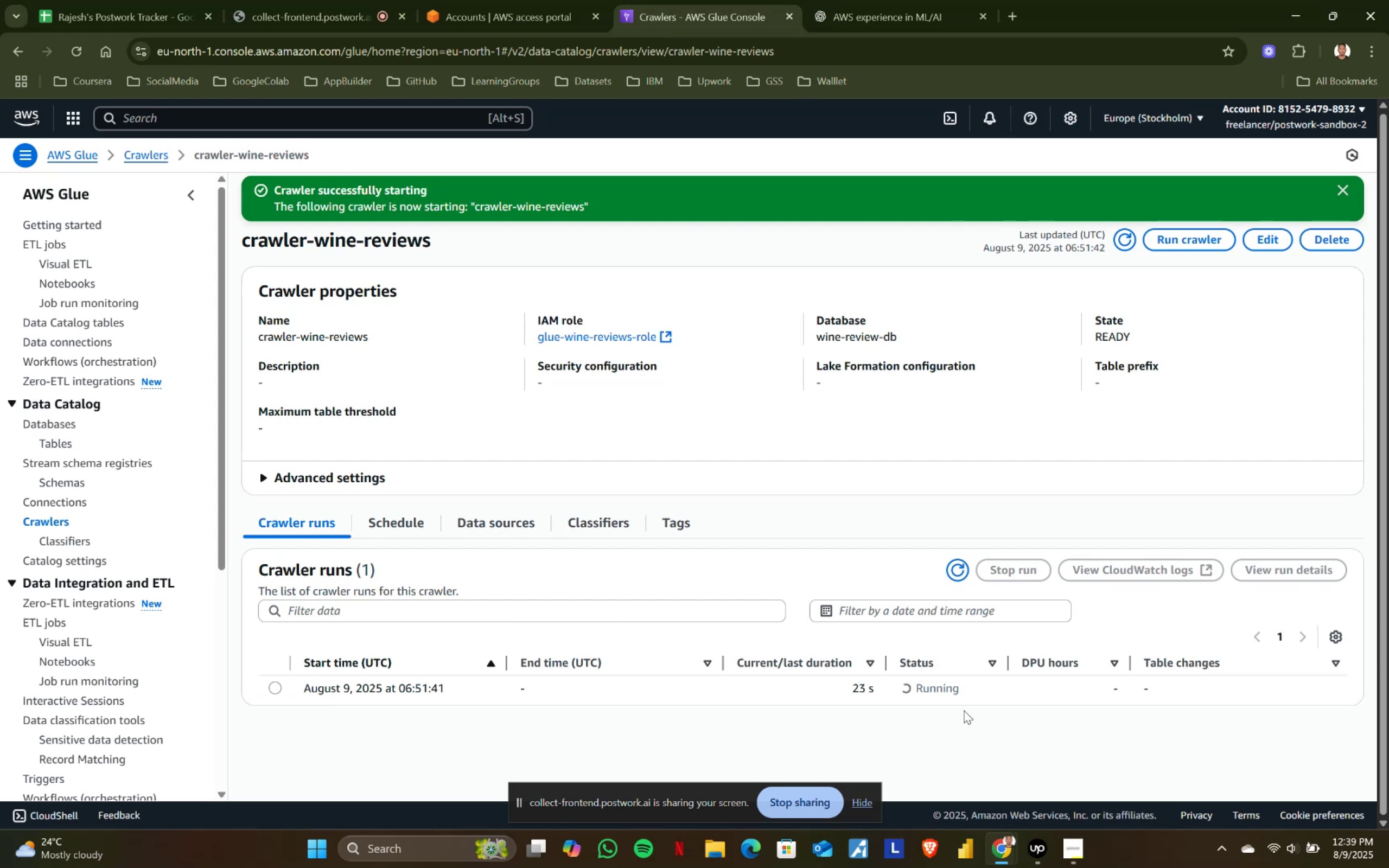 
wait(98.08)
 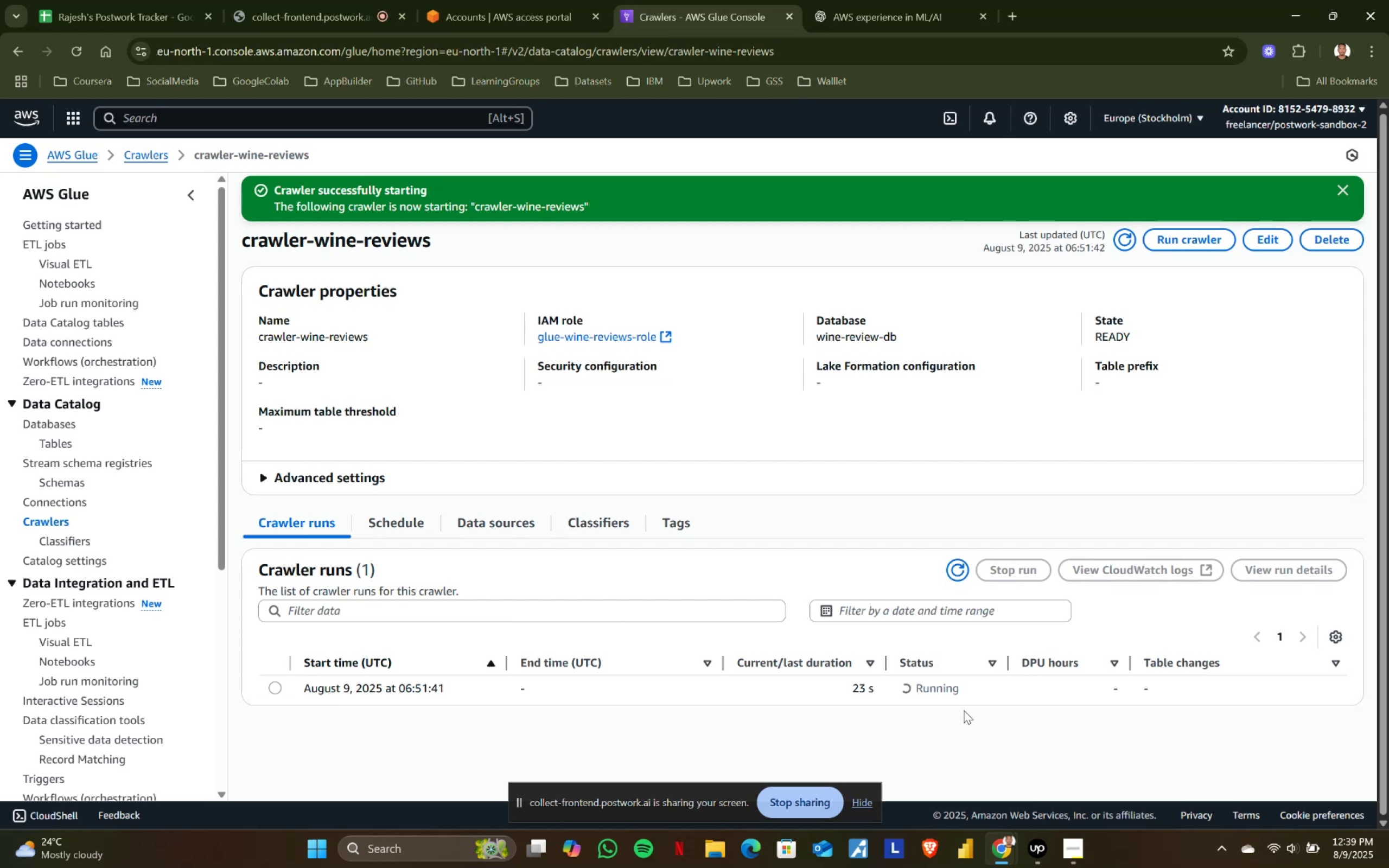 
left_click([850, 0])
 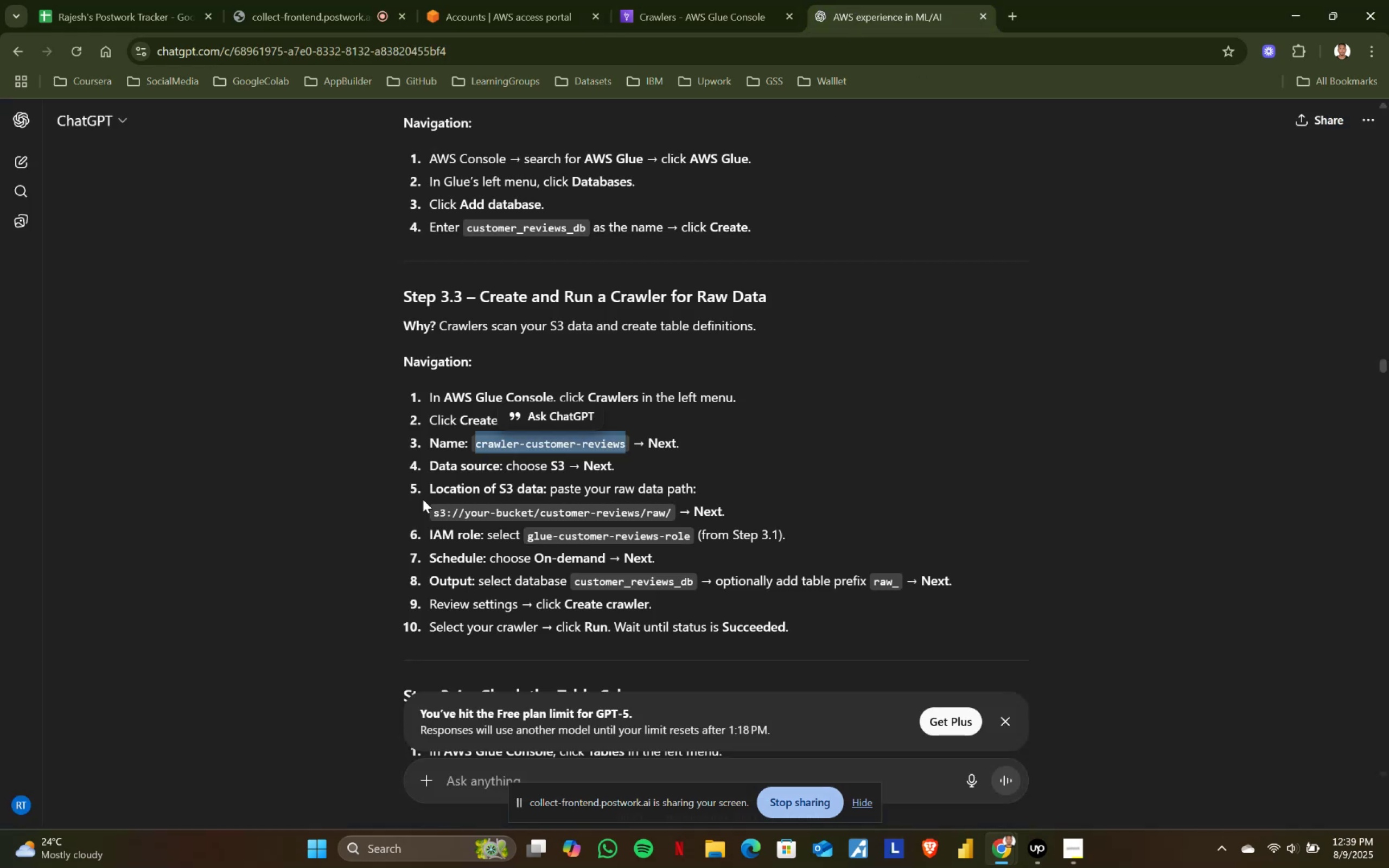 
left_click_drag(start_coordinate=[434, 512], to_coordinate=[686, 516])
 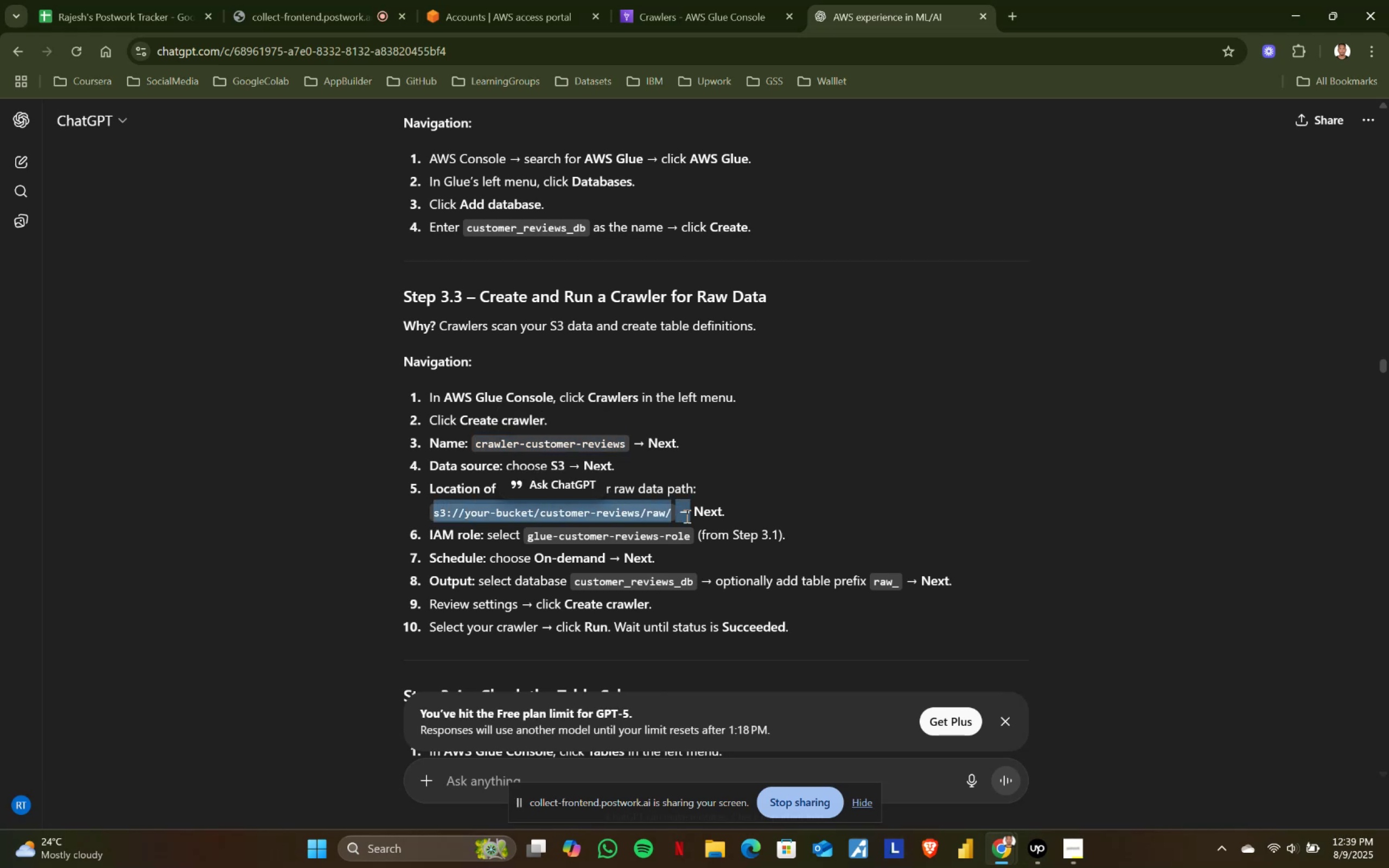 
left_click([686, 516])
 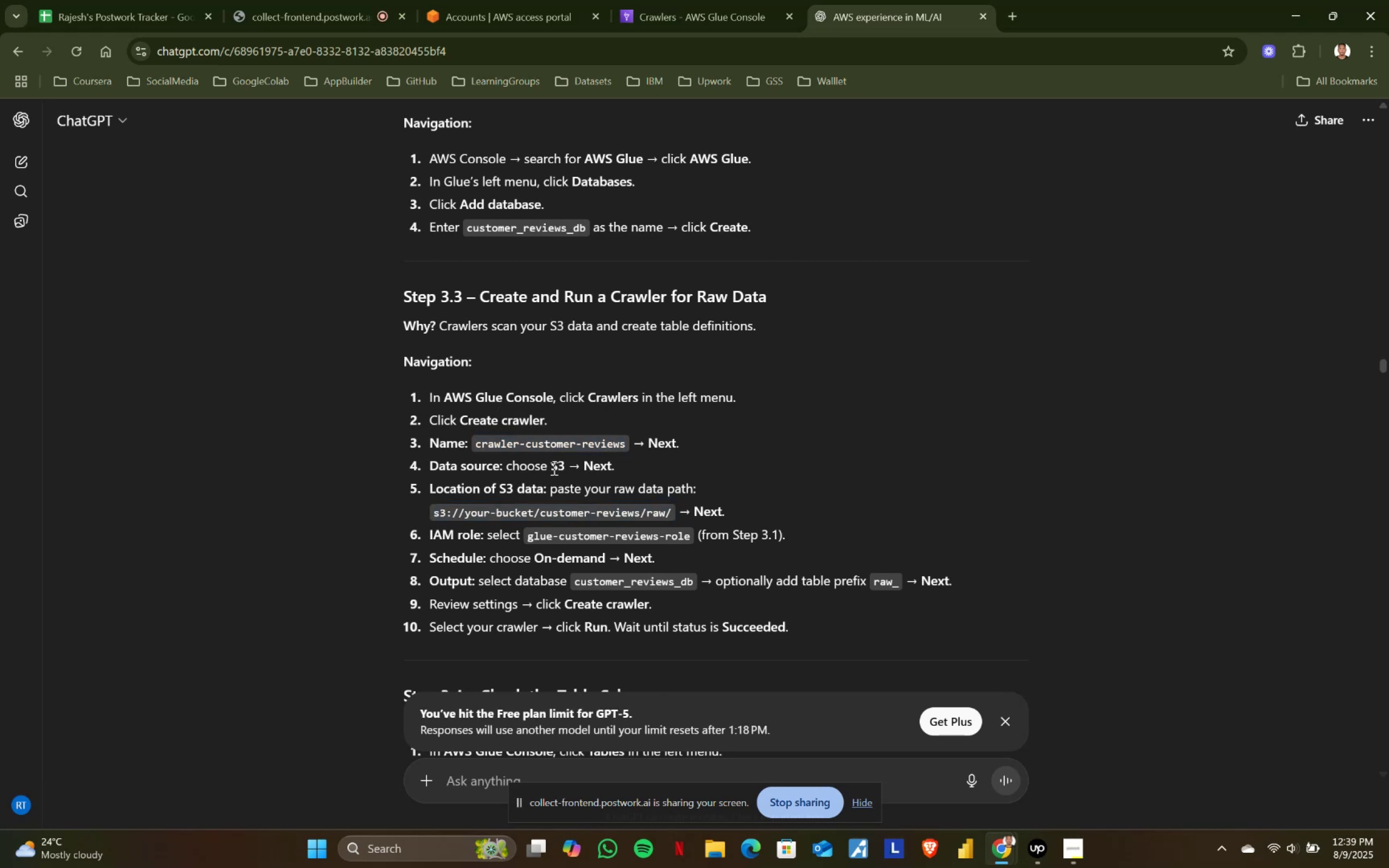 
left_click_drag(start_coordinate=[551, 468], to_coordinate=[584, 468])
 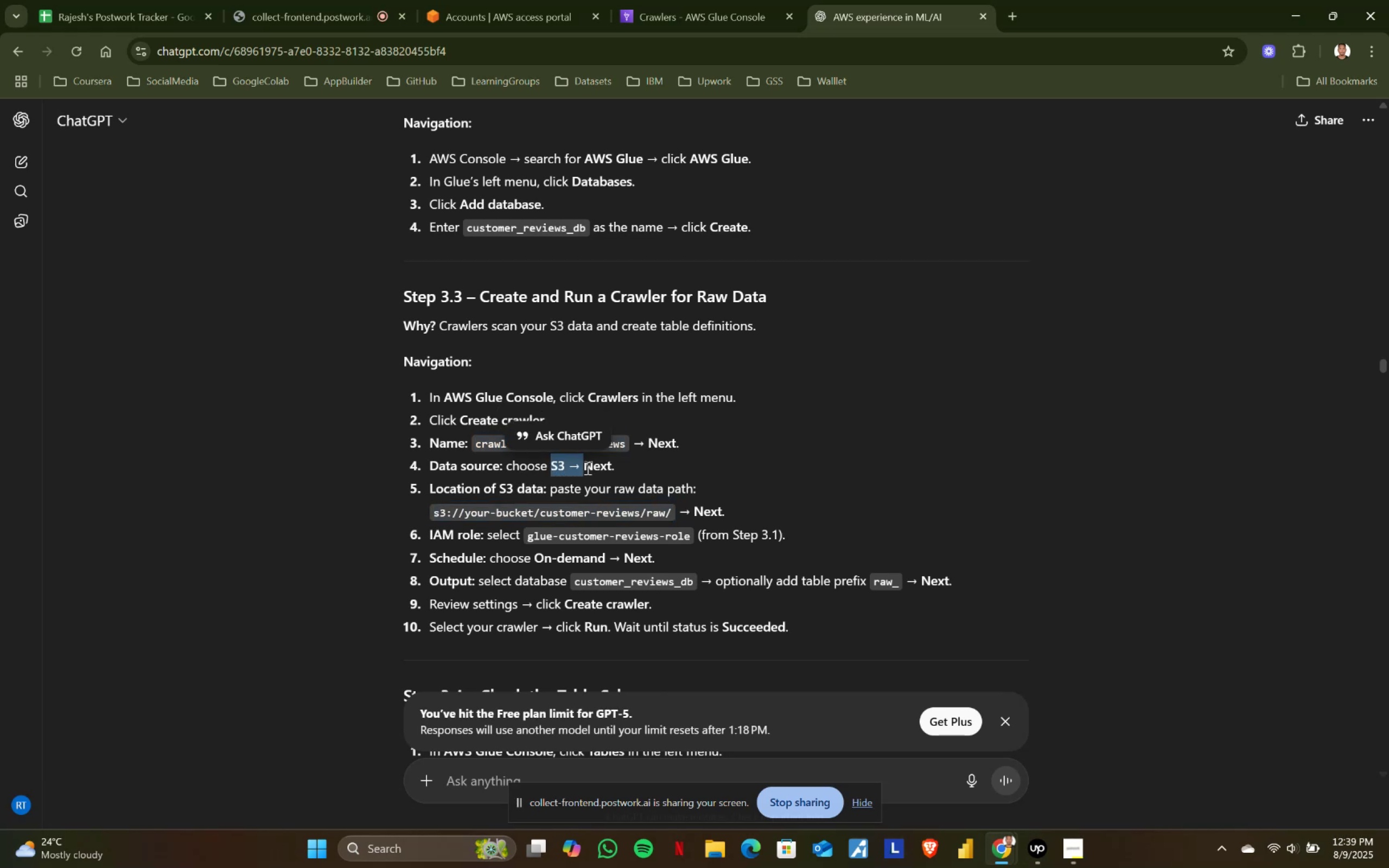 
double_click([587, 468])
 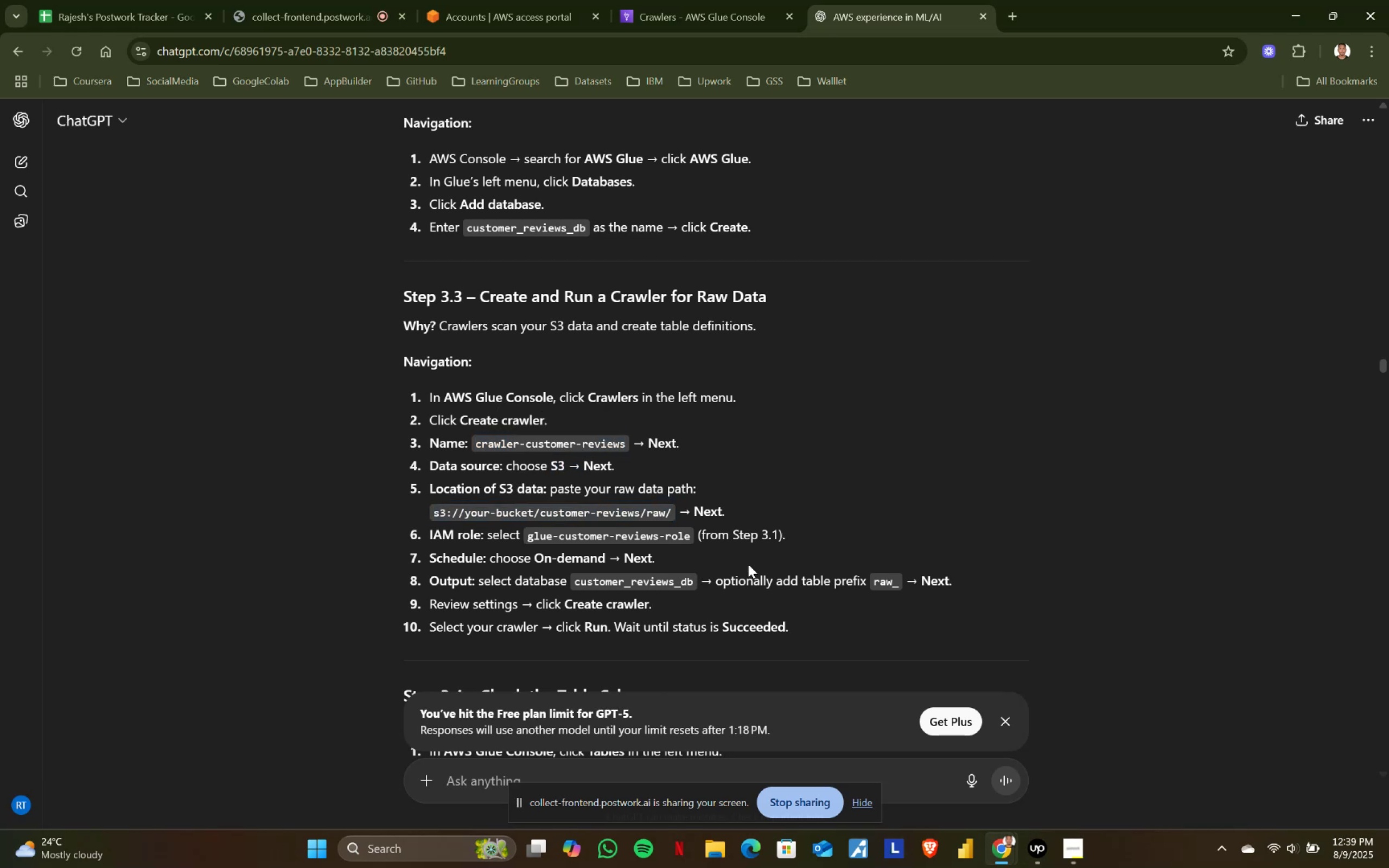 
scroll: coordinate [763, 600], scroll_direction: down, amount: 1.0
 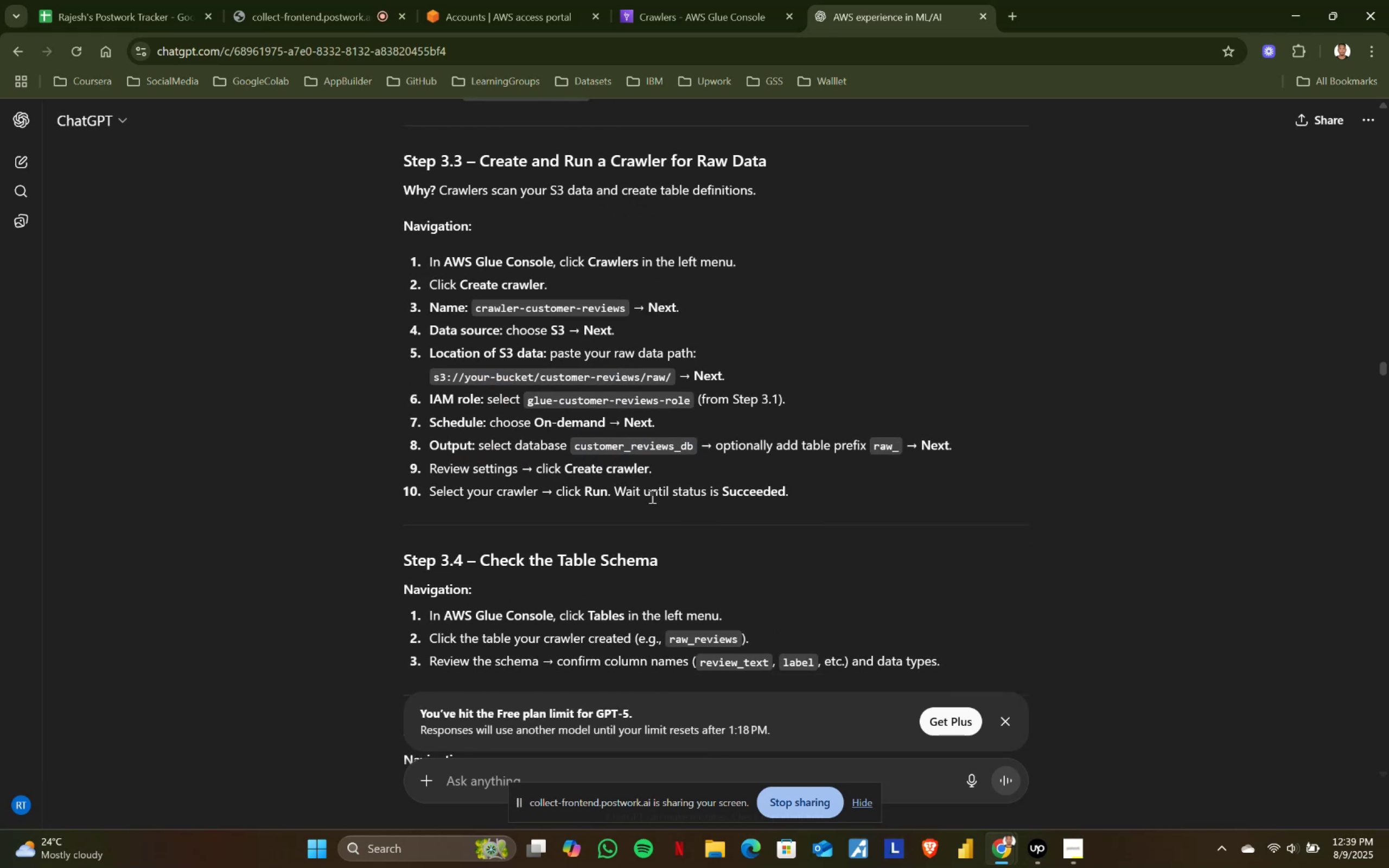 
left_click_drag(start_coordinate=[597, 484], to_coordinate=[889, 492])
 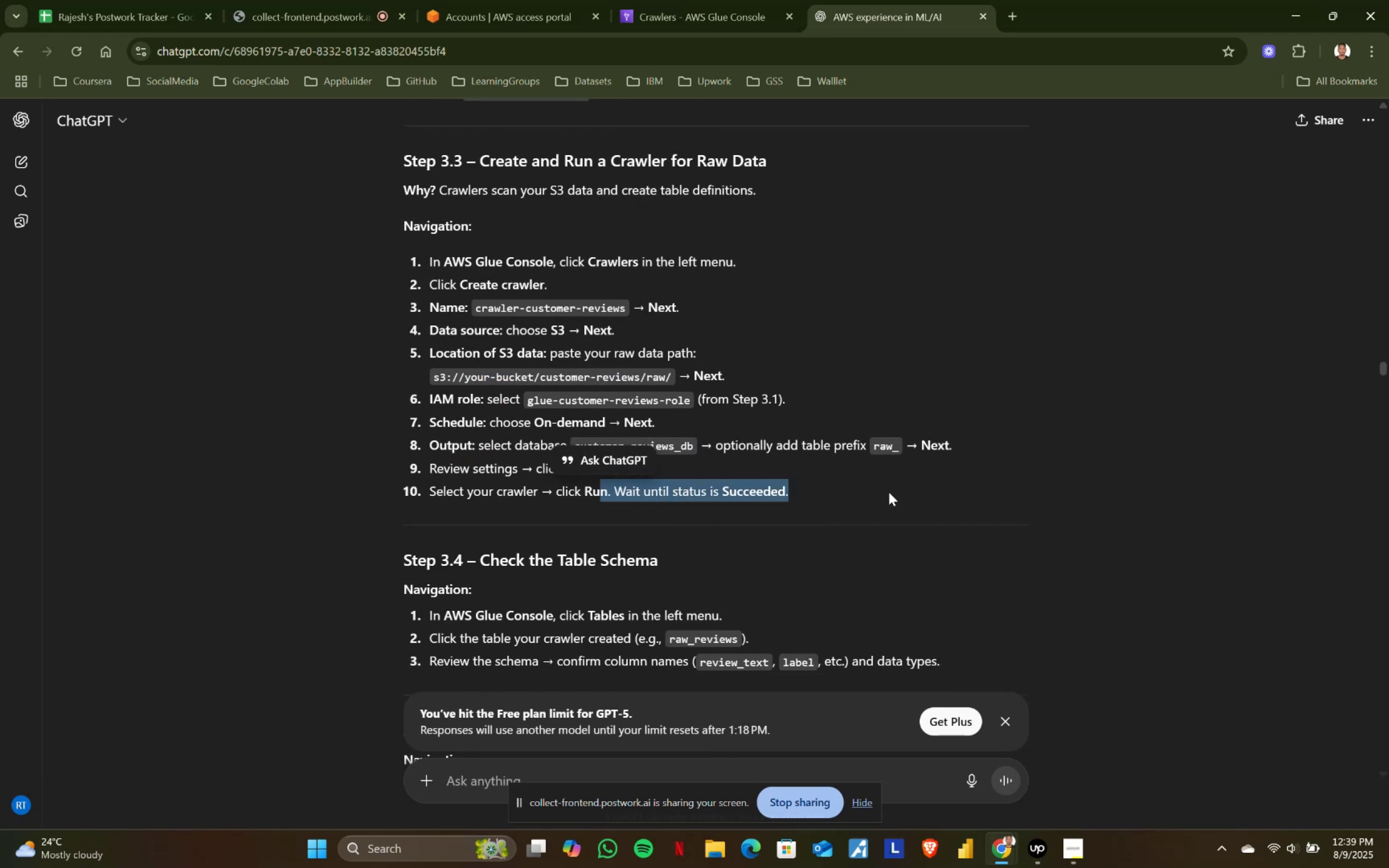 
double_click([889, 492])
 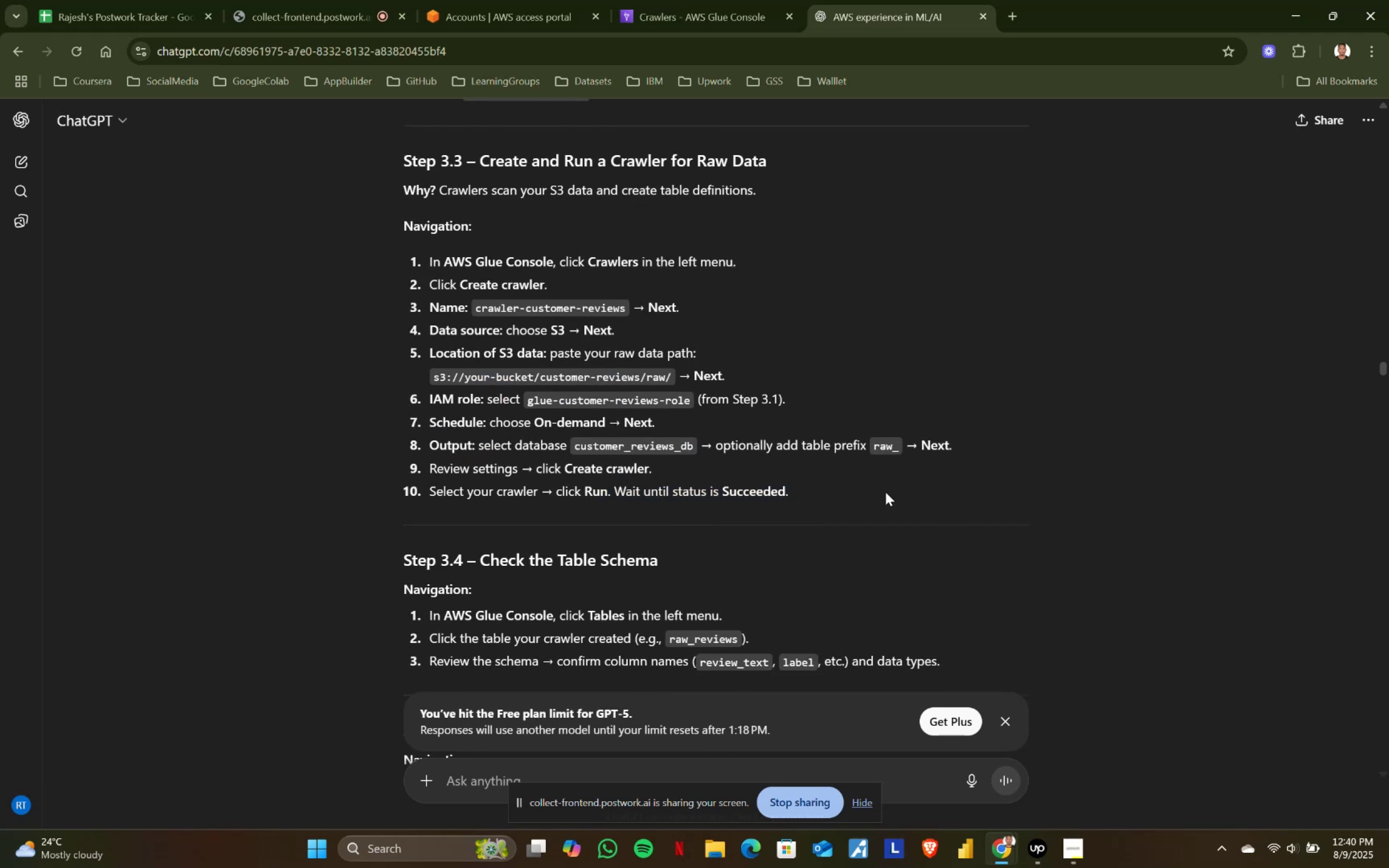 
scroll: coordinate [413, 436], scroll_direction: down, amount: 2.0
 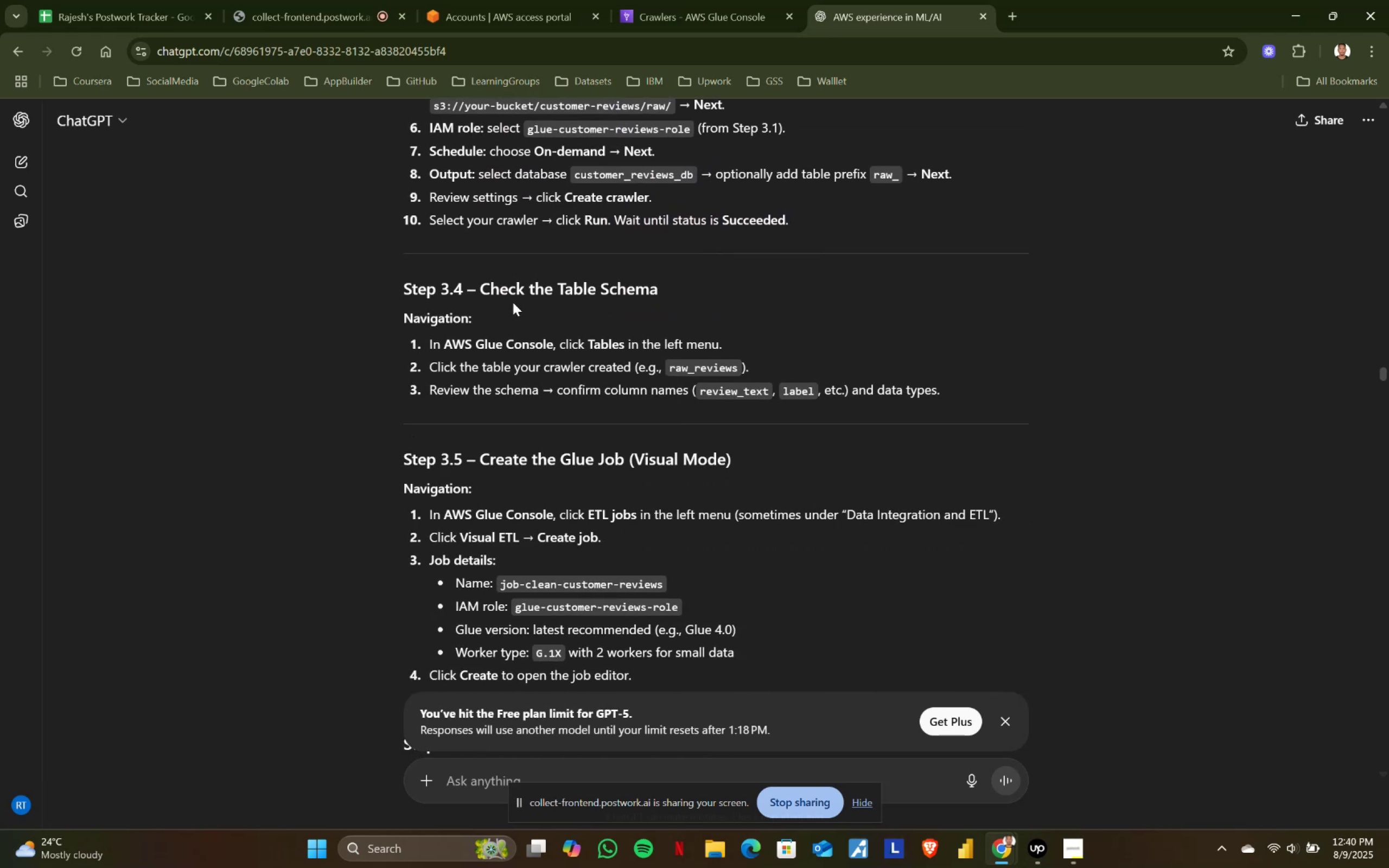 
left_click_drag(start_coordinate=[487, 289], to_coordinate=[696, 288])
 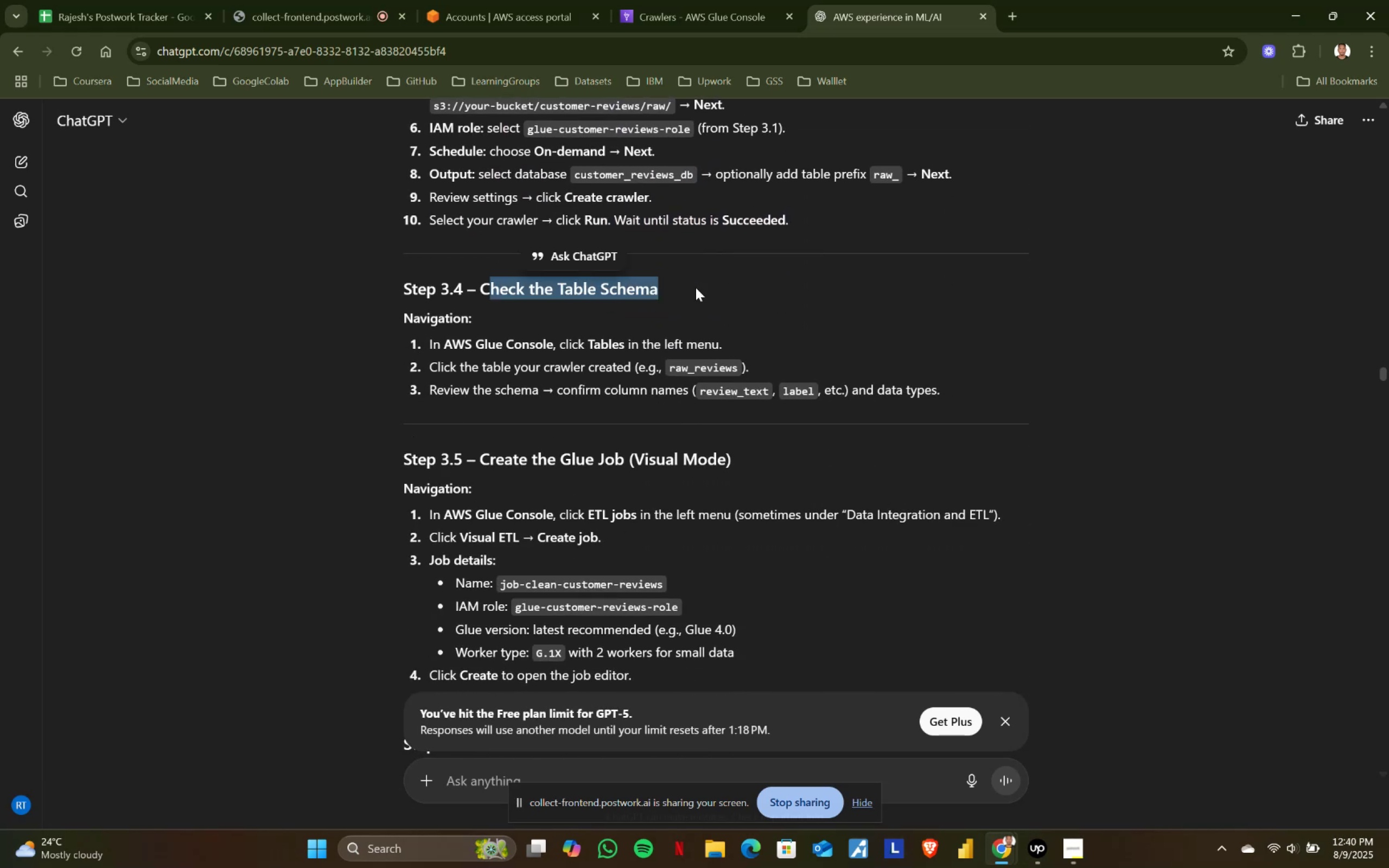 
left_click([696, 288])
 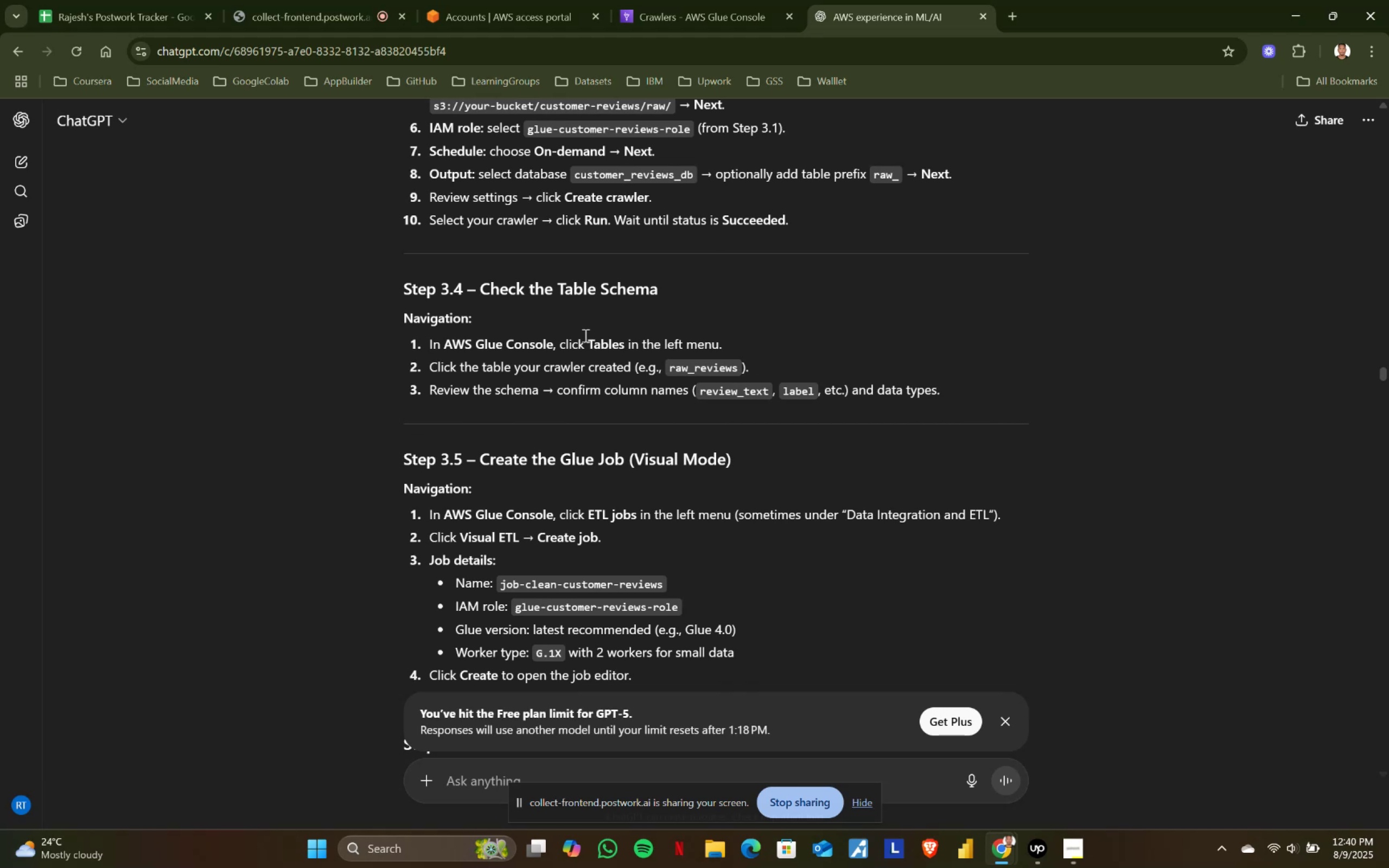 
left_click_drag(start_coordinate=[560, 341], to_coordinate=[732, 345])
 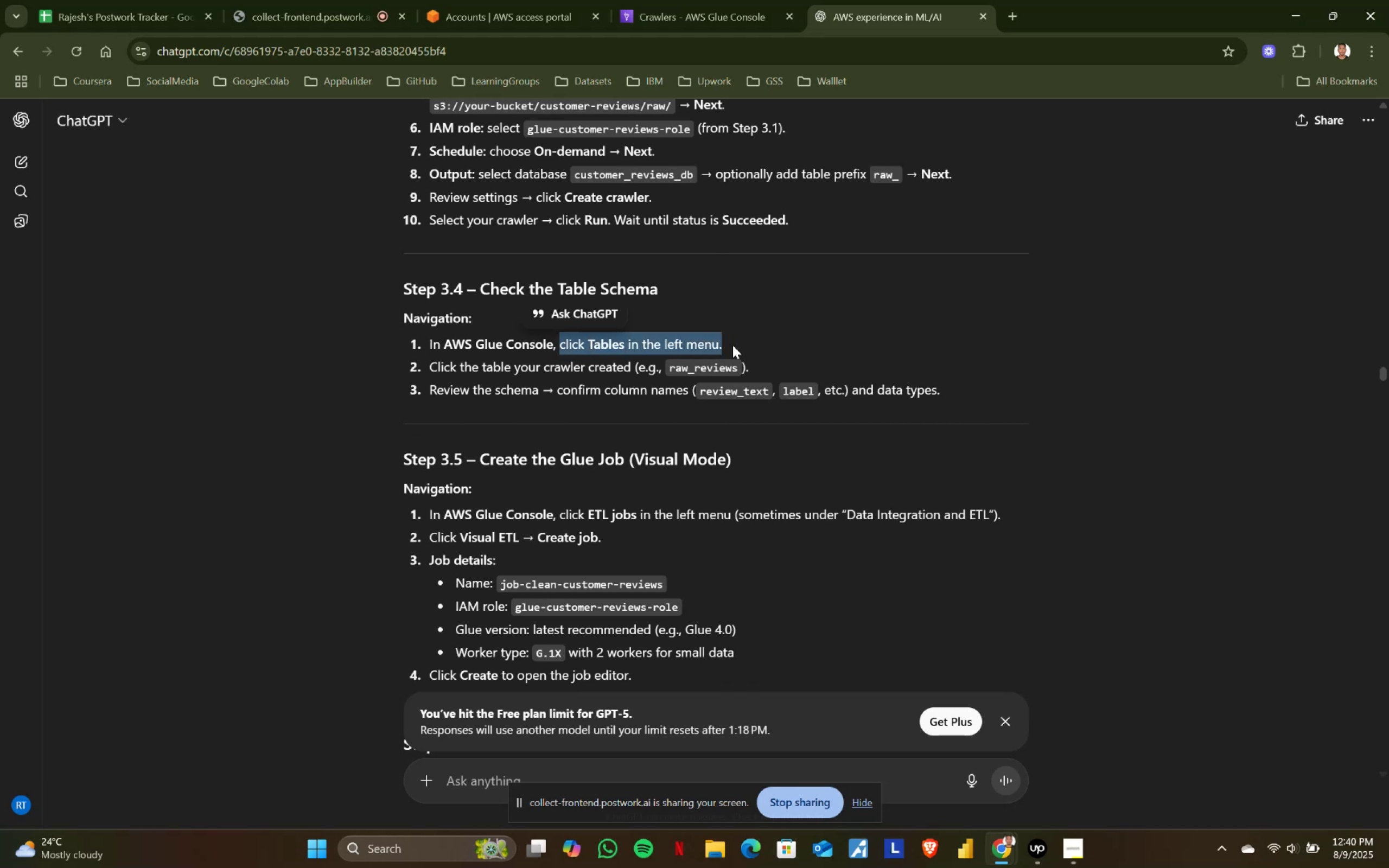 
left_click([732, 345])
 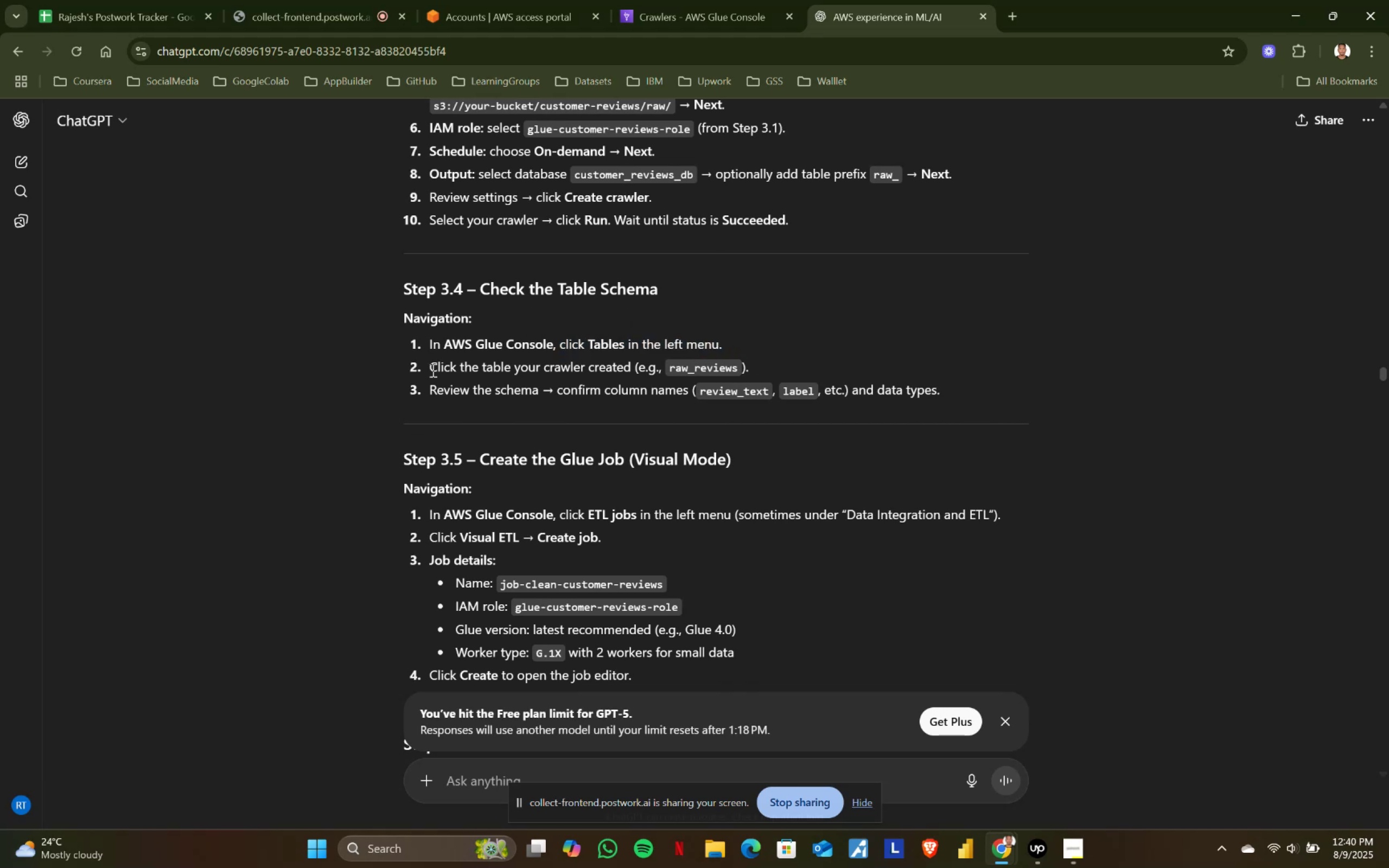 
left_click_drag(start_coordinate=[416, 368], to_coordinate=[626, 368])
 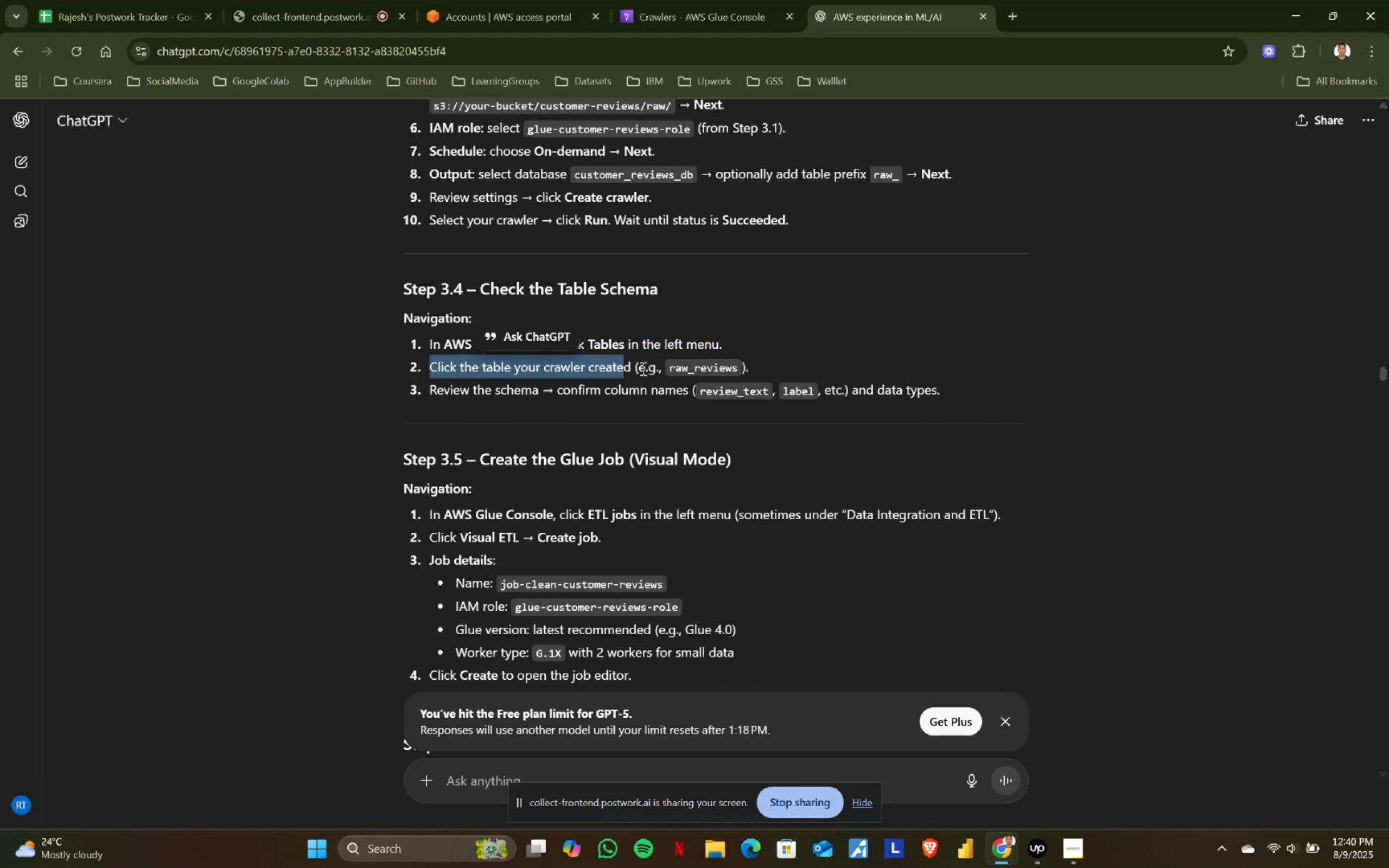 
left_click([642, 368])
 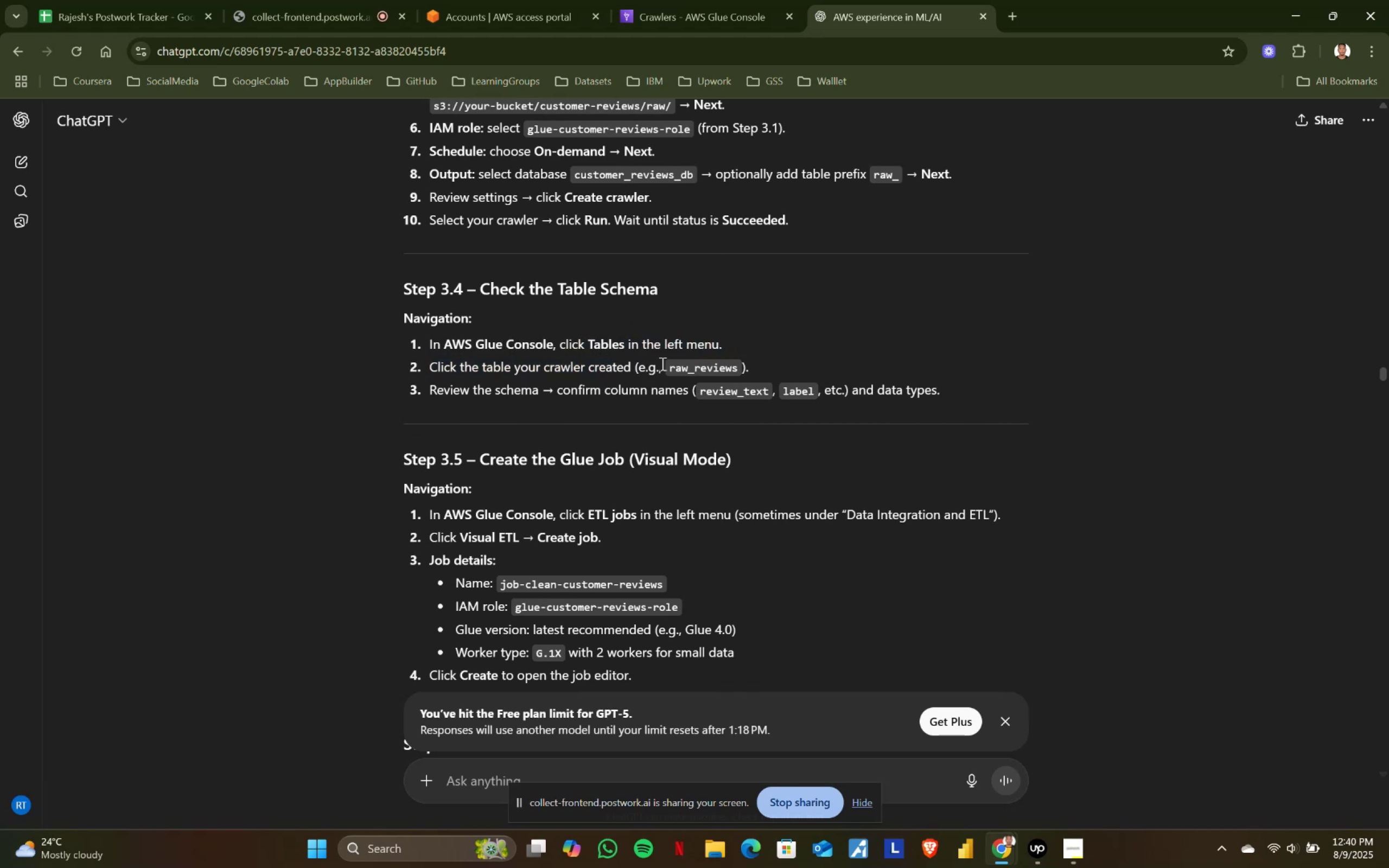 
left_click_drag(start_coordinate=[708, 365], to_coordinate=[747, 365])
 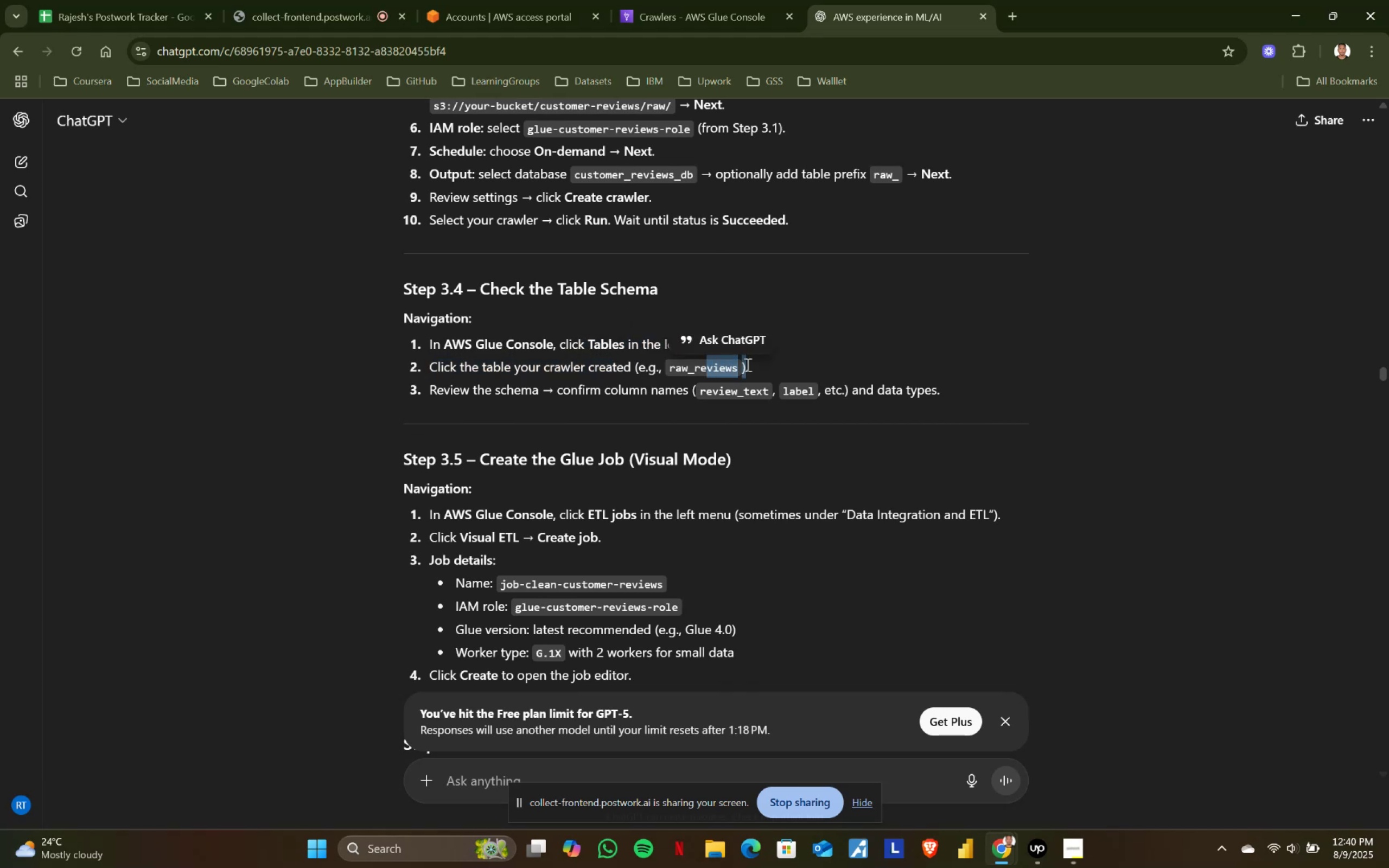 
double_click([747, 365])
 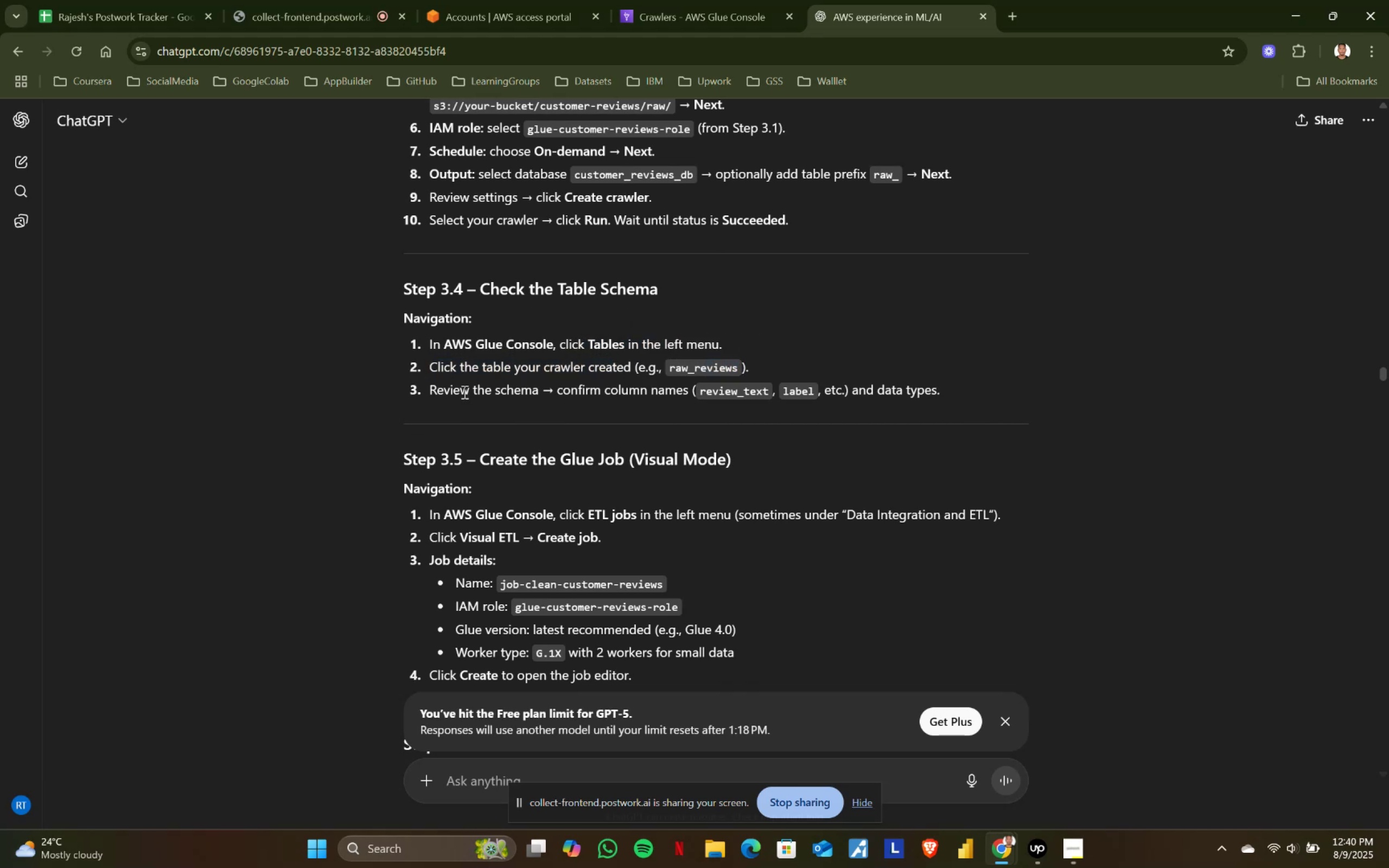 
left_click_drag(start_coordinate=[420, 392], to_coordinate=[541, 392])
 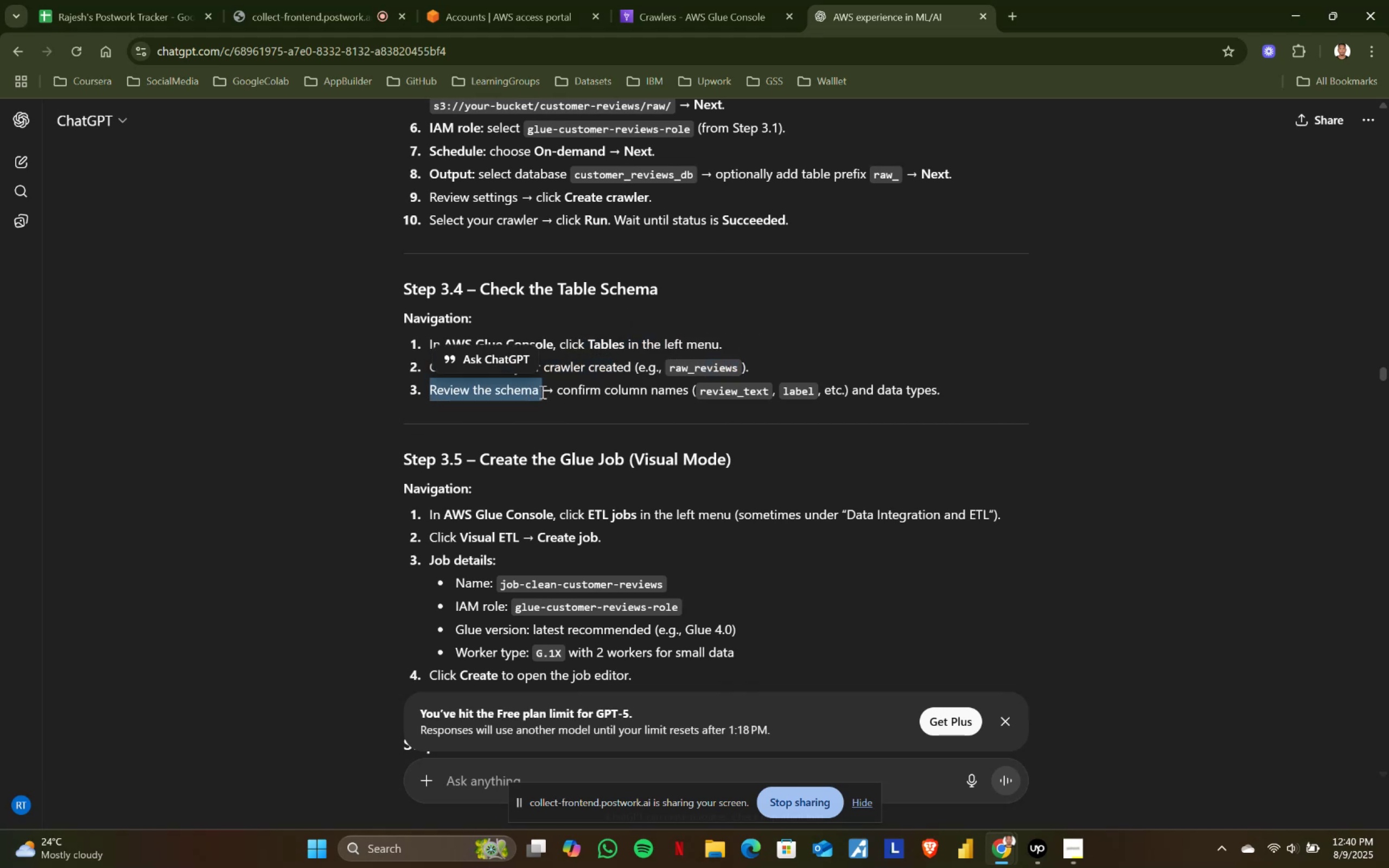 
double_click([541, 392])
 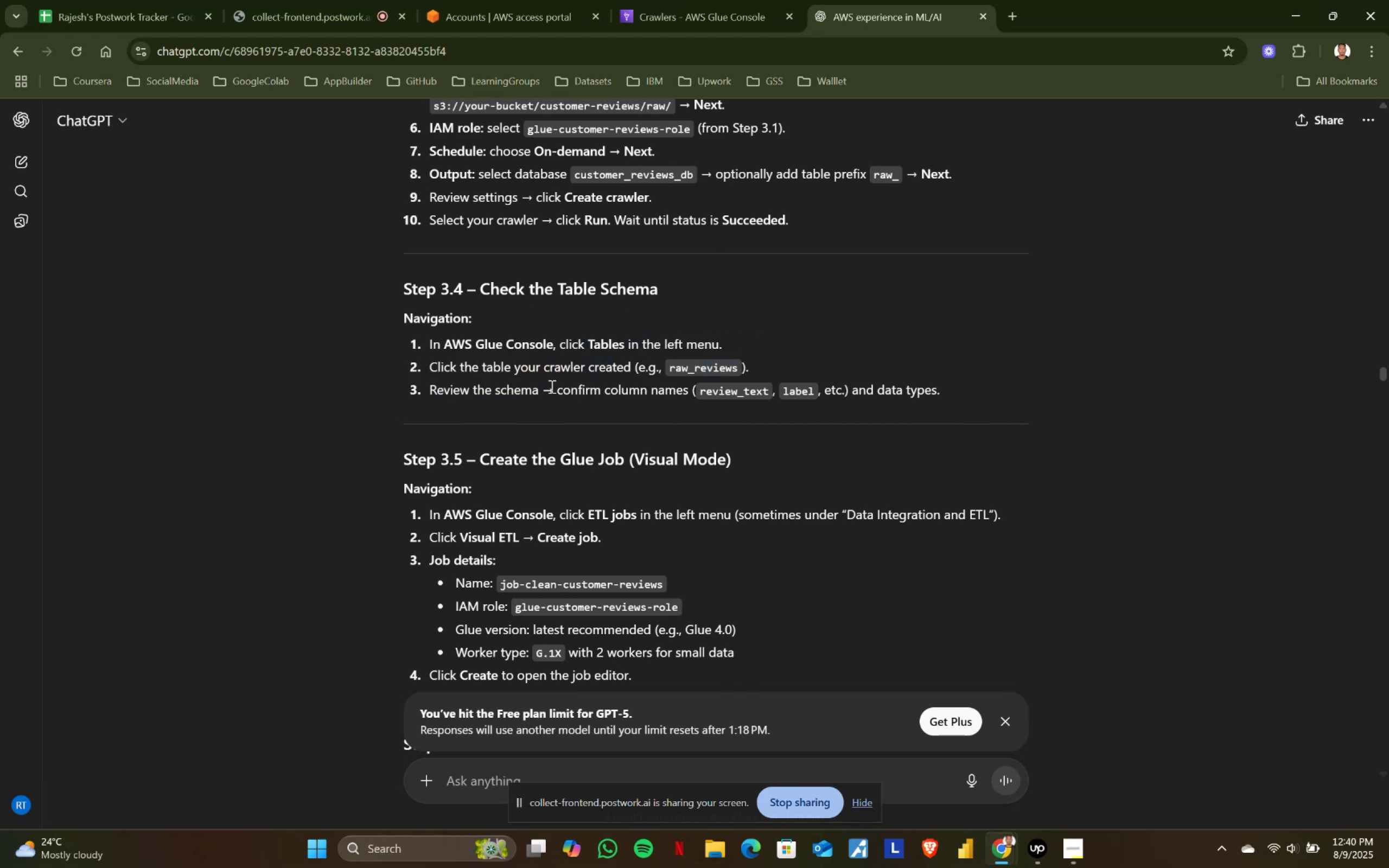 
left_click_drag(start_coordinate=[565, 387], to_coordinate=[672, 387])
 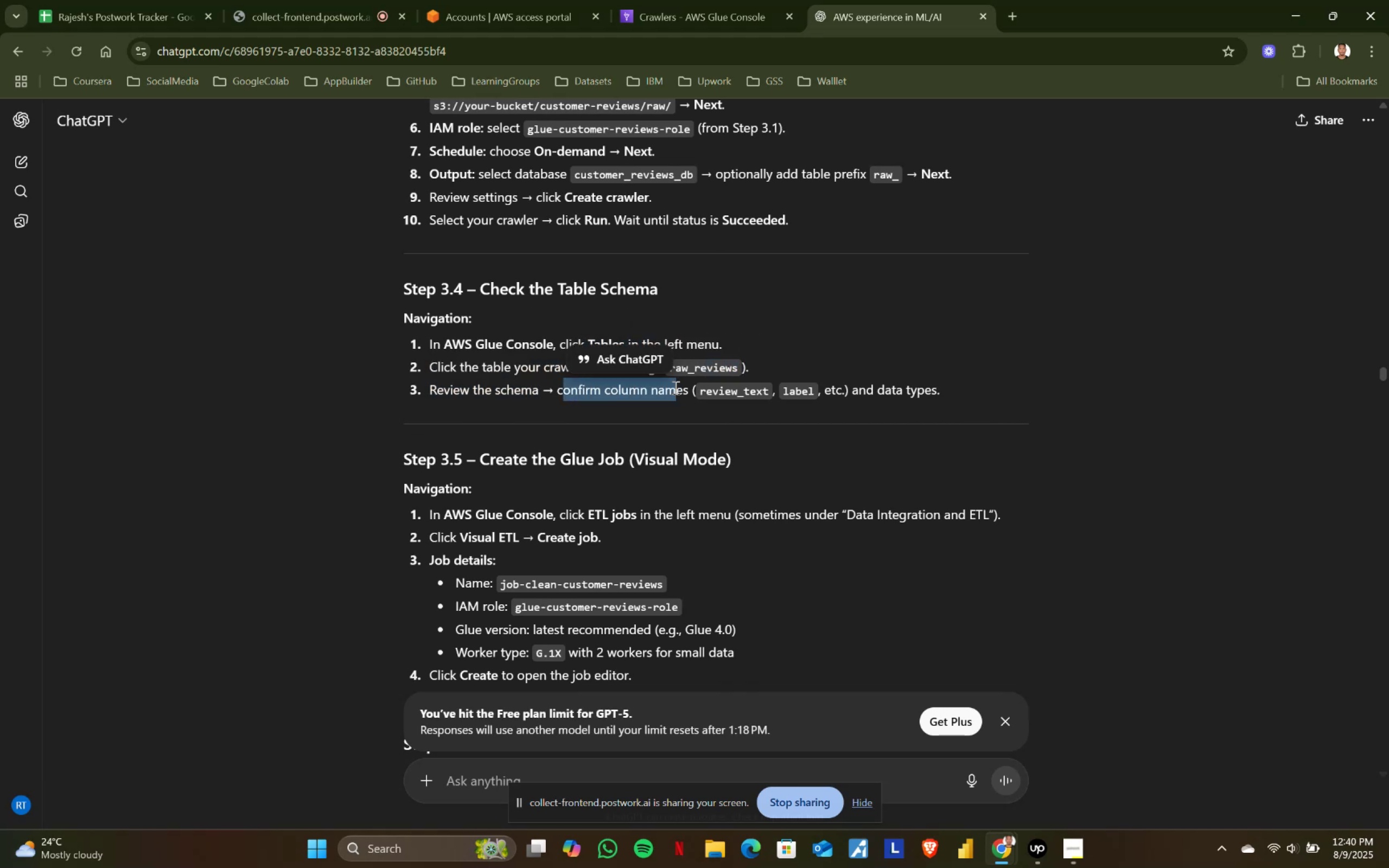 
left_click([674, 387])
 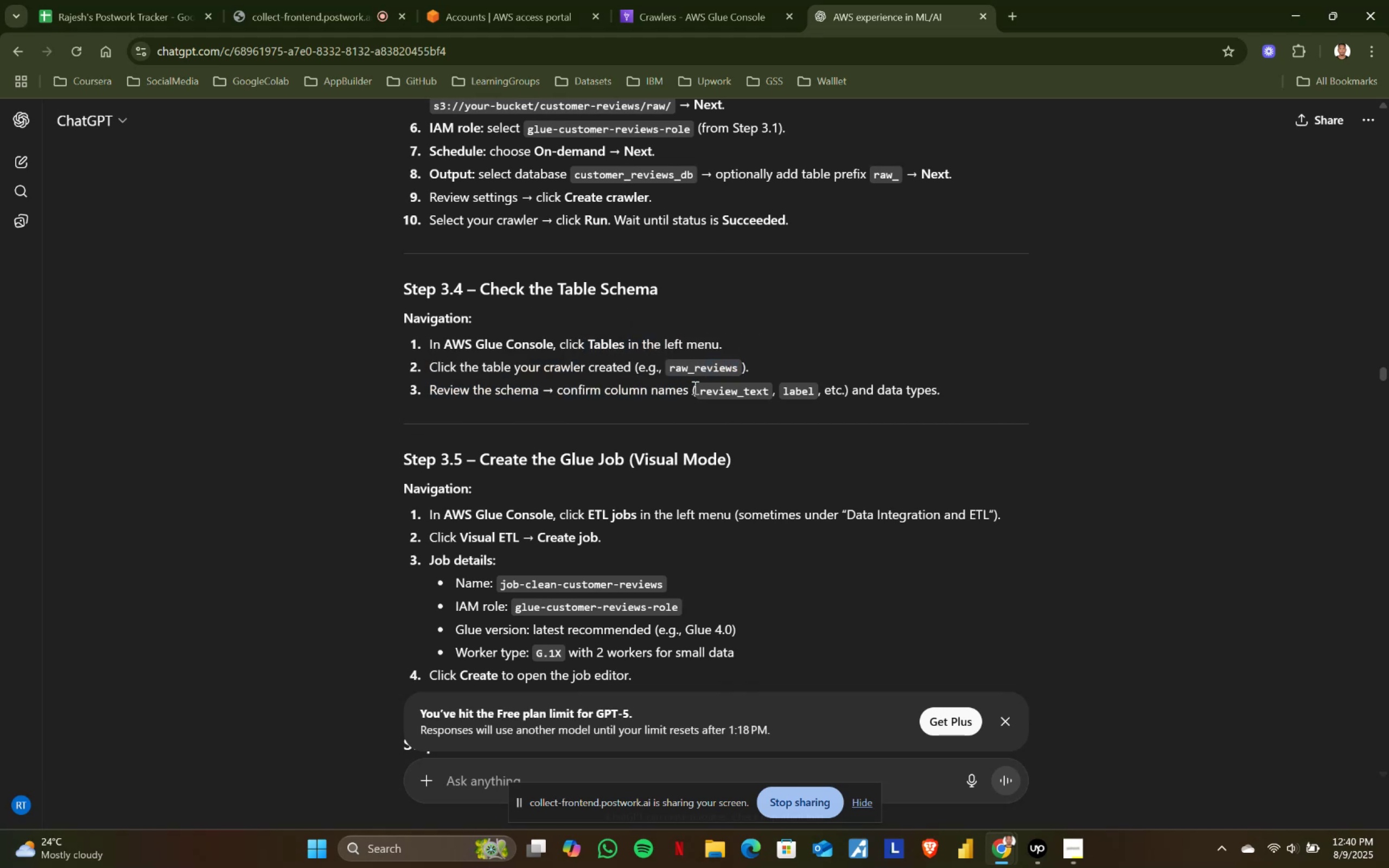 
left_click_drag(start_coordinate=[705, 387], to_coordinate=[780, 390])
 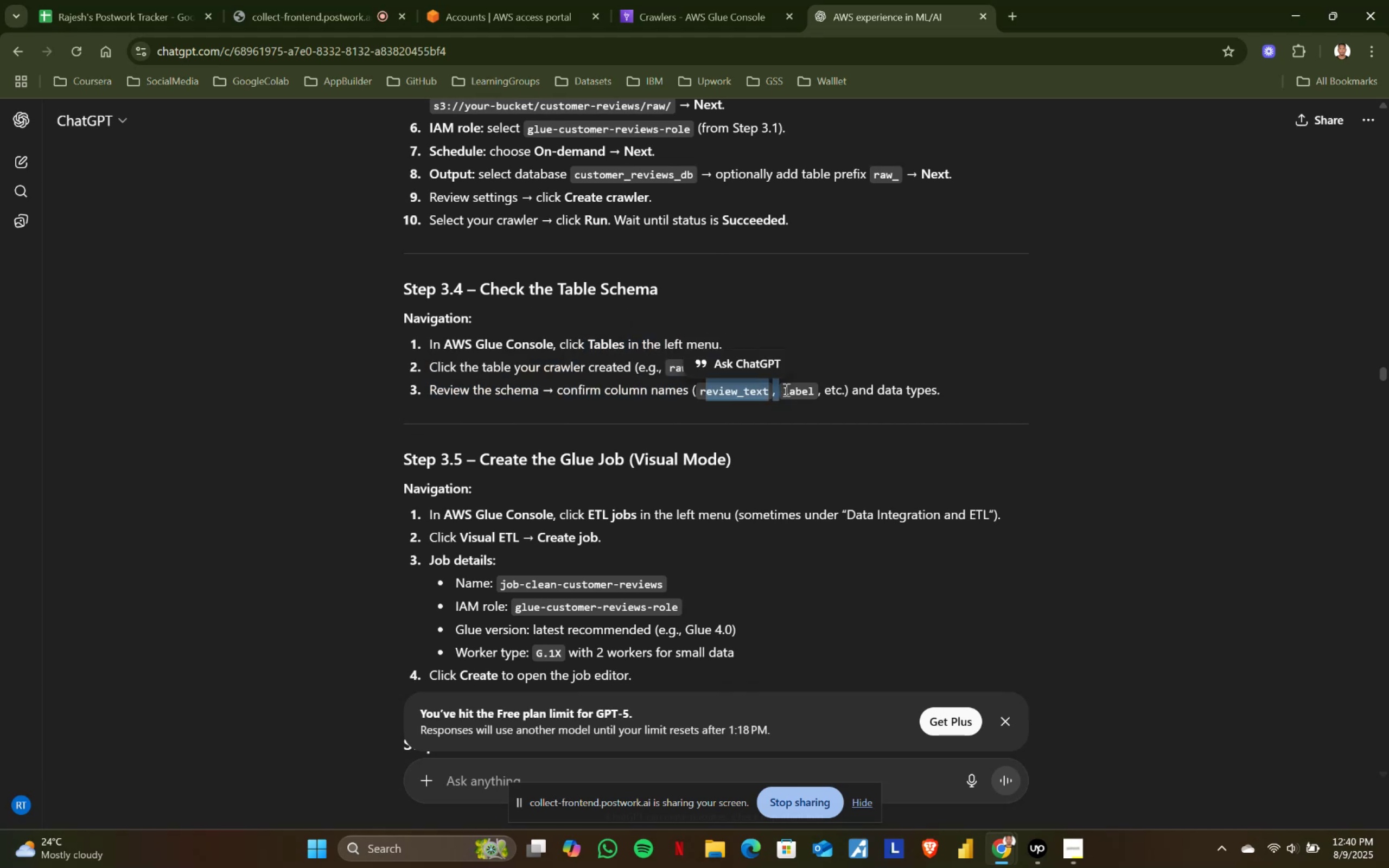 
left_click_drag(start_coordinate=[795, 389], to_coordinate=[881, 389])
 